 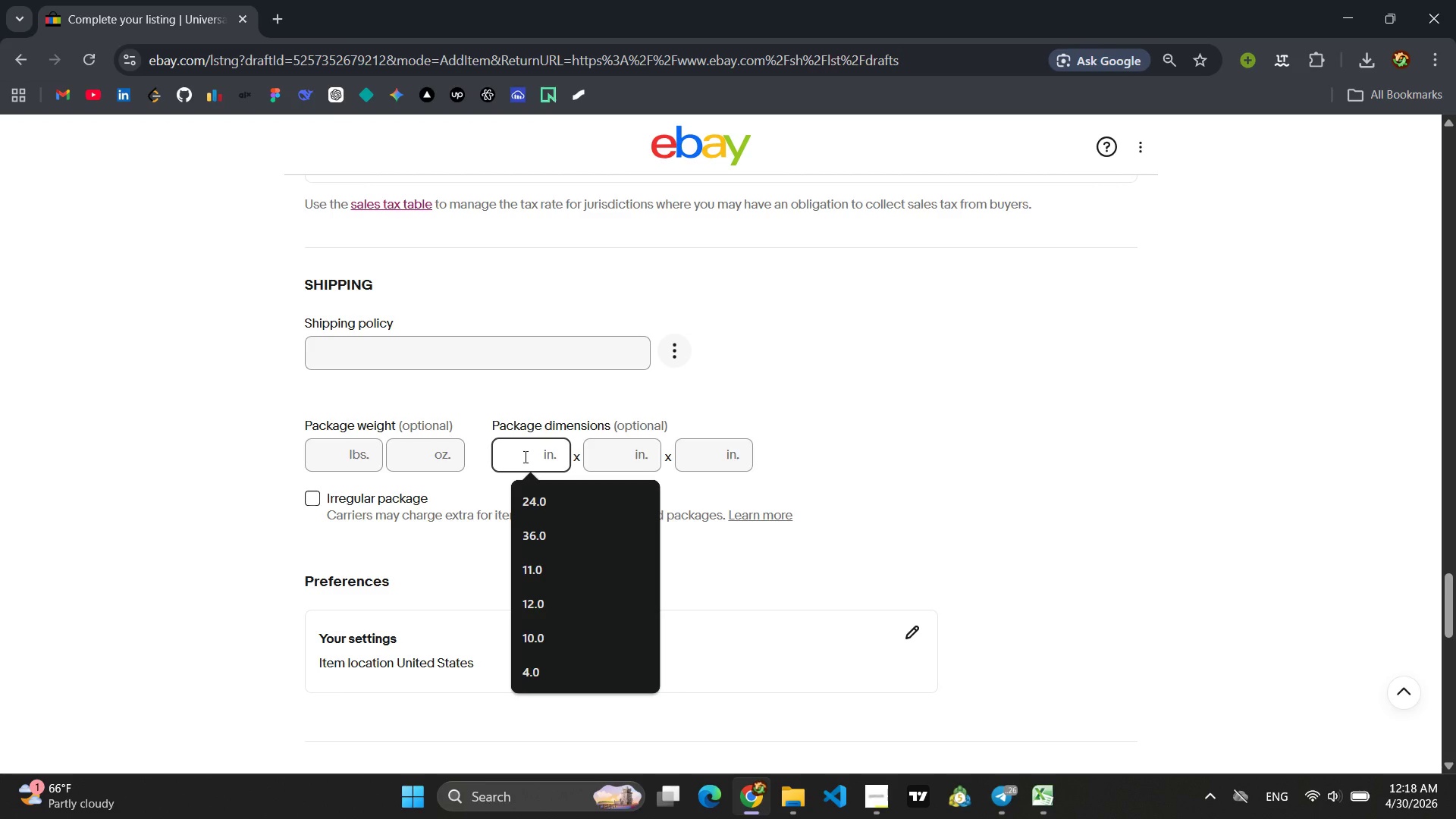 
type(12)
 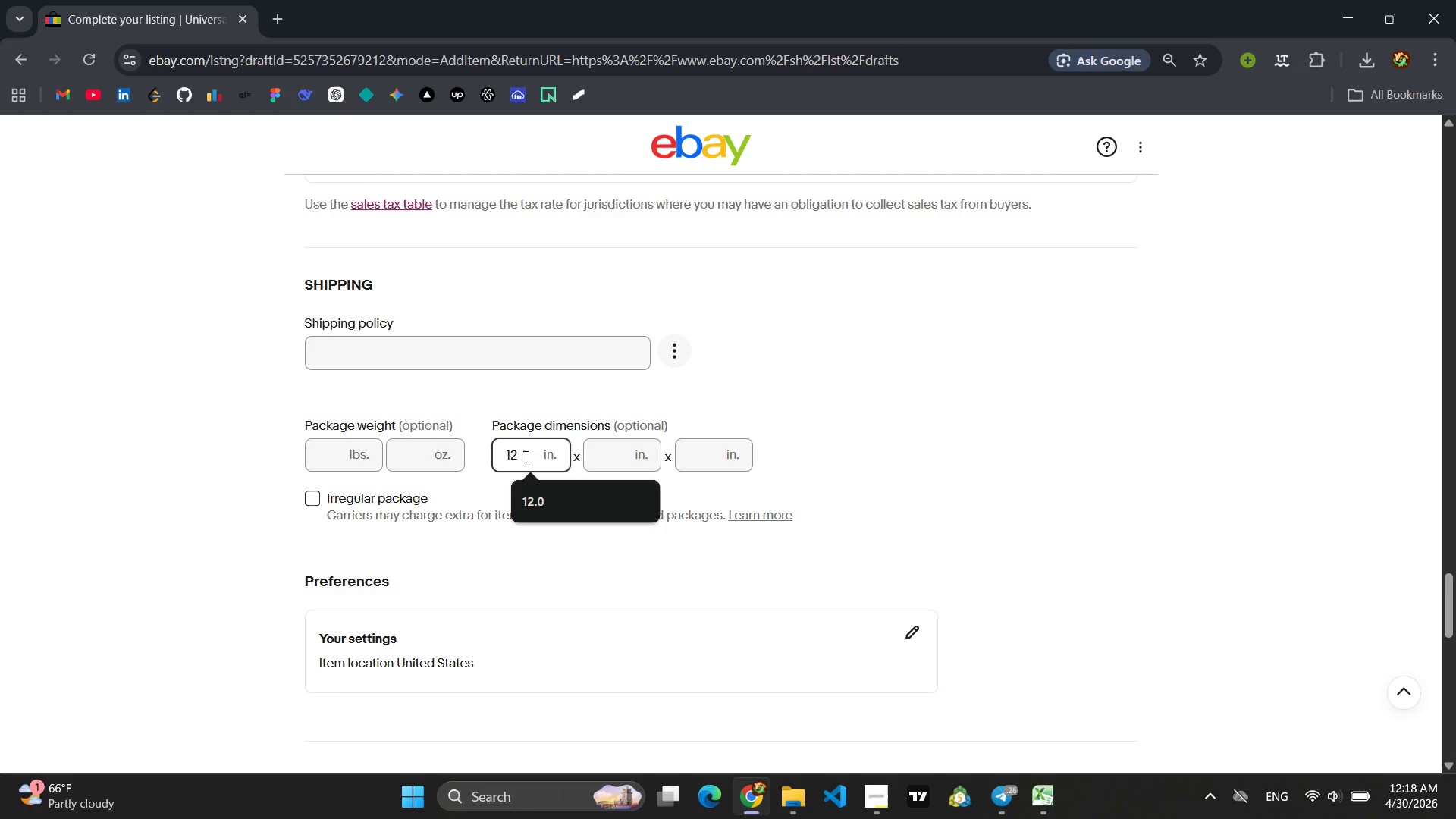 
wait(6.33)
 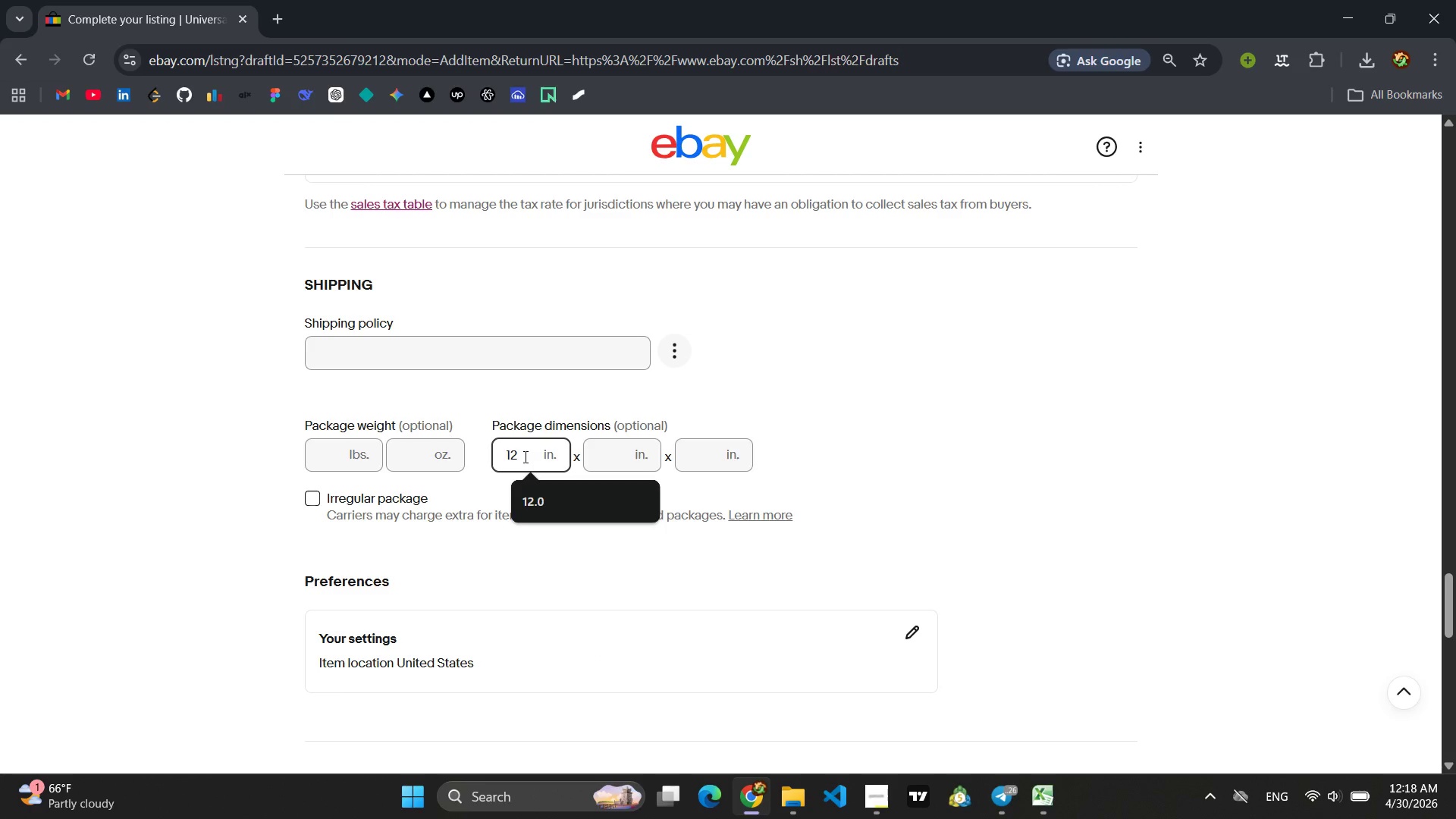 
left_click([617, 453])
 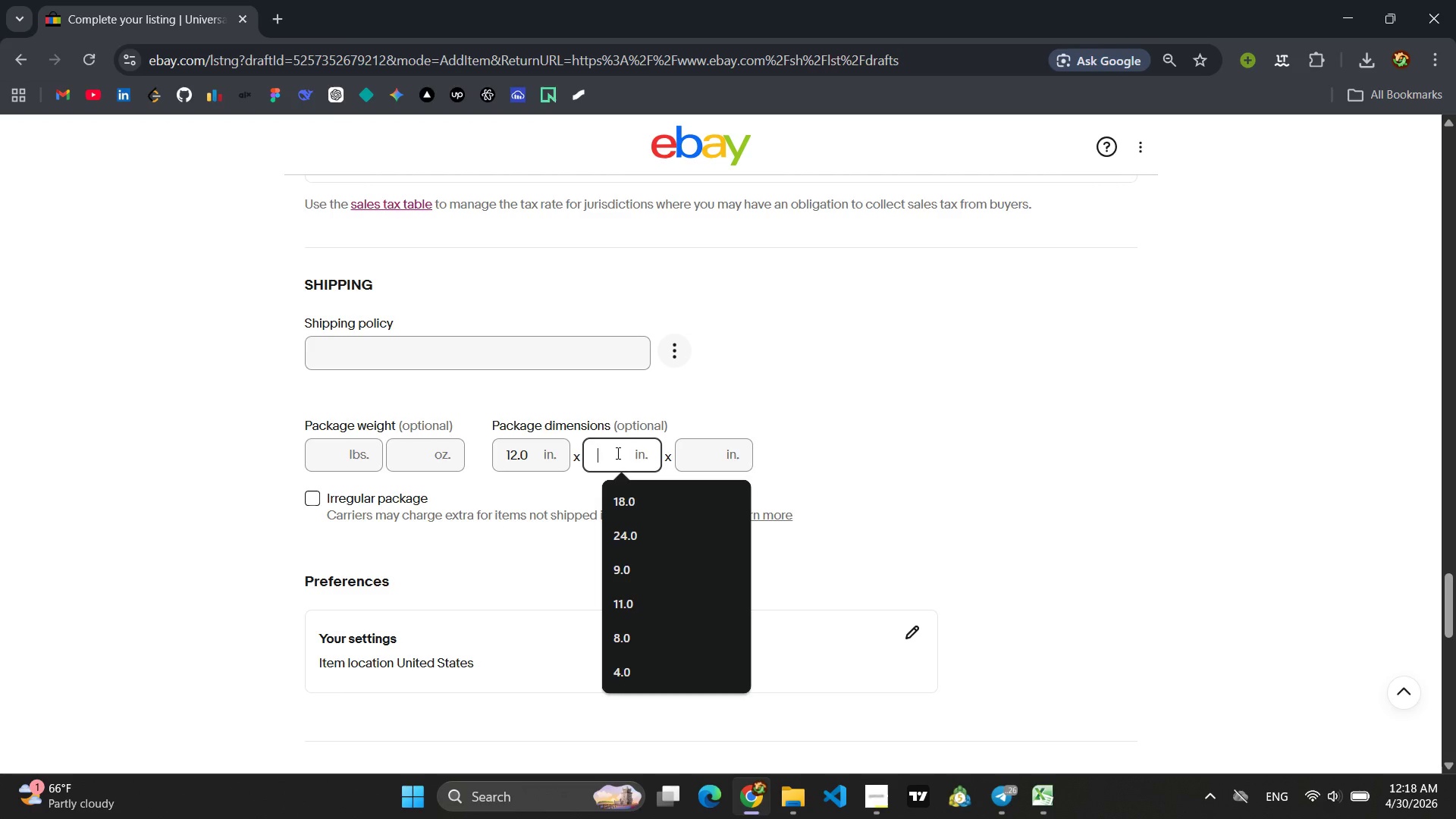 
key(8)
 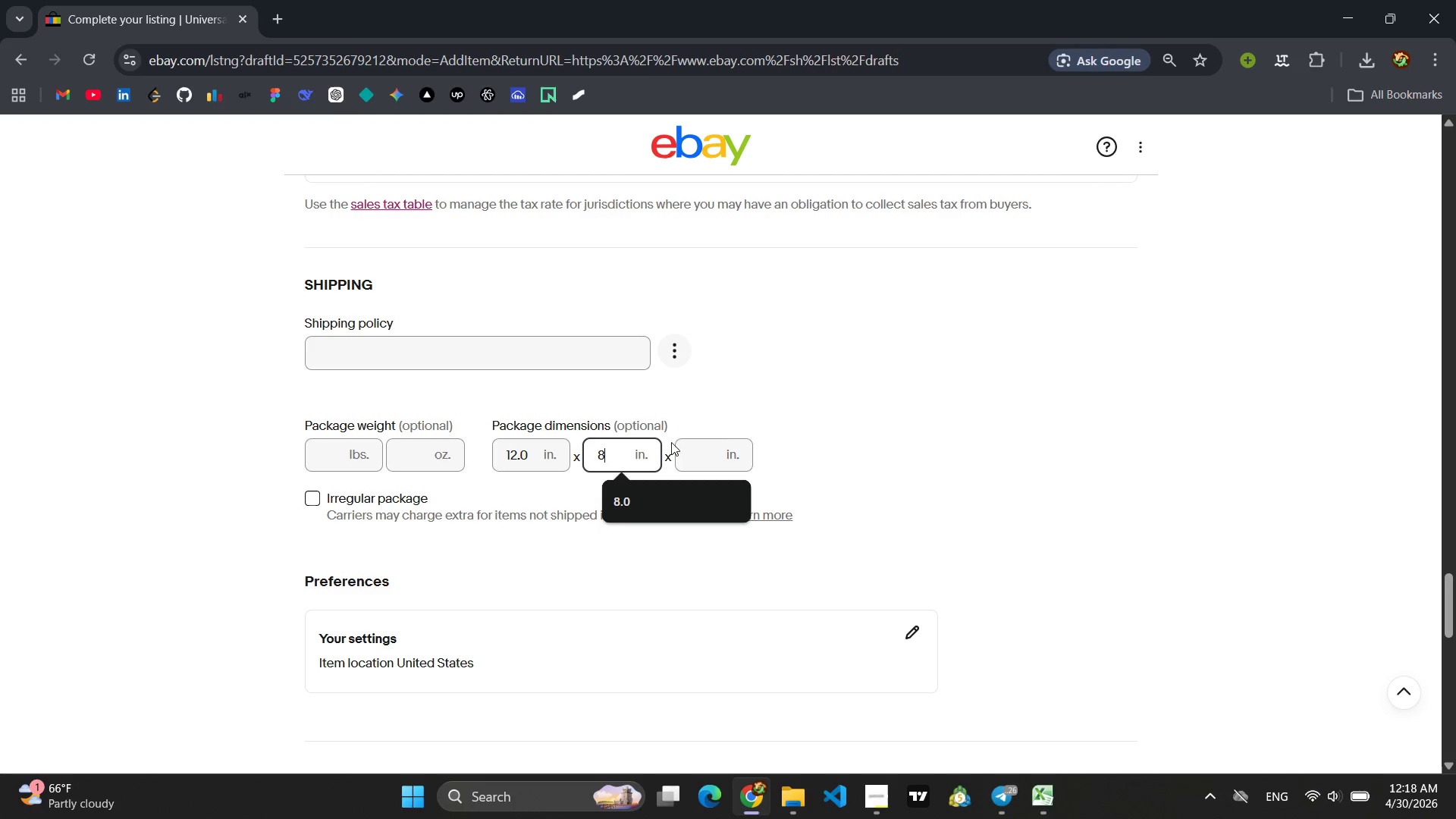 
left_click([686, 445])
 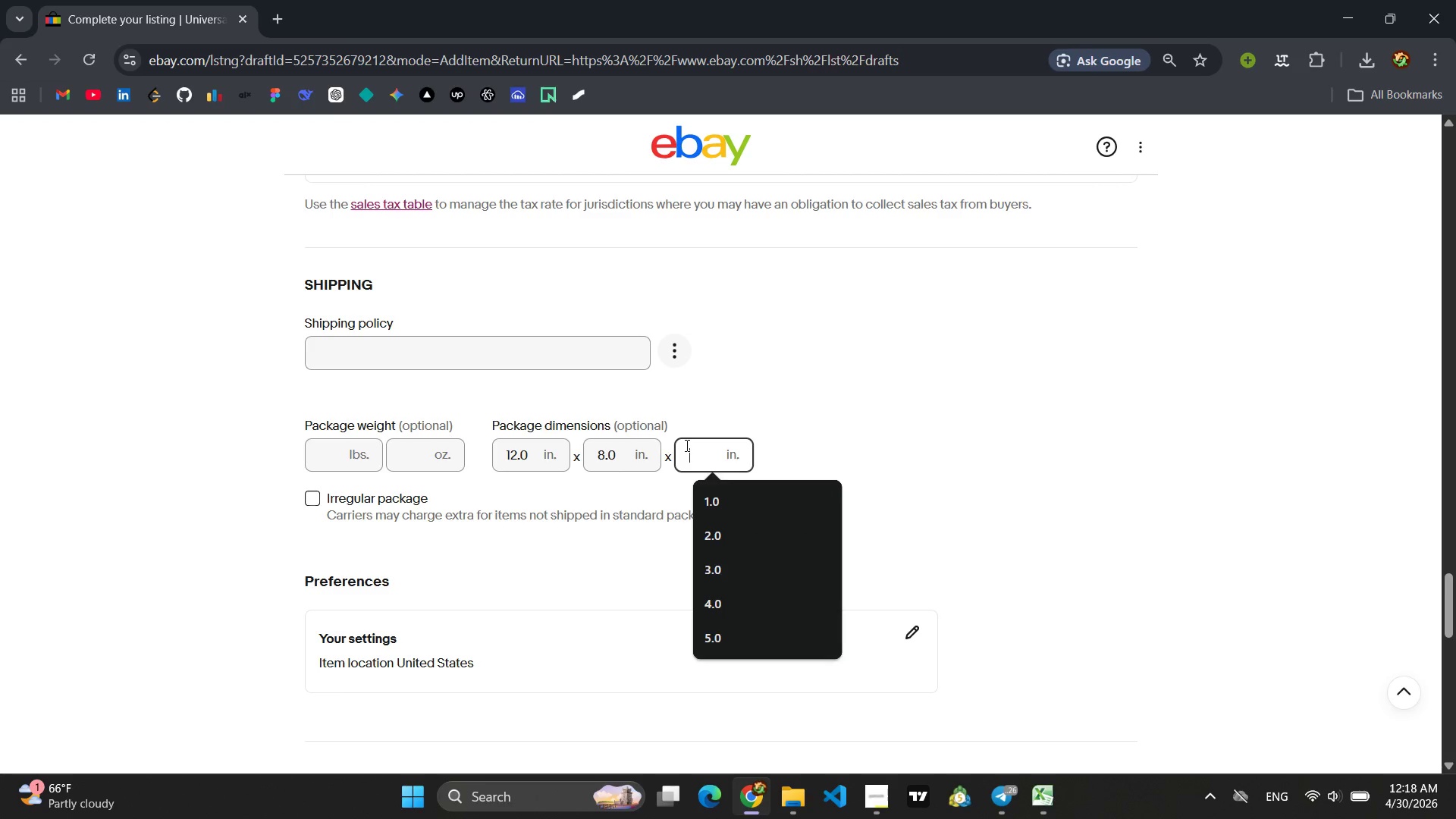 
key(6)
 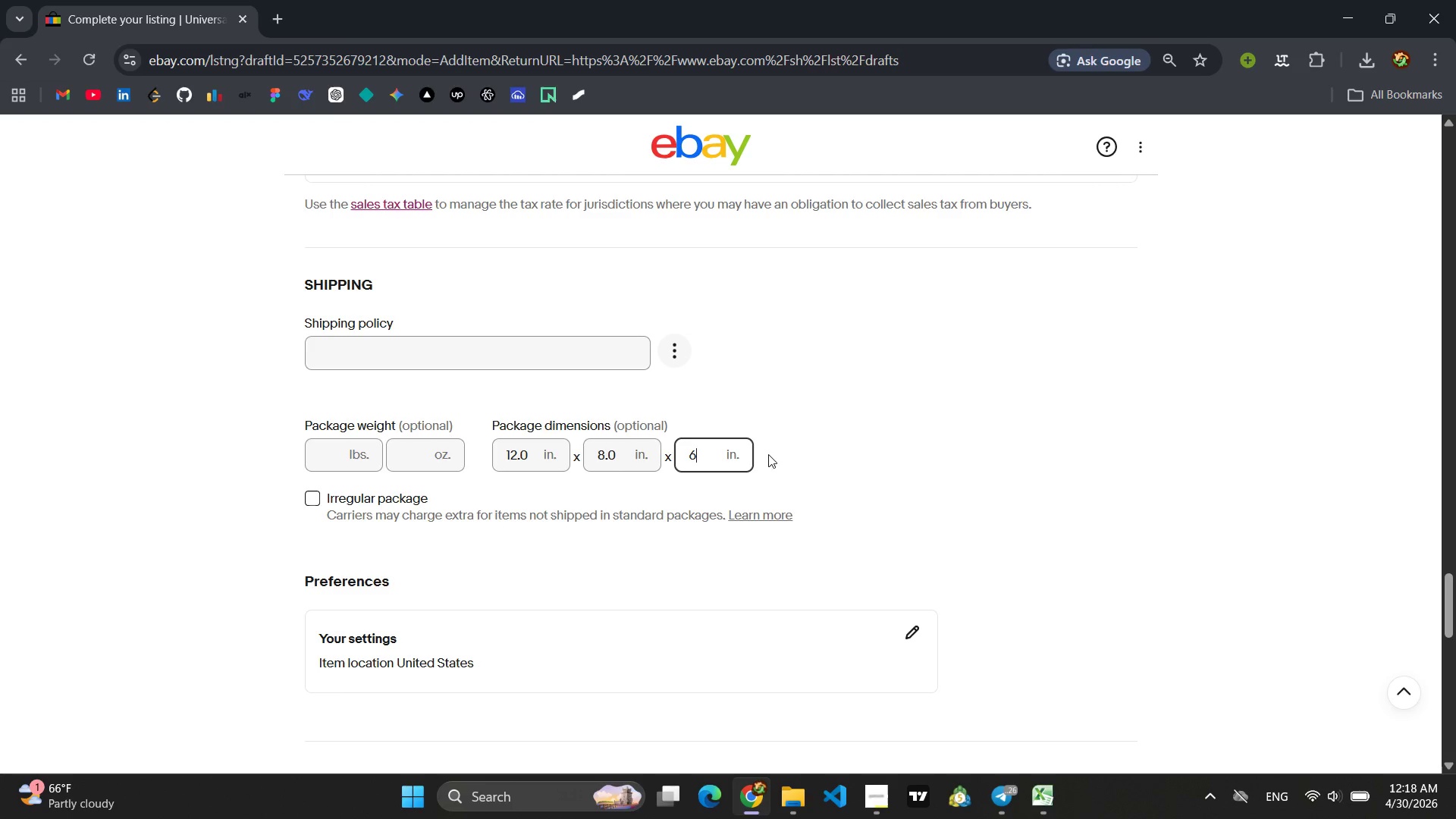 
left_click([773, 464])
 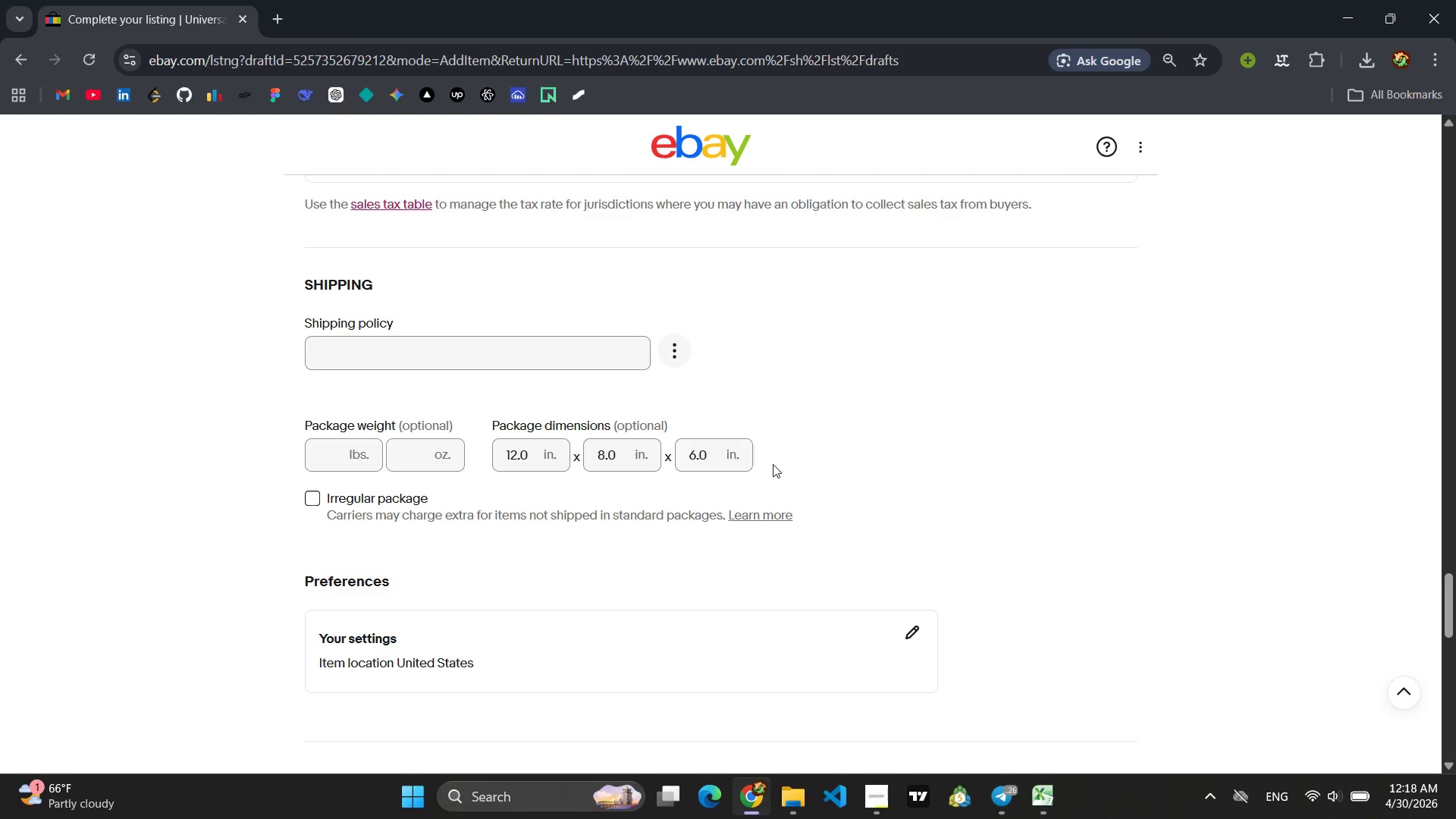 
wait(11.38)
 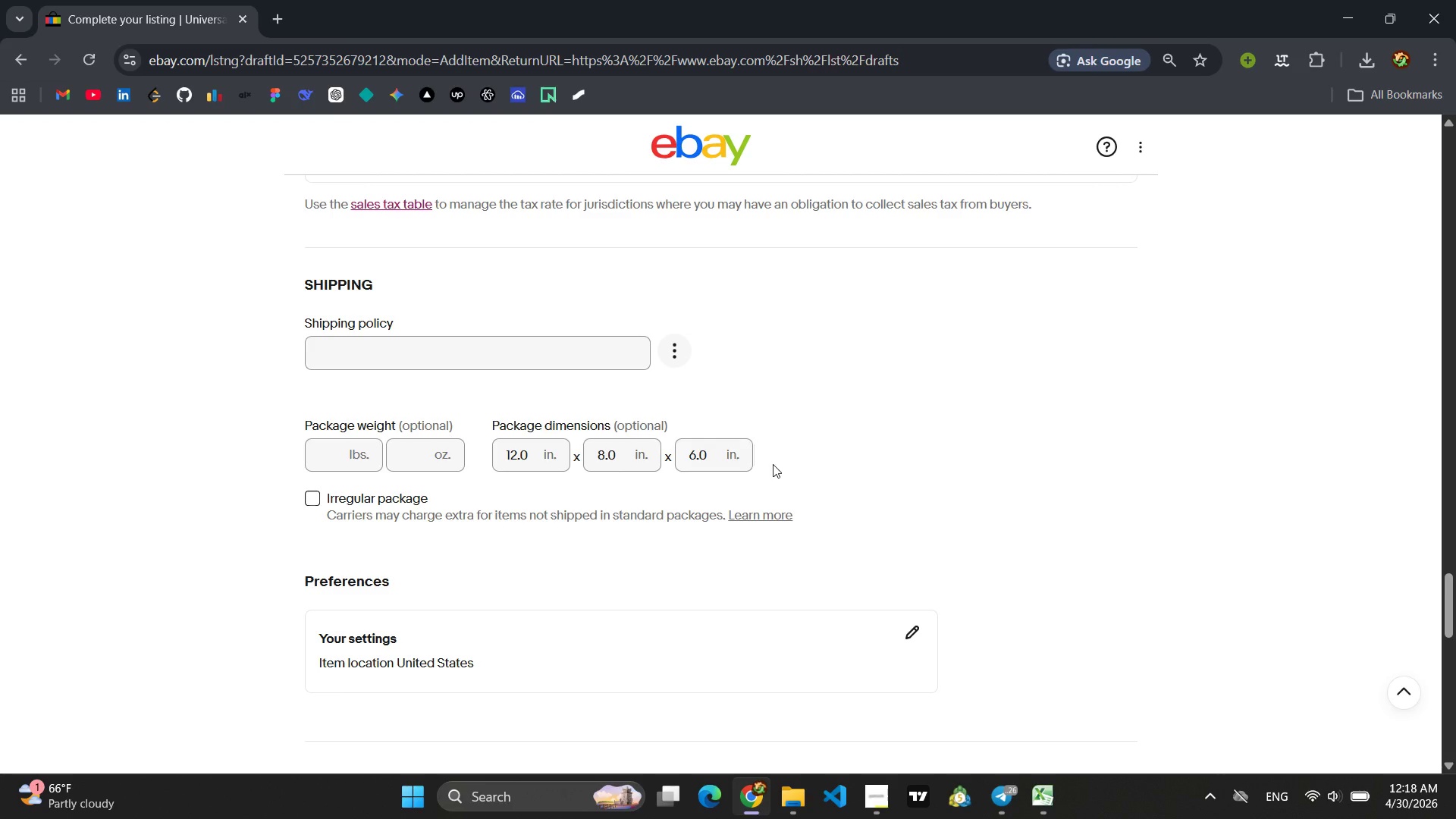 
left_click([505, 351])
 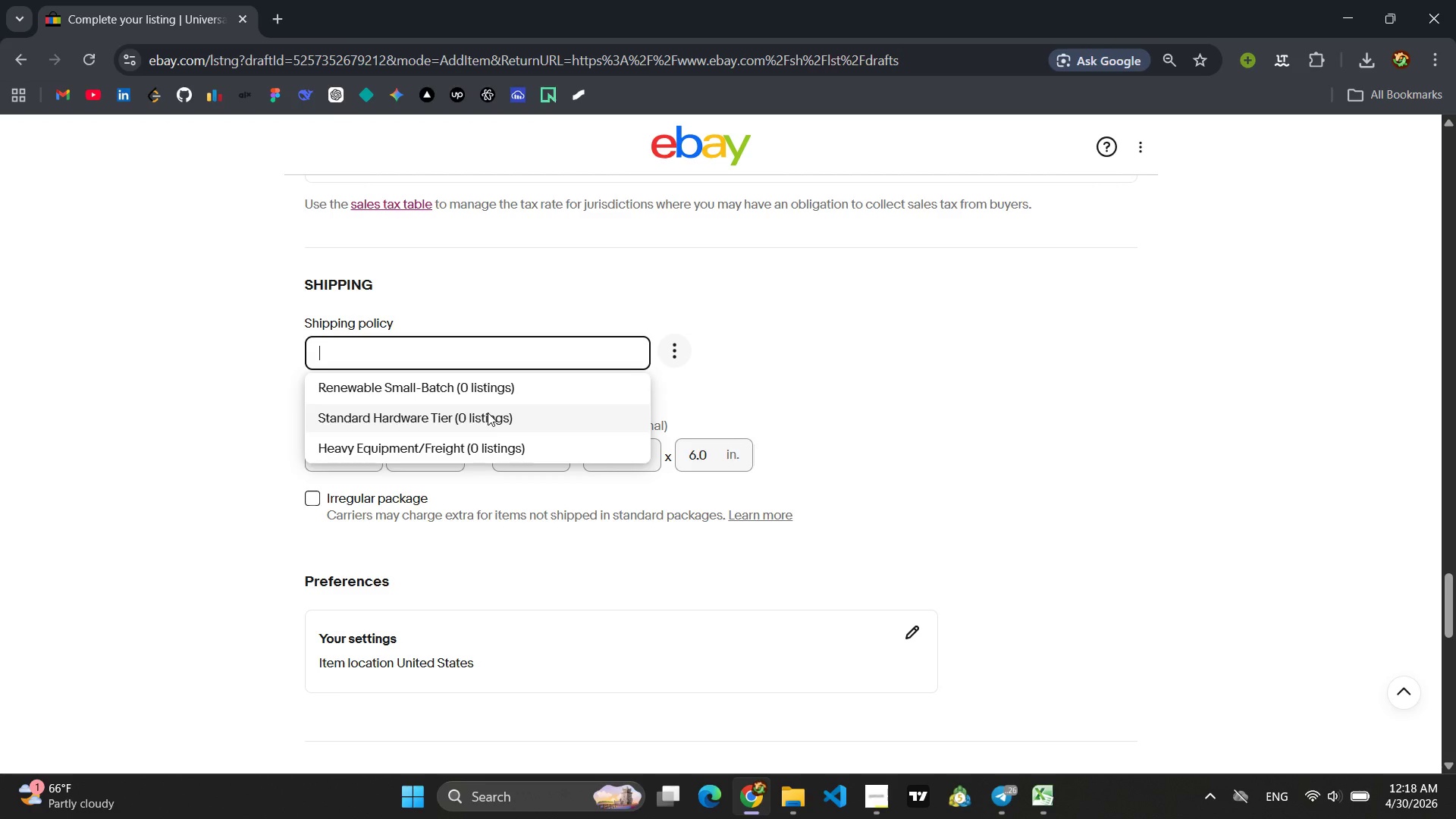 
left_click([488, 413])
 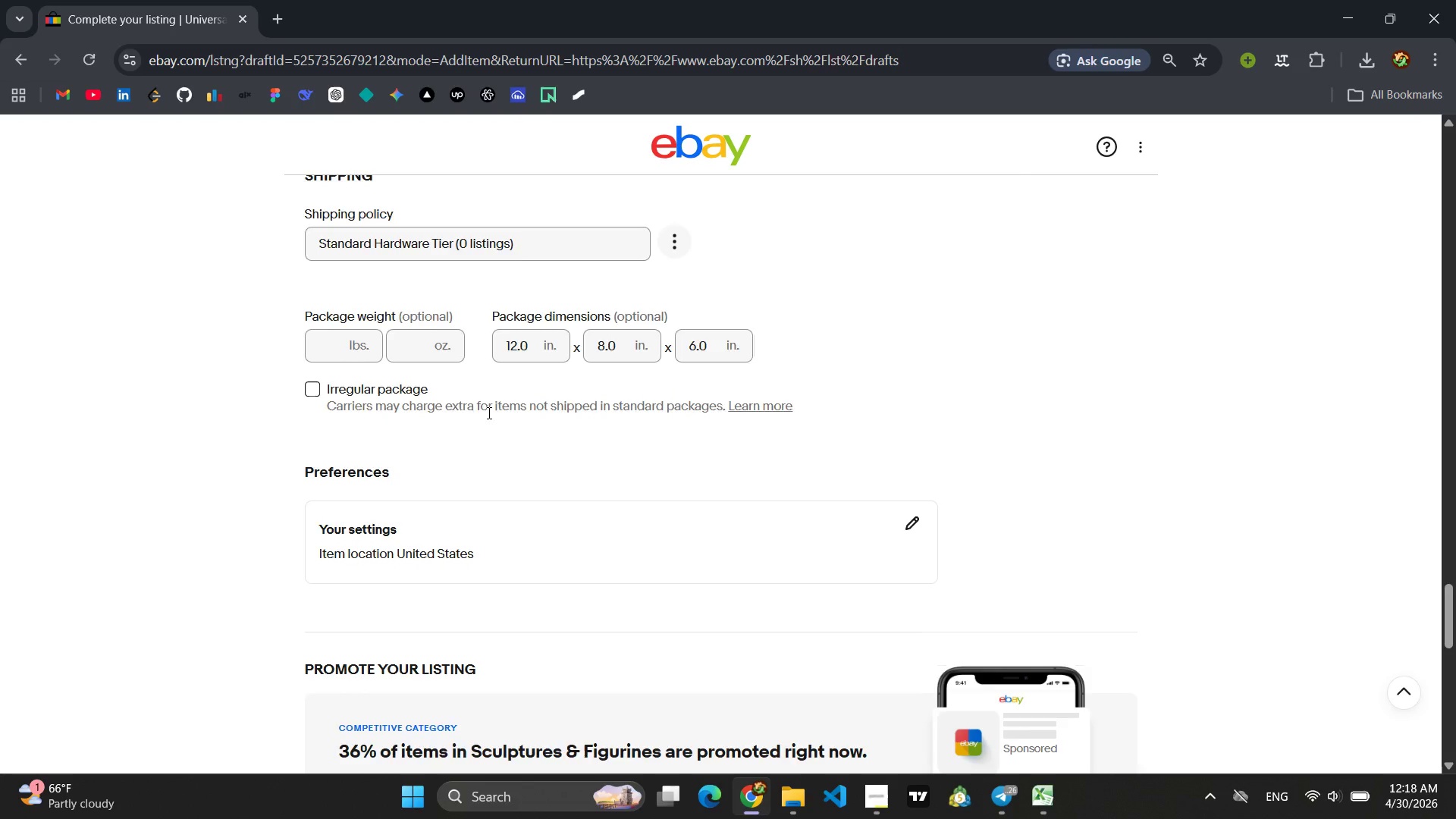 
wait(9.02)
 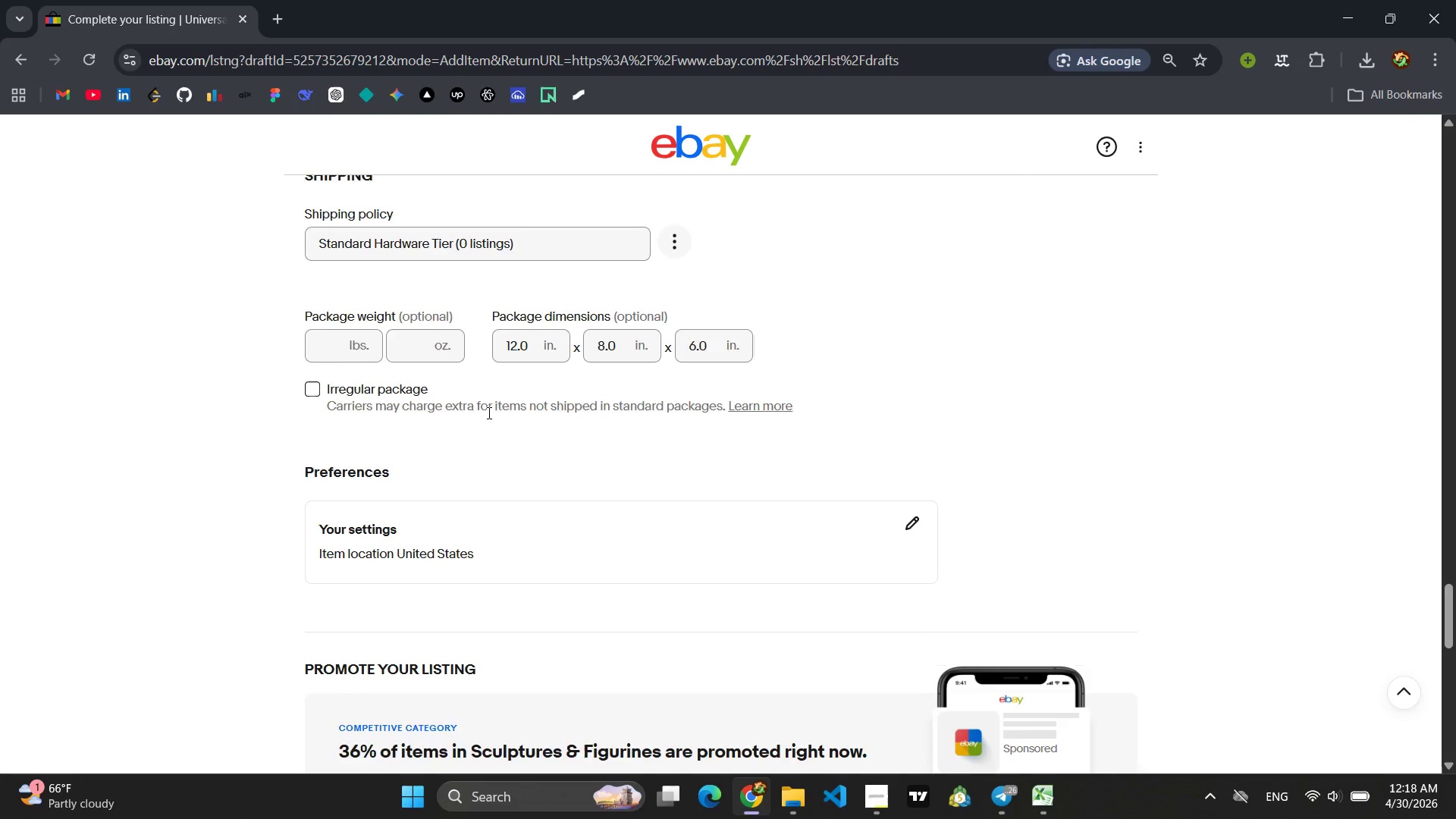 
left_click([663, 319])
 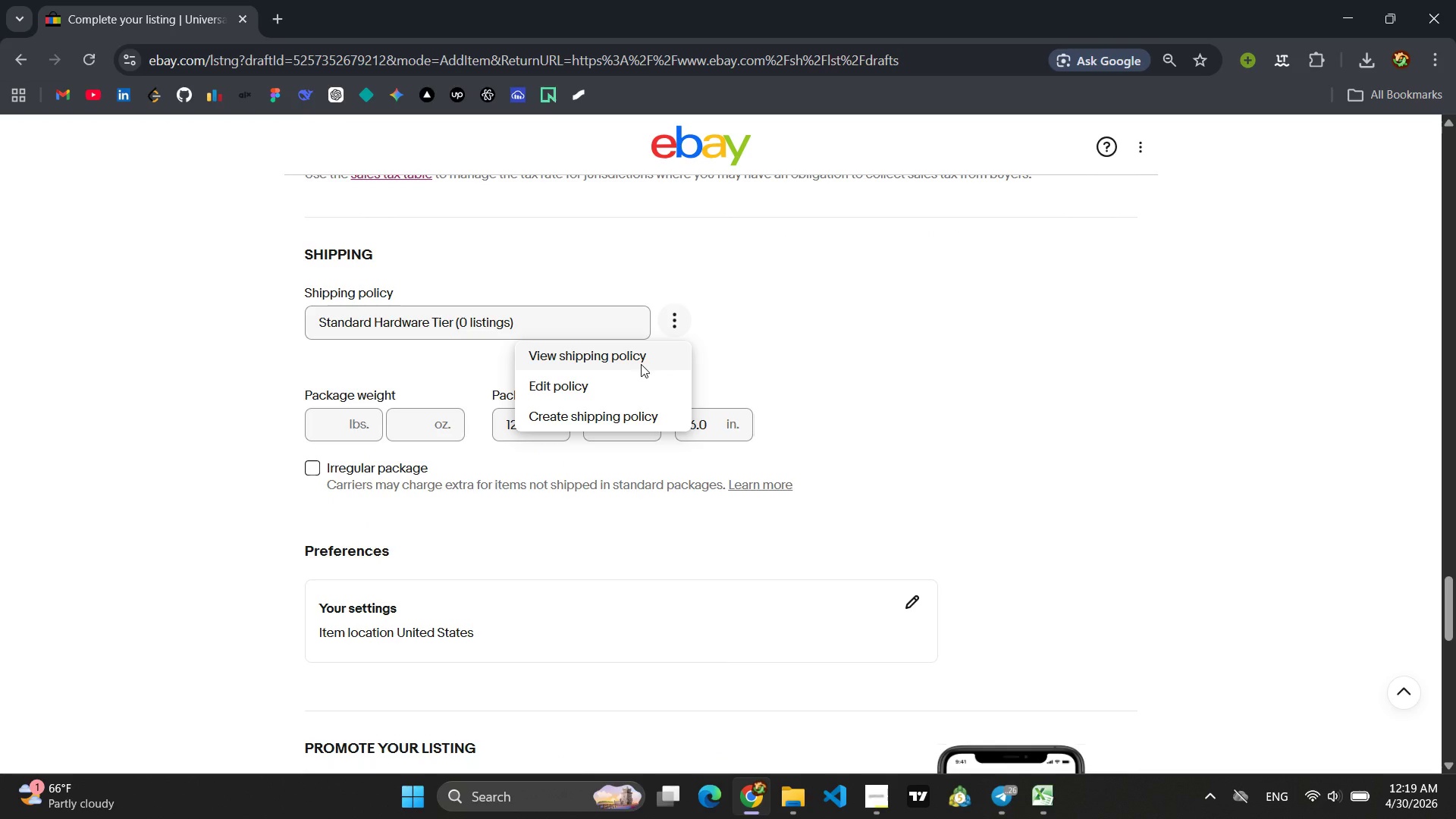 
left_click([641, 364])
 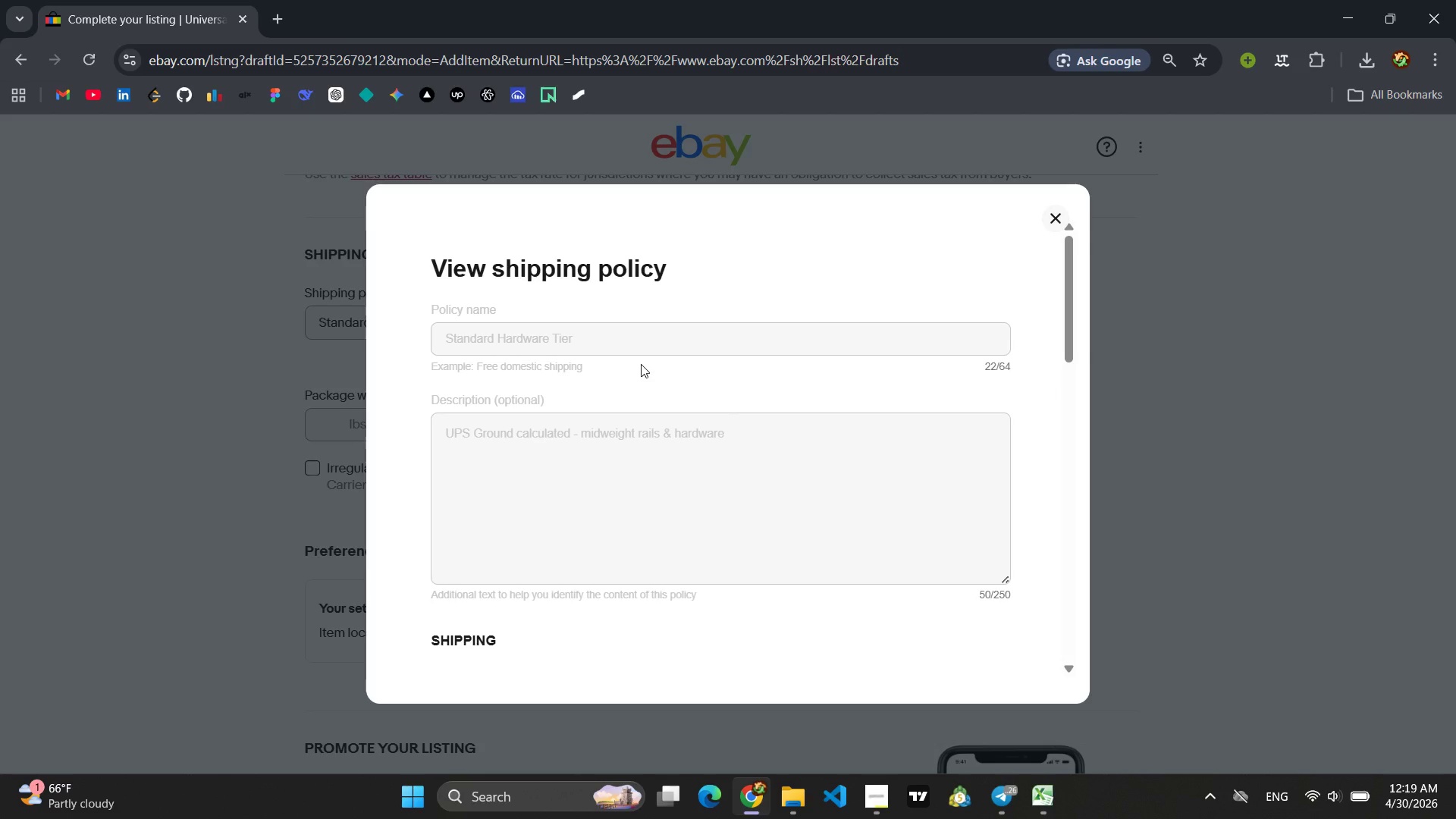 
mouse_move([696, 408])
 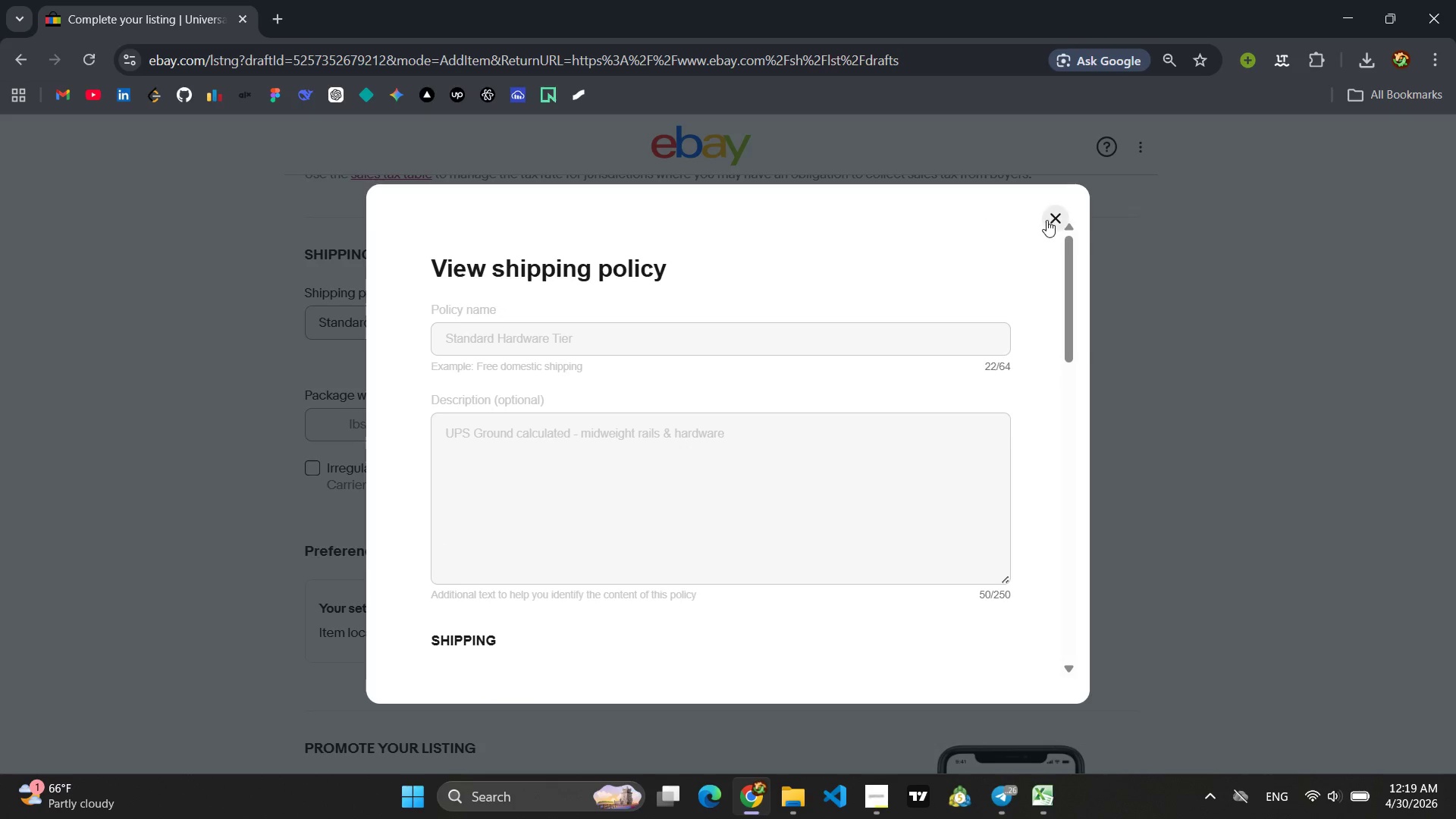 
left_click([1048, 220])
 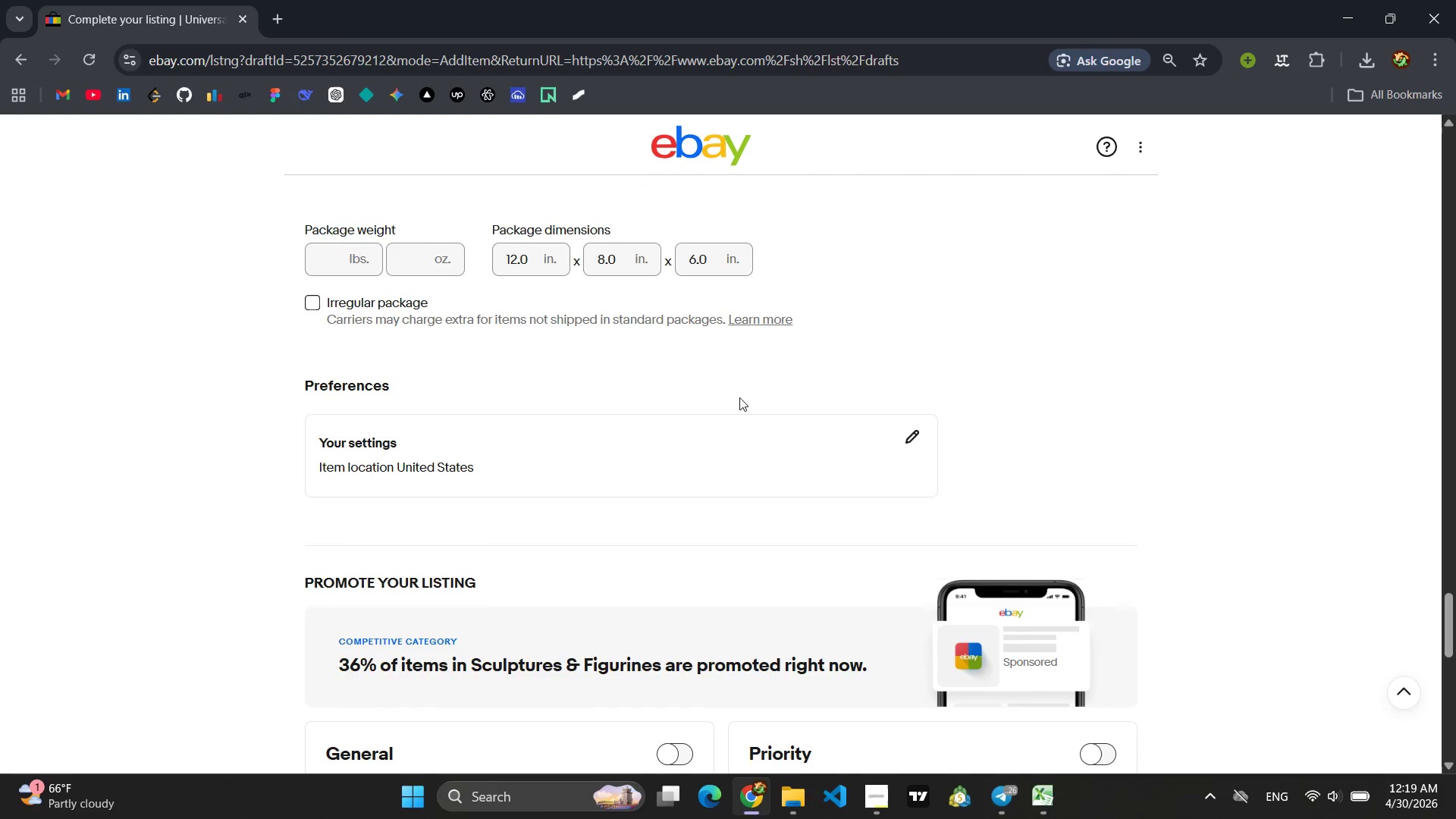 
wait(22.66)
 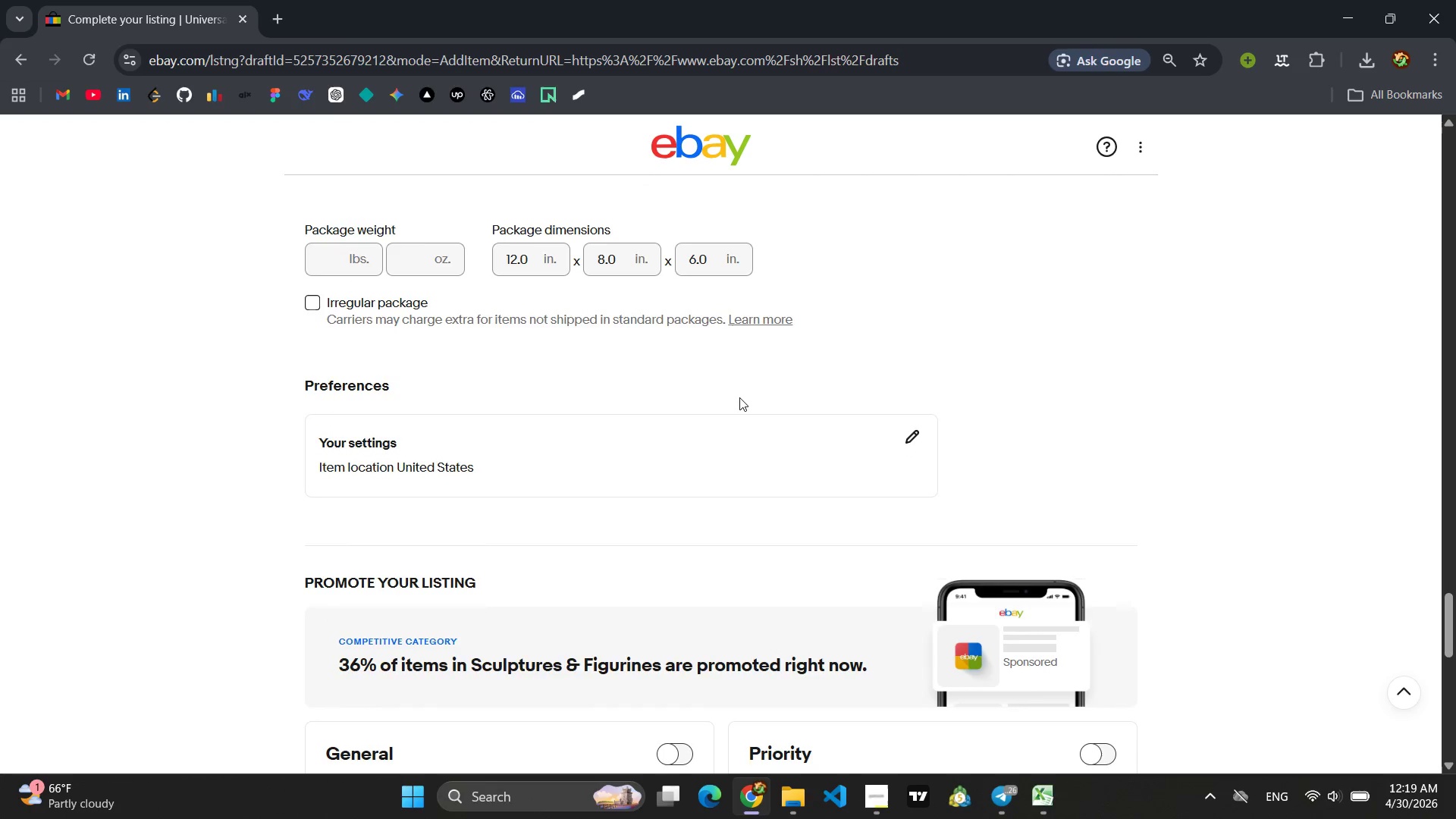 
left_click([736, 525])
 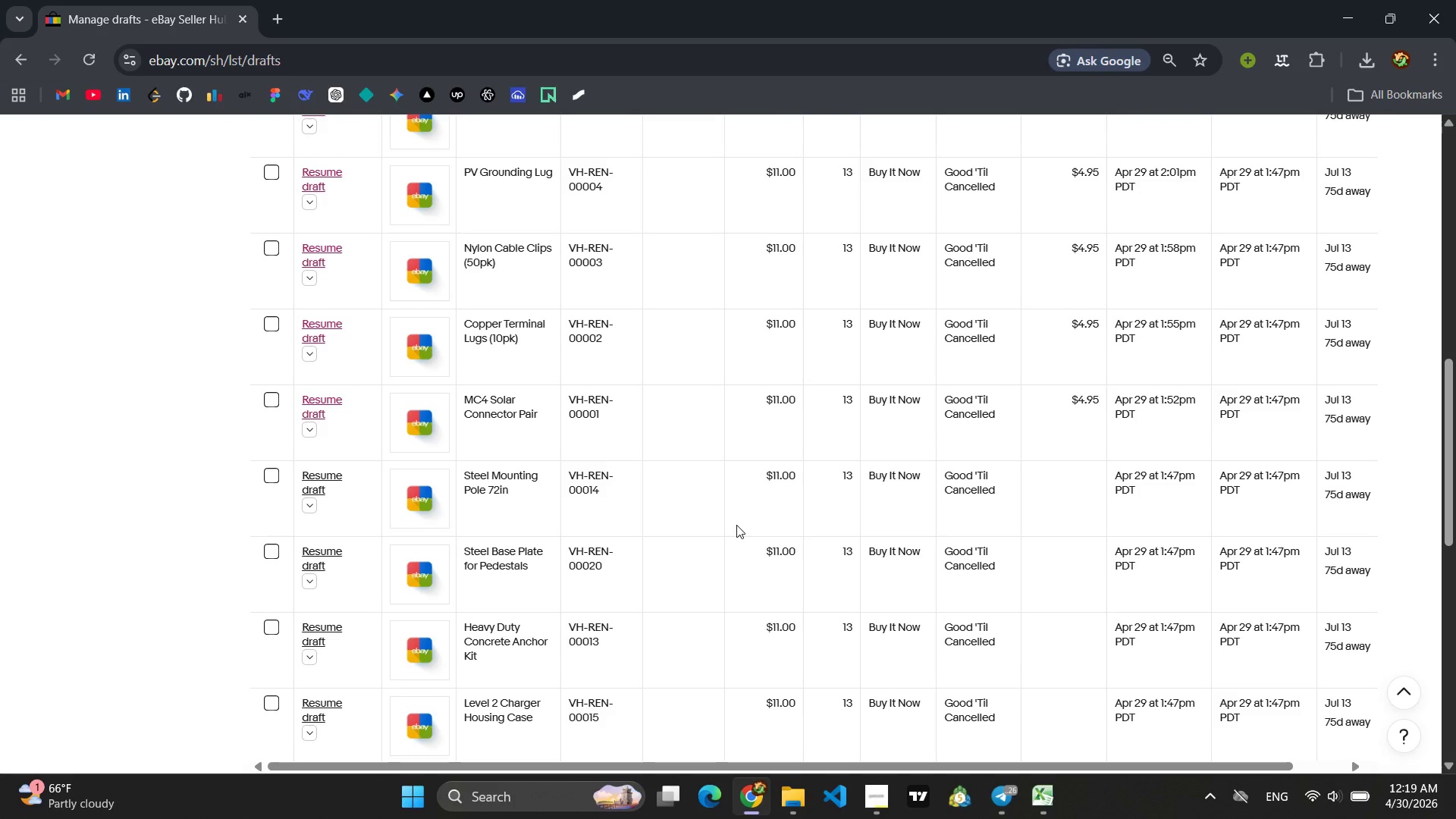 
wait(21.91)
 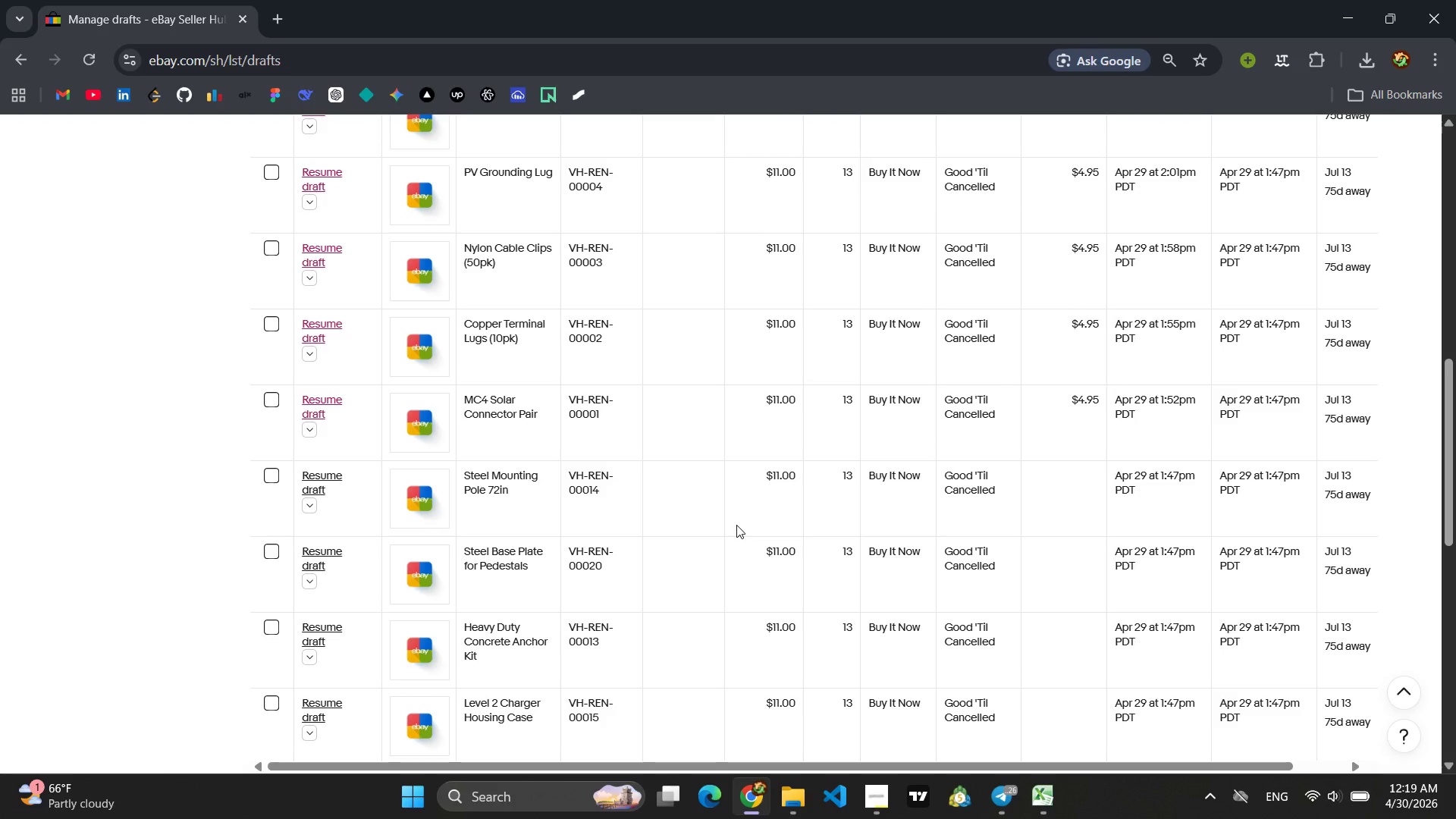 
left_click([333, 504])
 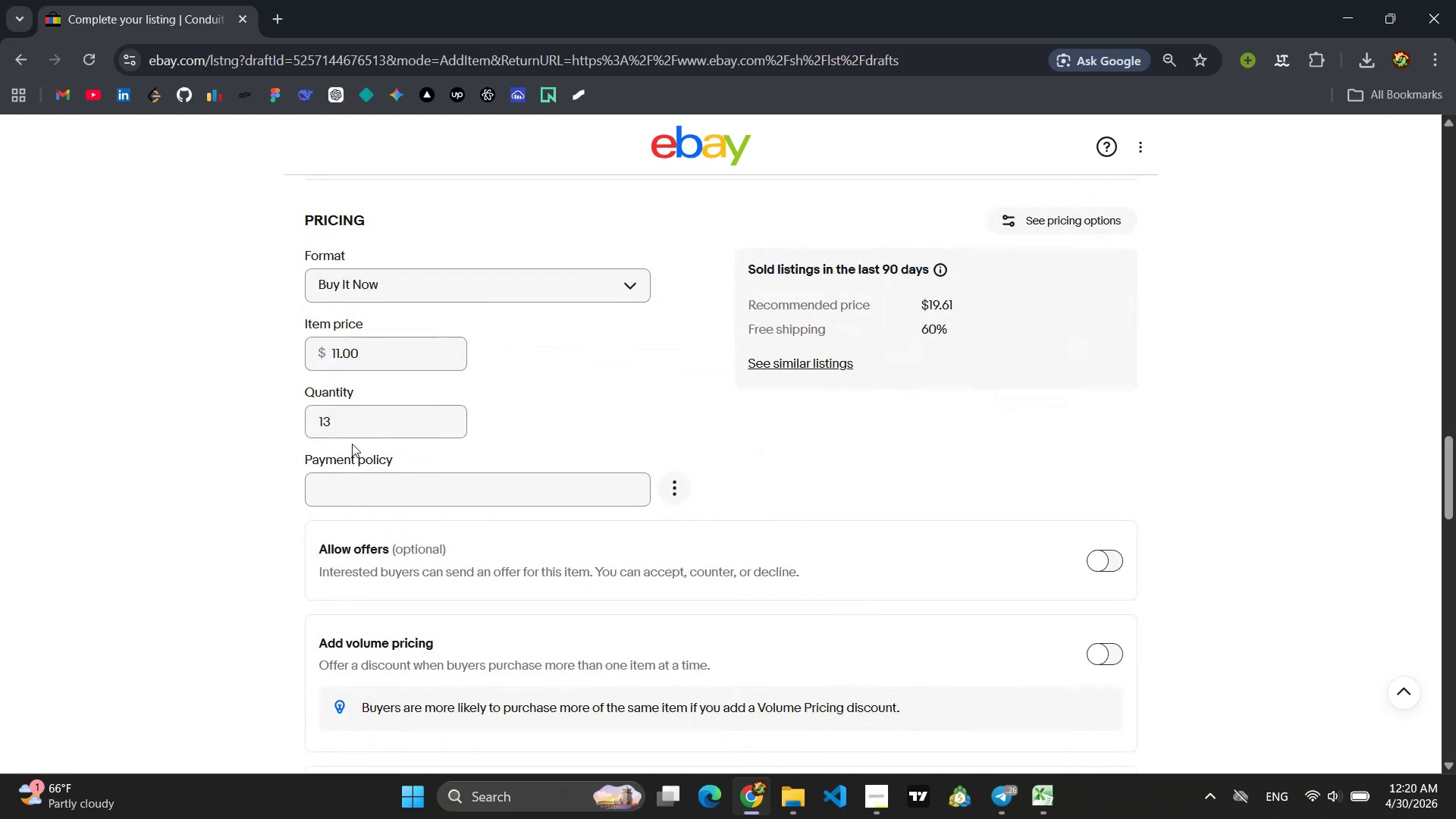 
wait(49.03)
 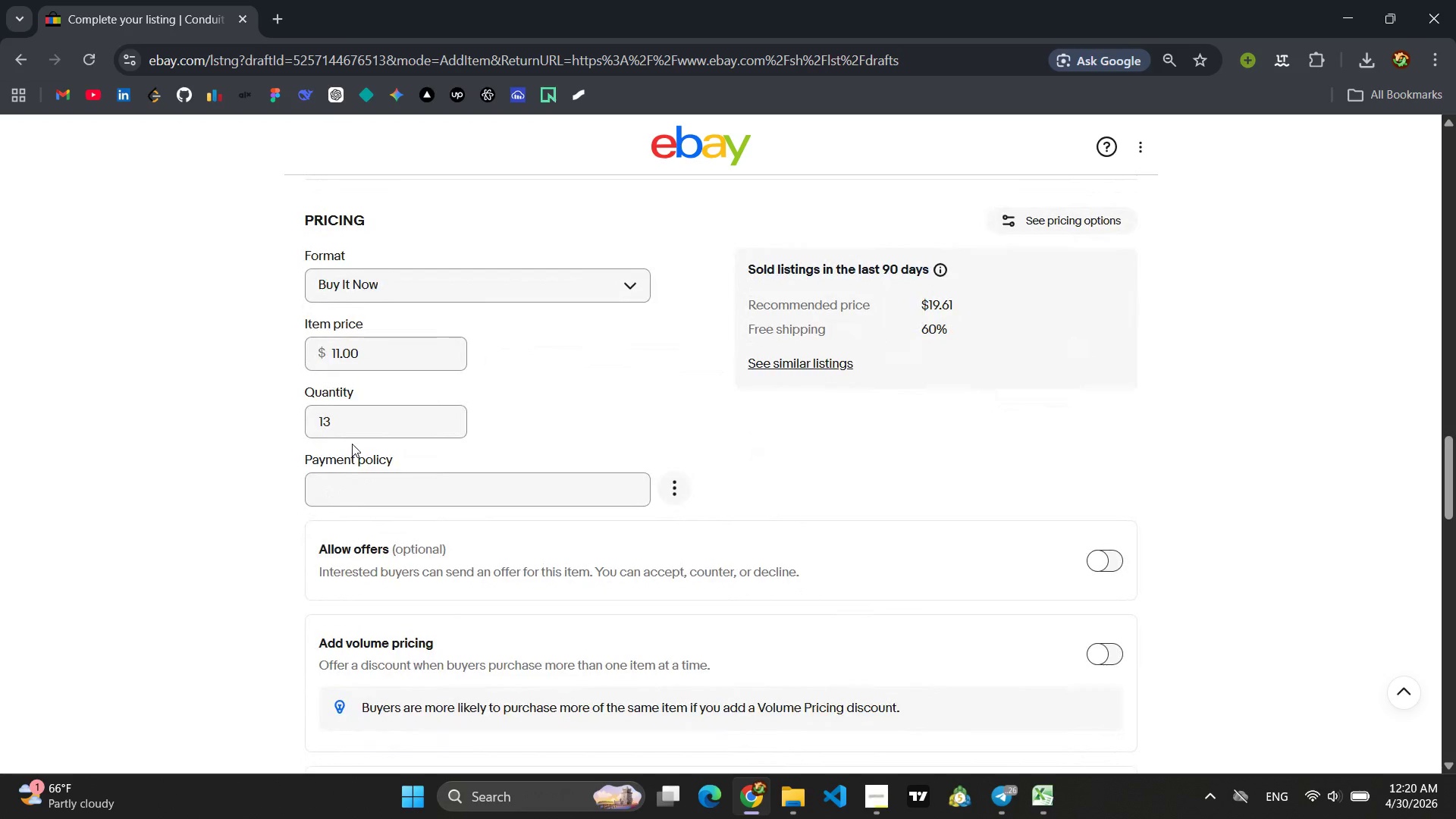 
left_click([354, 429])
 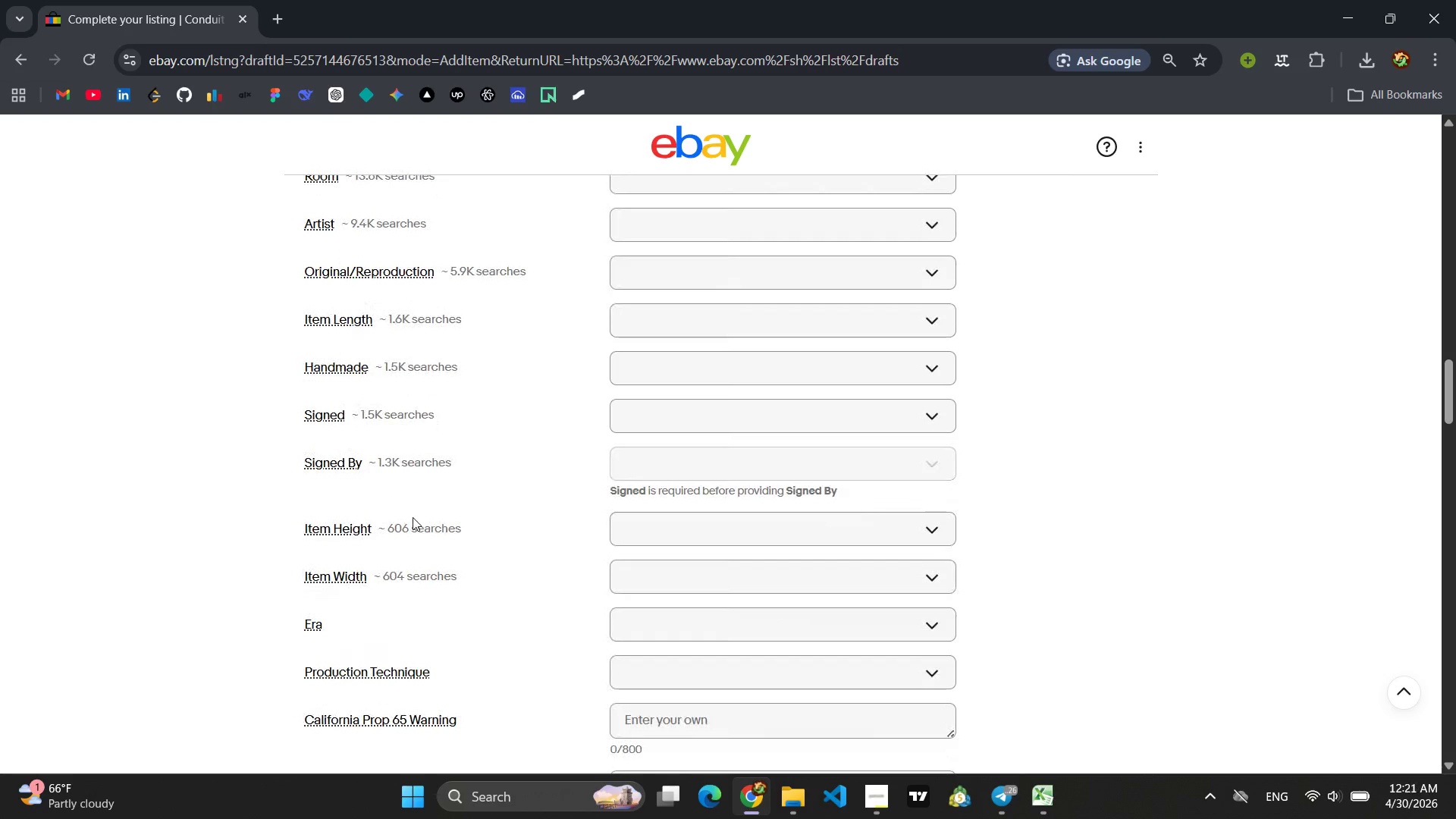 
wait(17.66)
 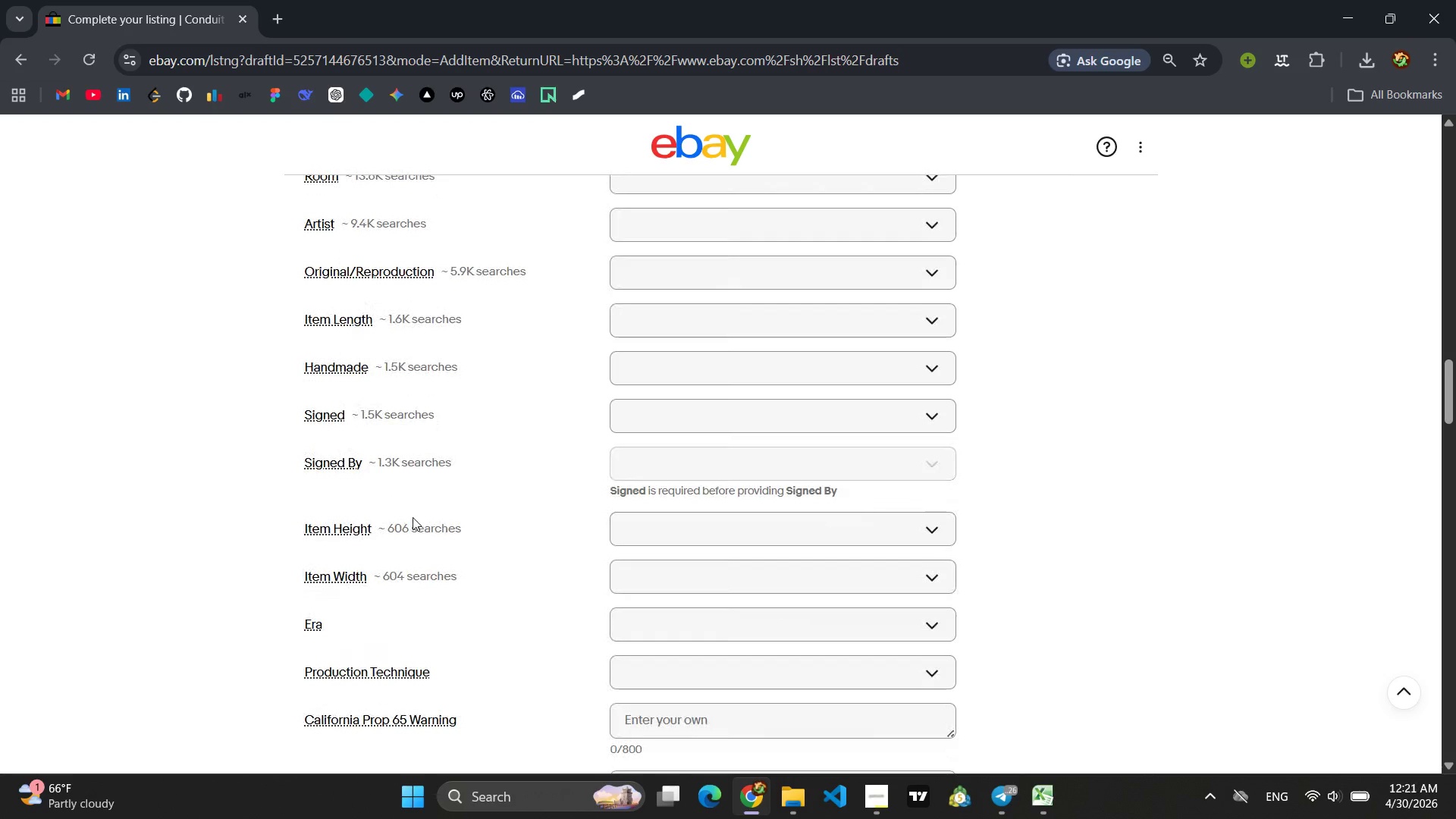 
left_click([624, 522])
 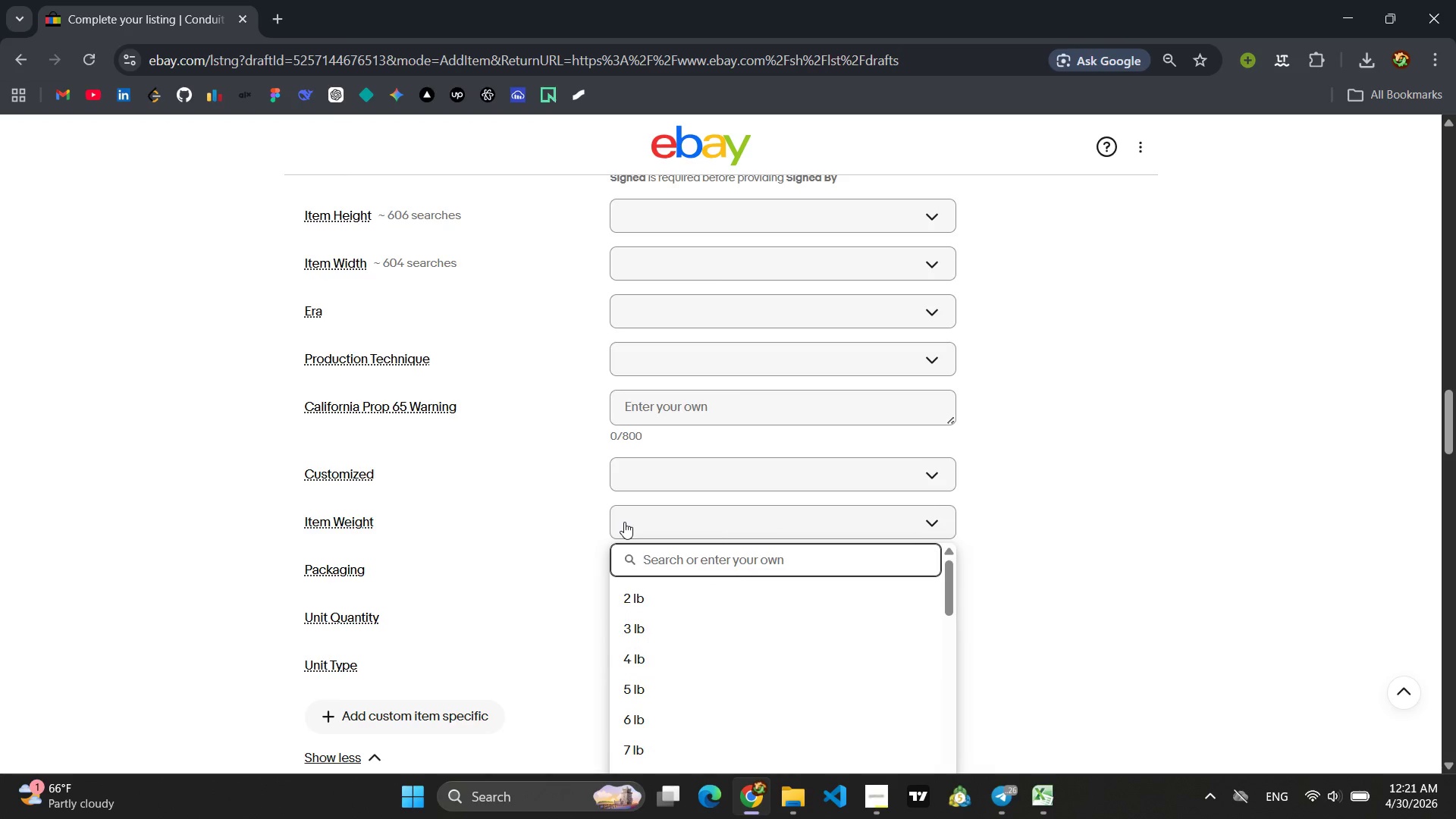 
key(3)
 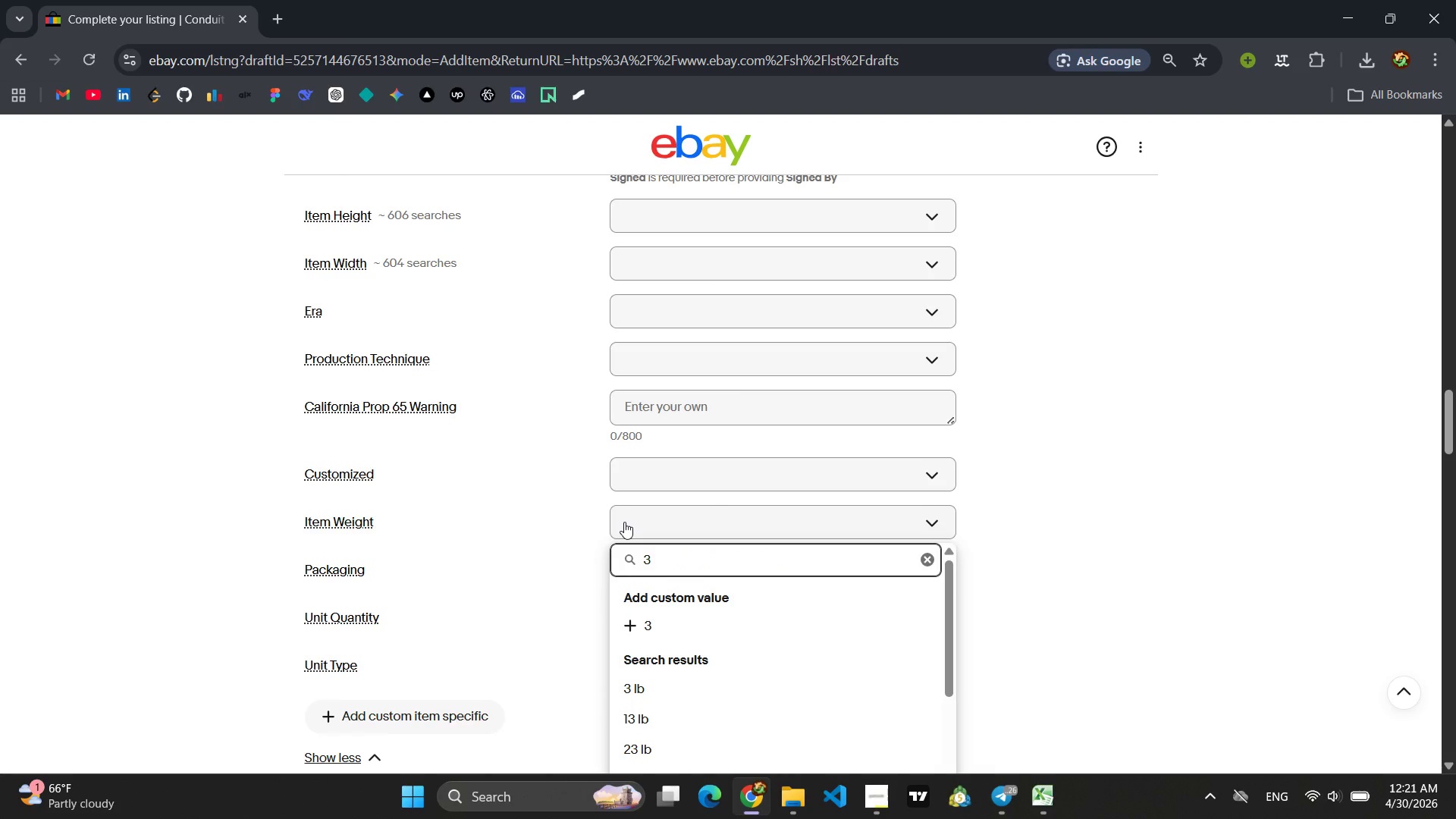 
key(Period)
 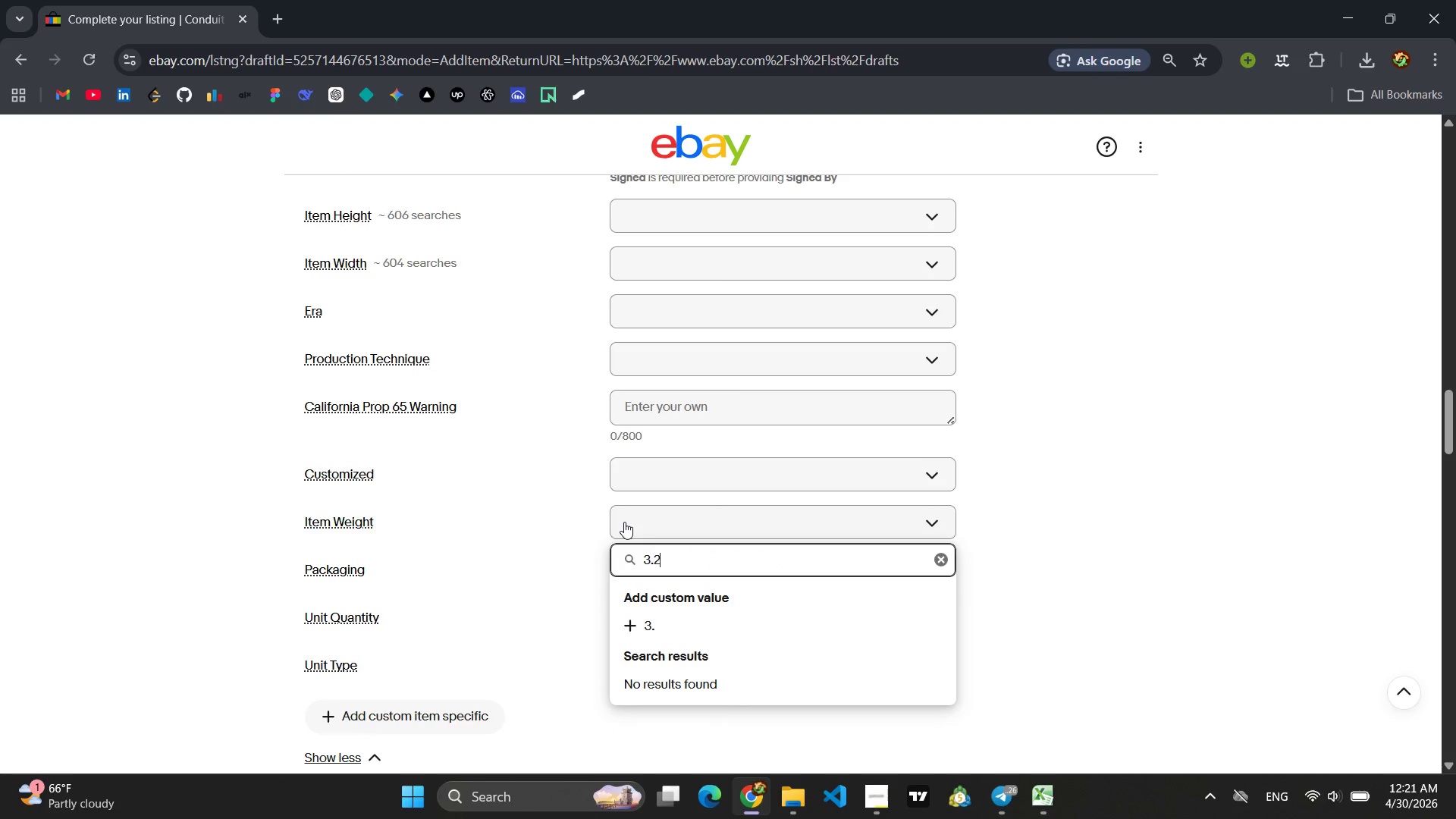 
key(2)
 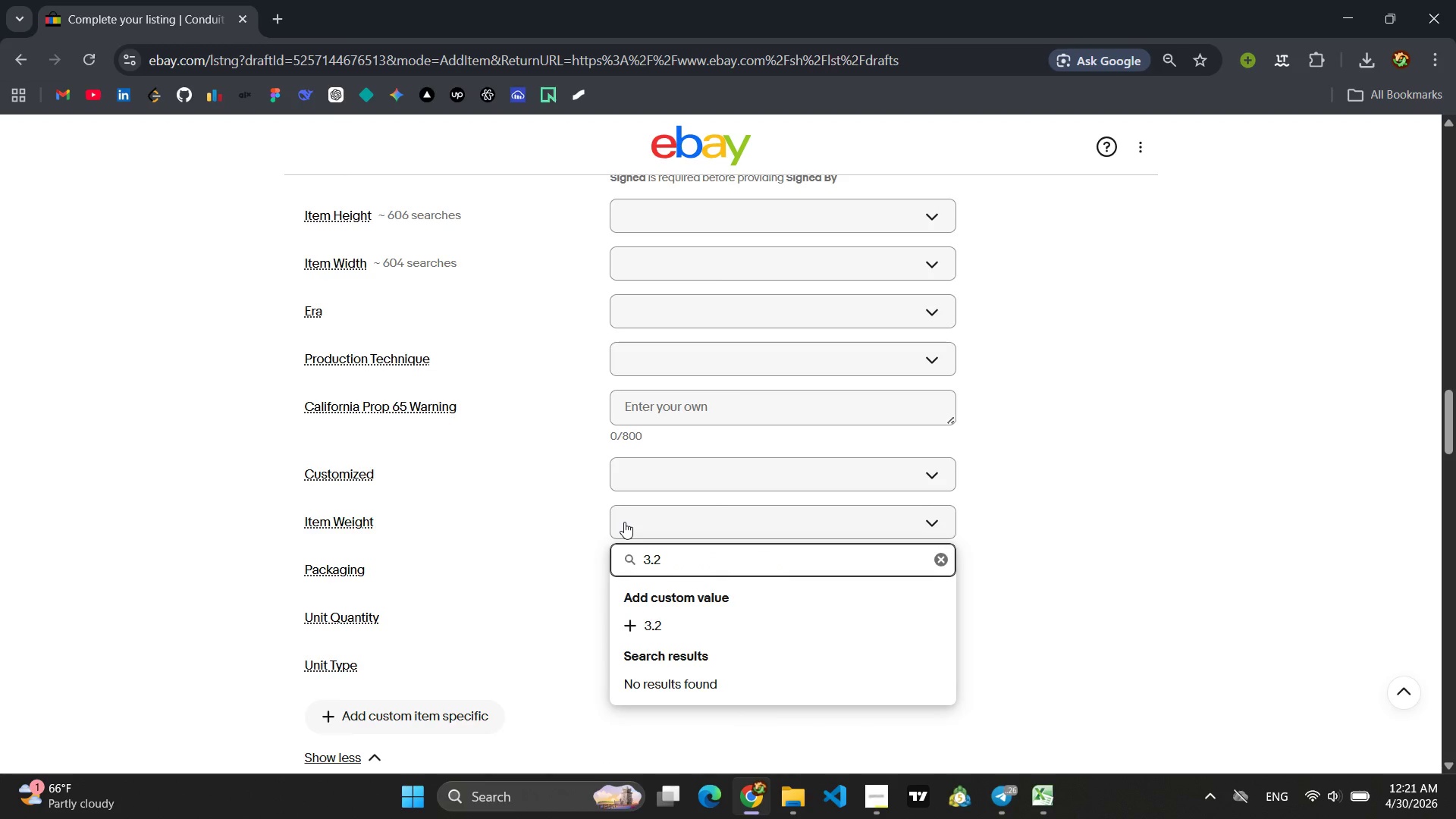 
key(Enter)
 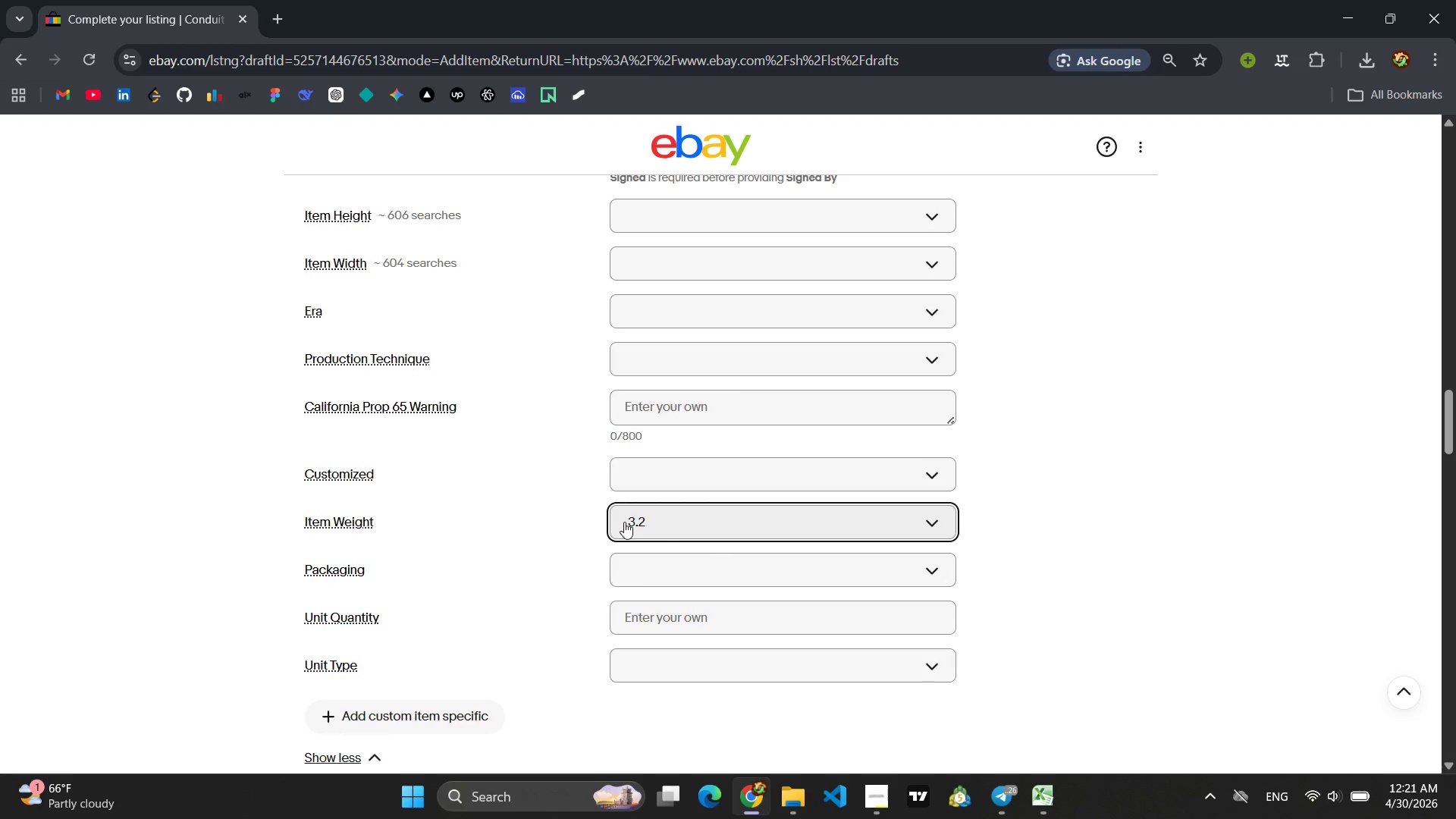 
mouse_move([736, 565])
 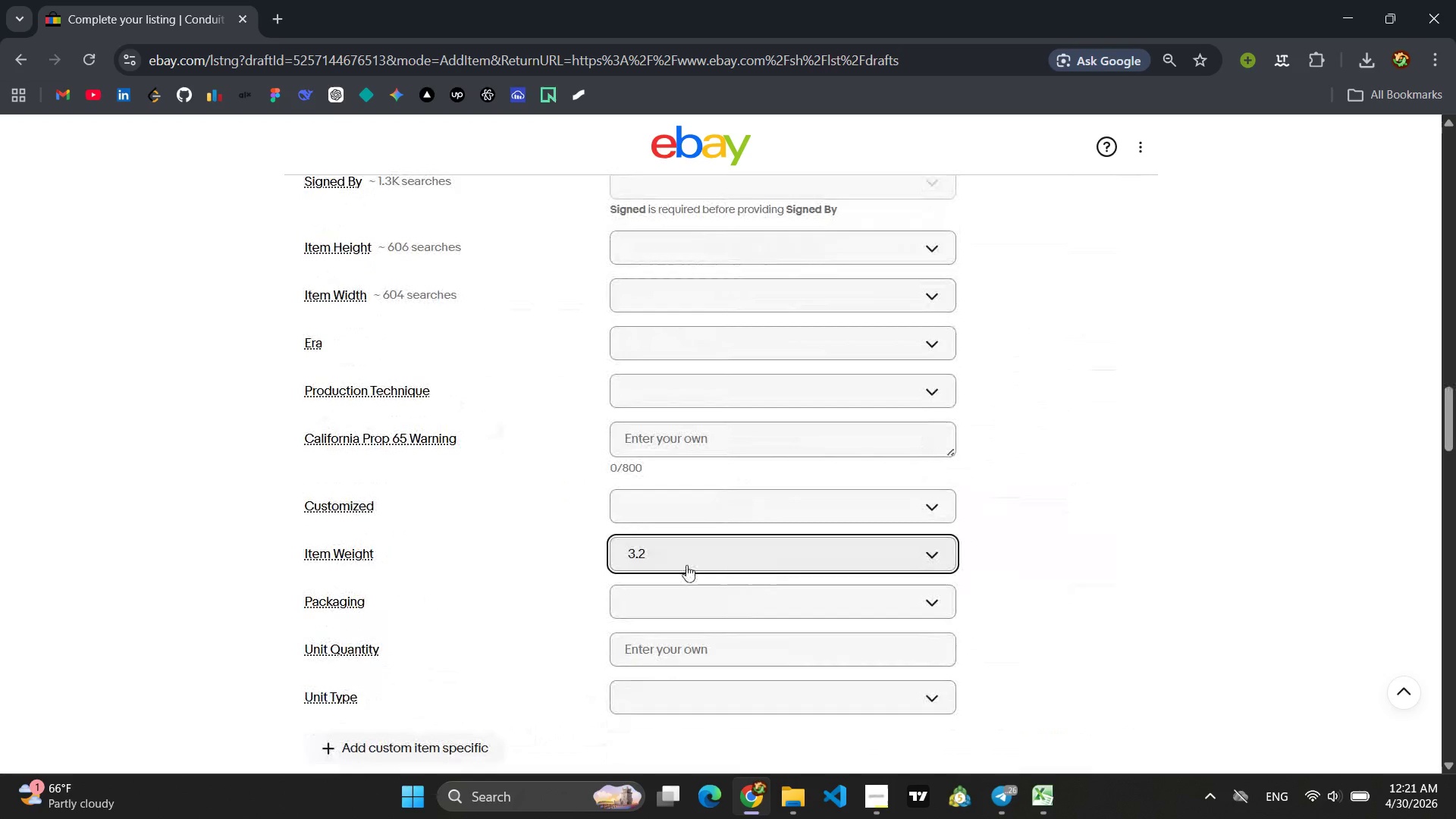 
left_click([686, 565])
 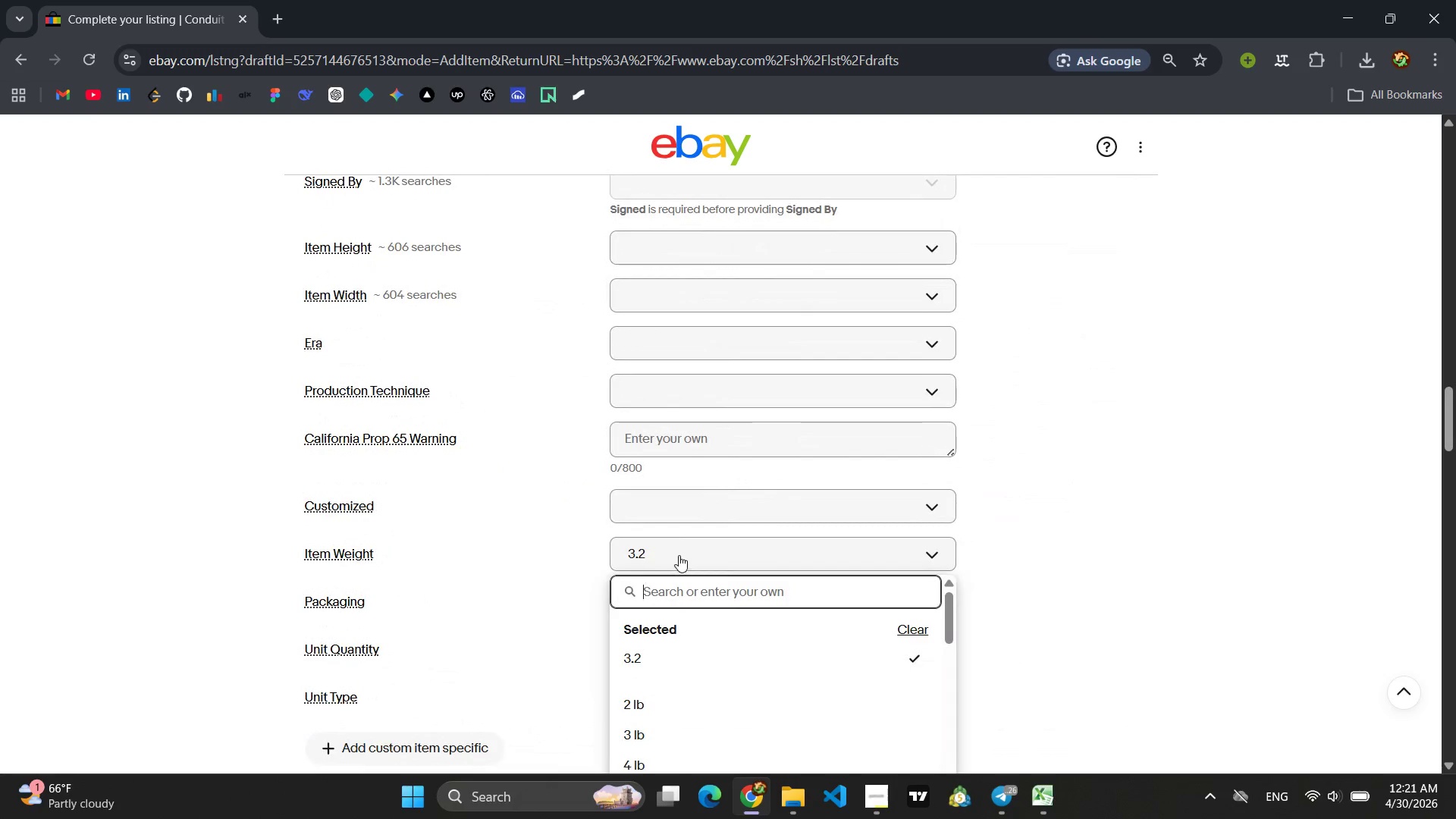 
type(3.2 lbs)
 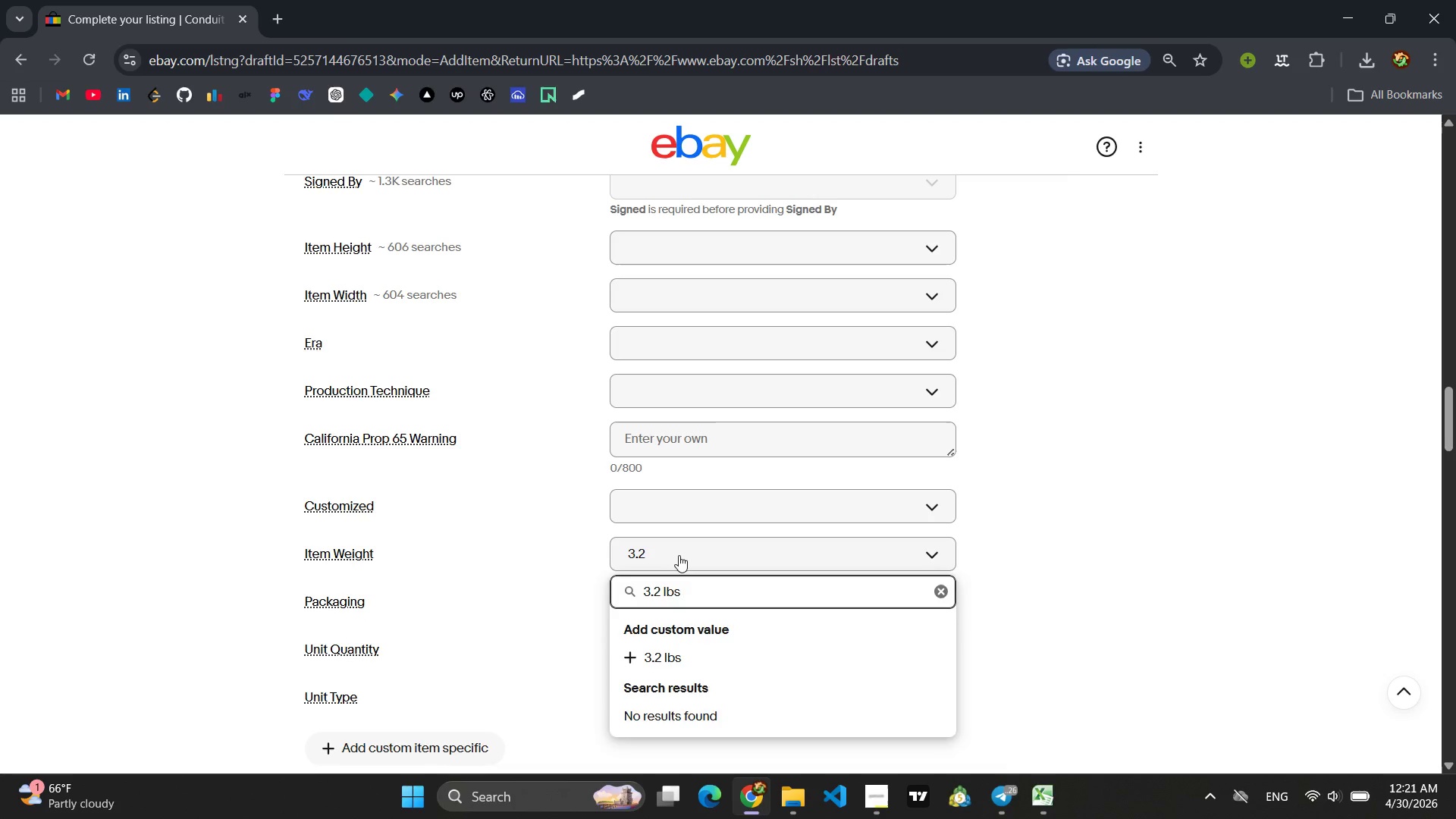 
key(Enter)
 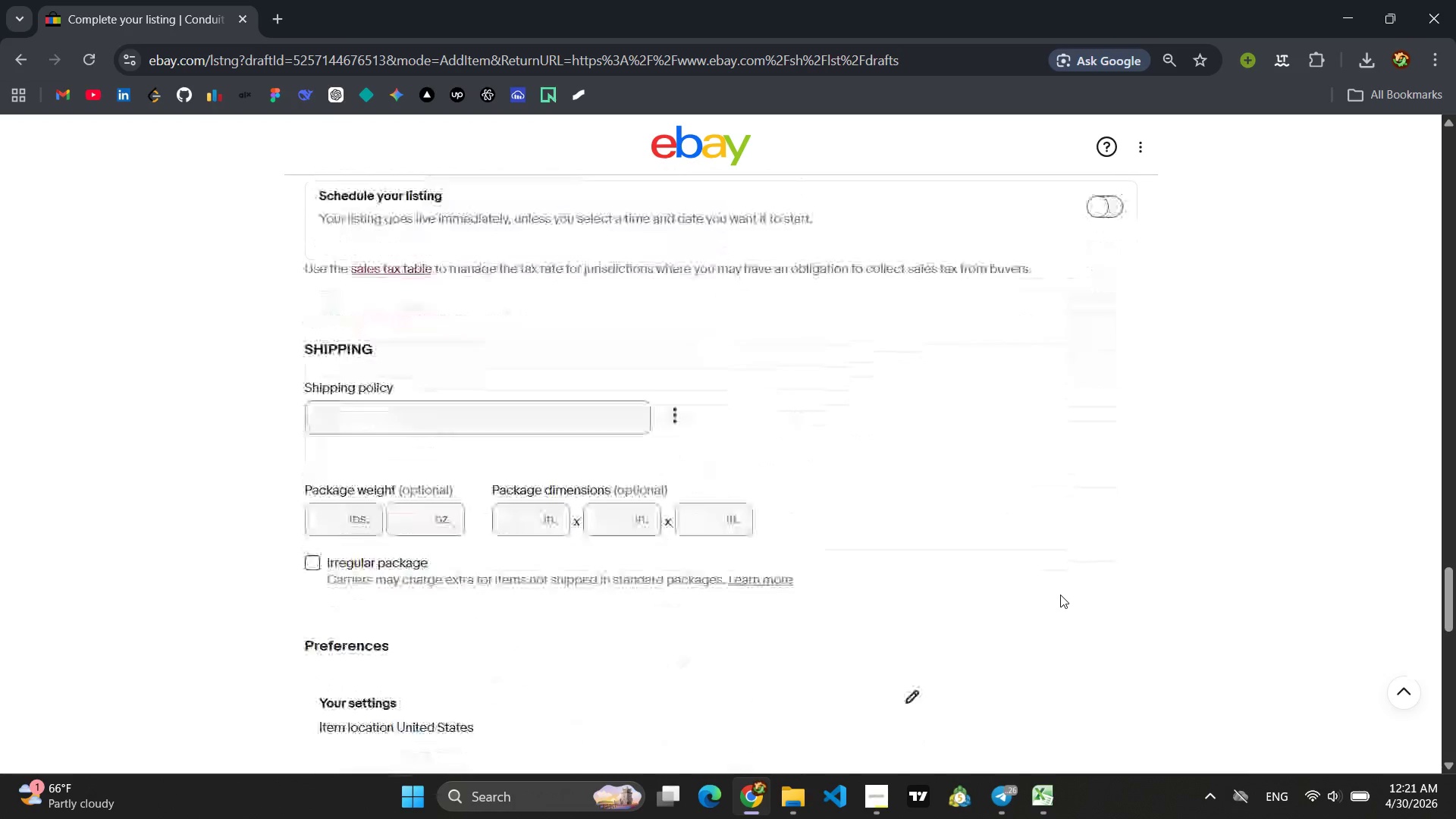 
wait(7.27)
 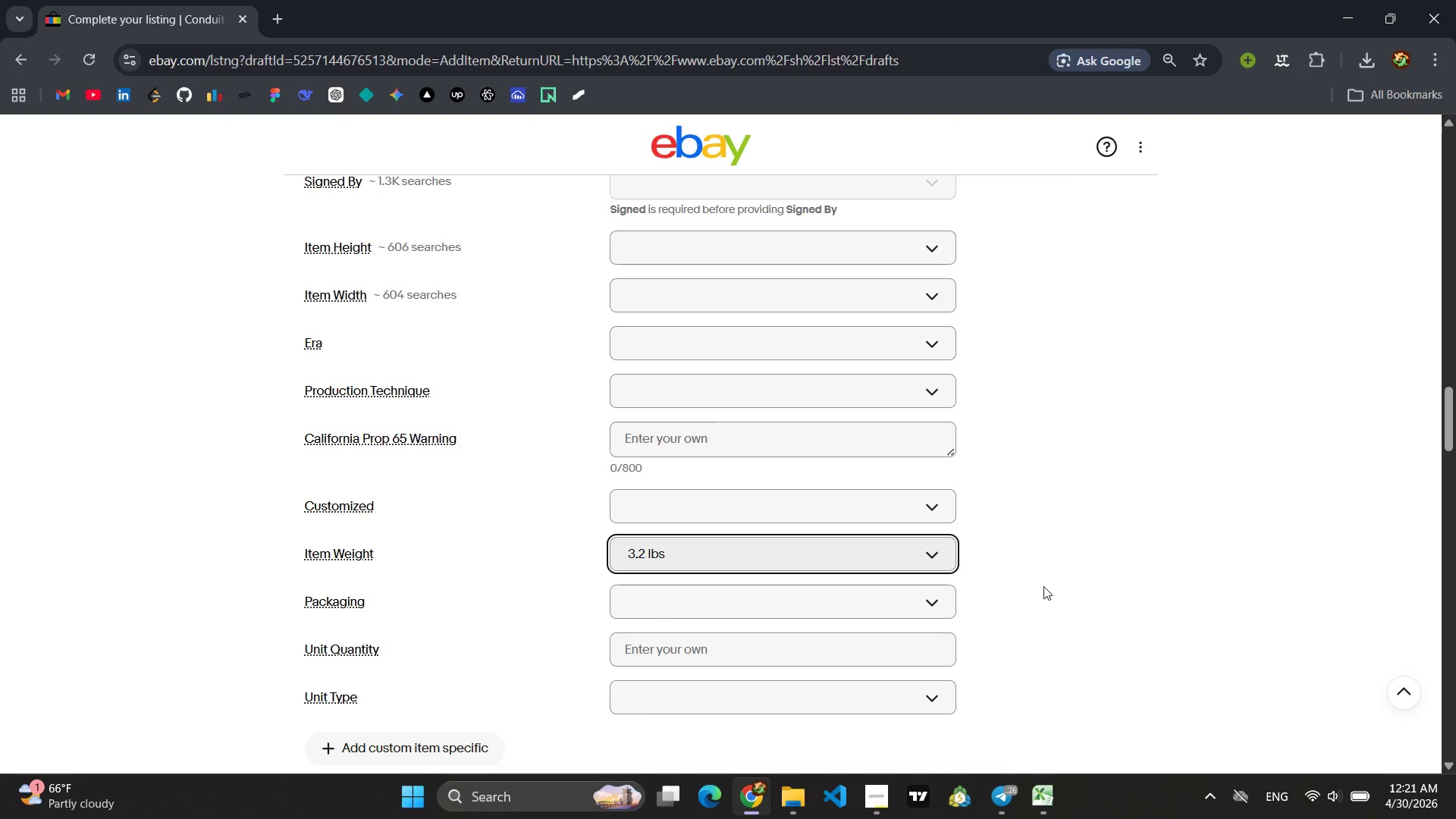 
left_click([523, 444])
 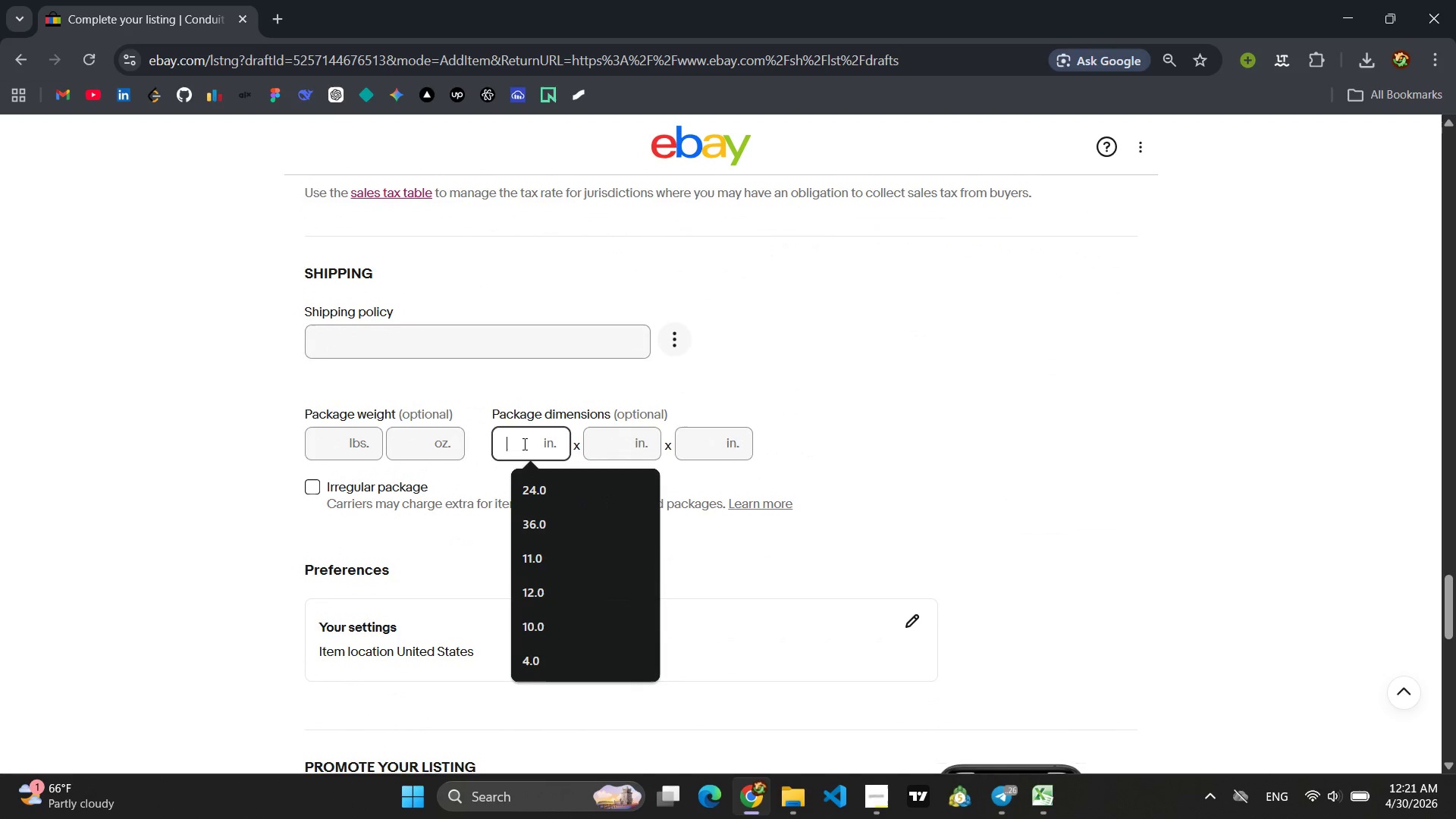 
wait(7.06)
 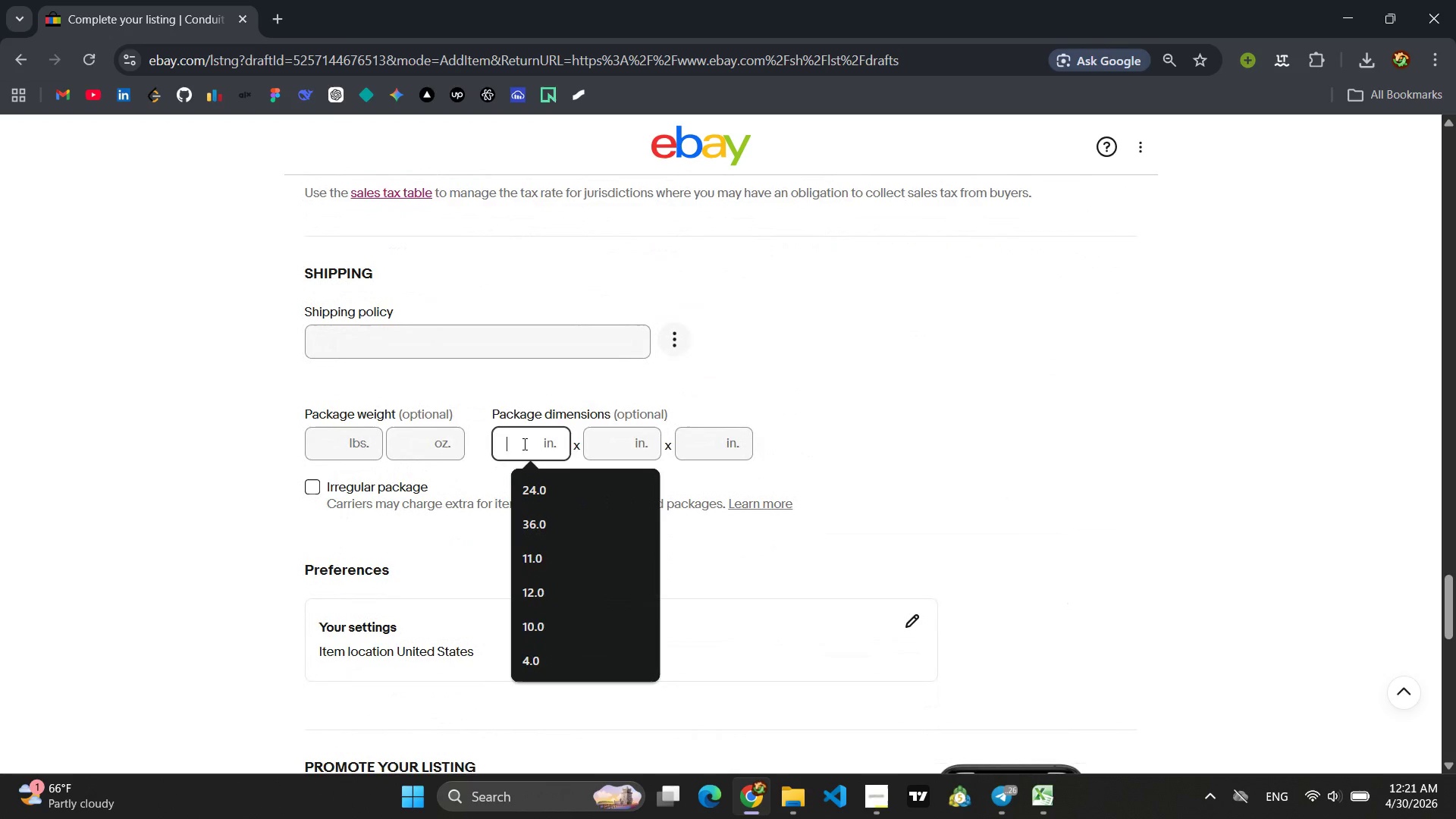 
type(18)
 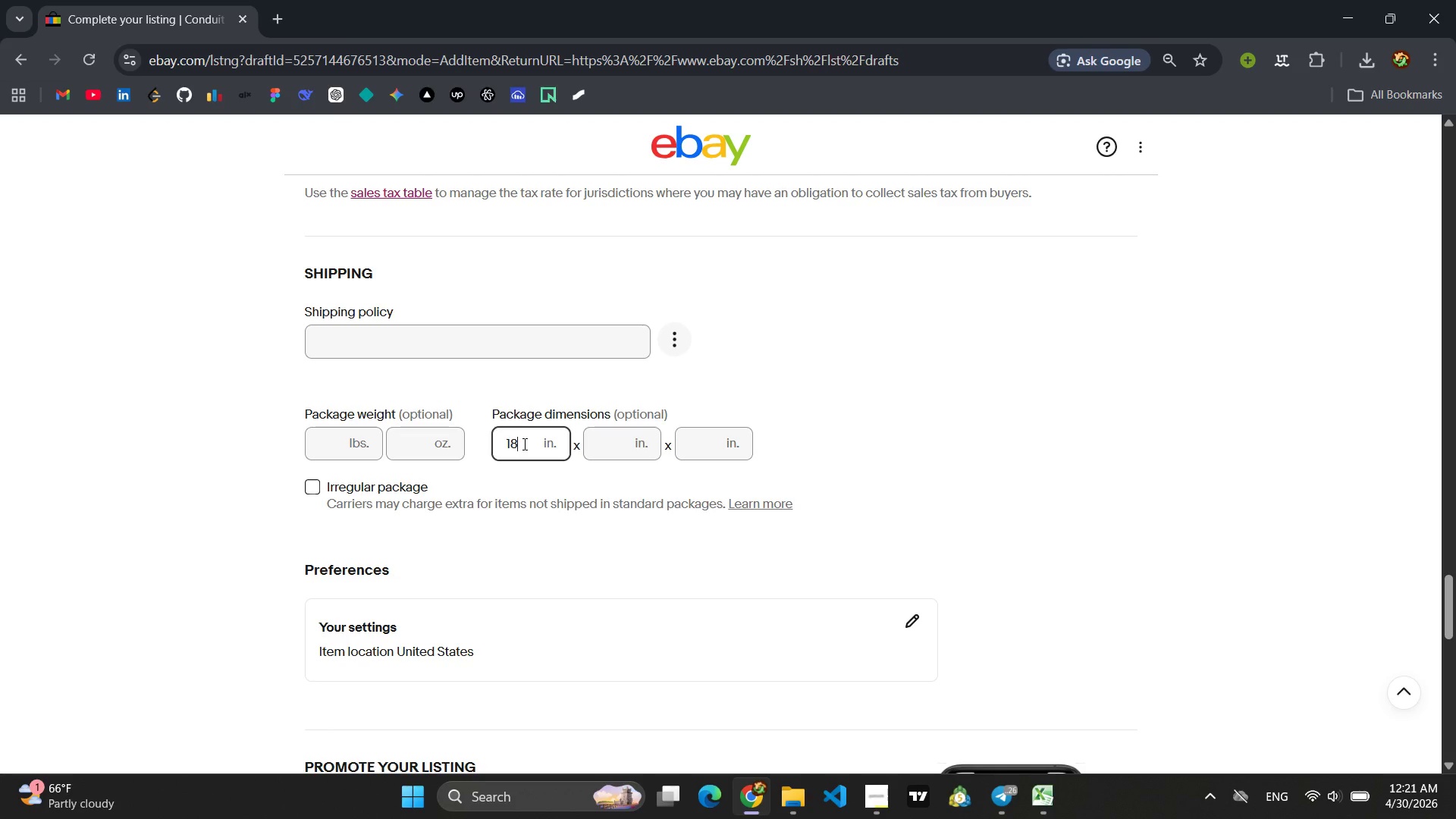 
wait(5.84)
 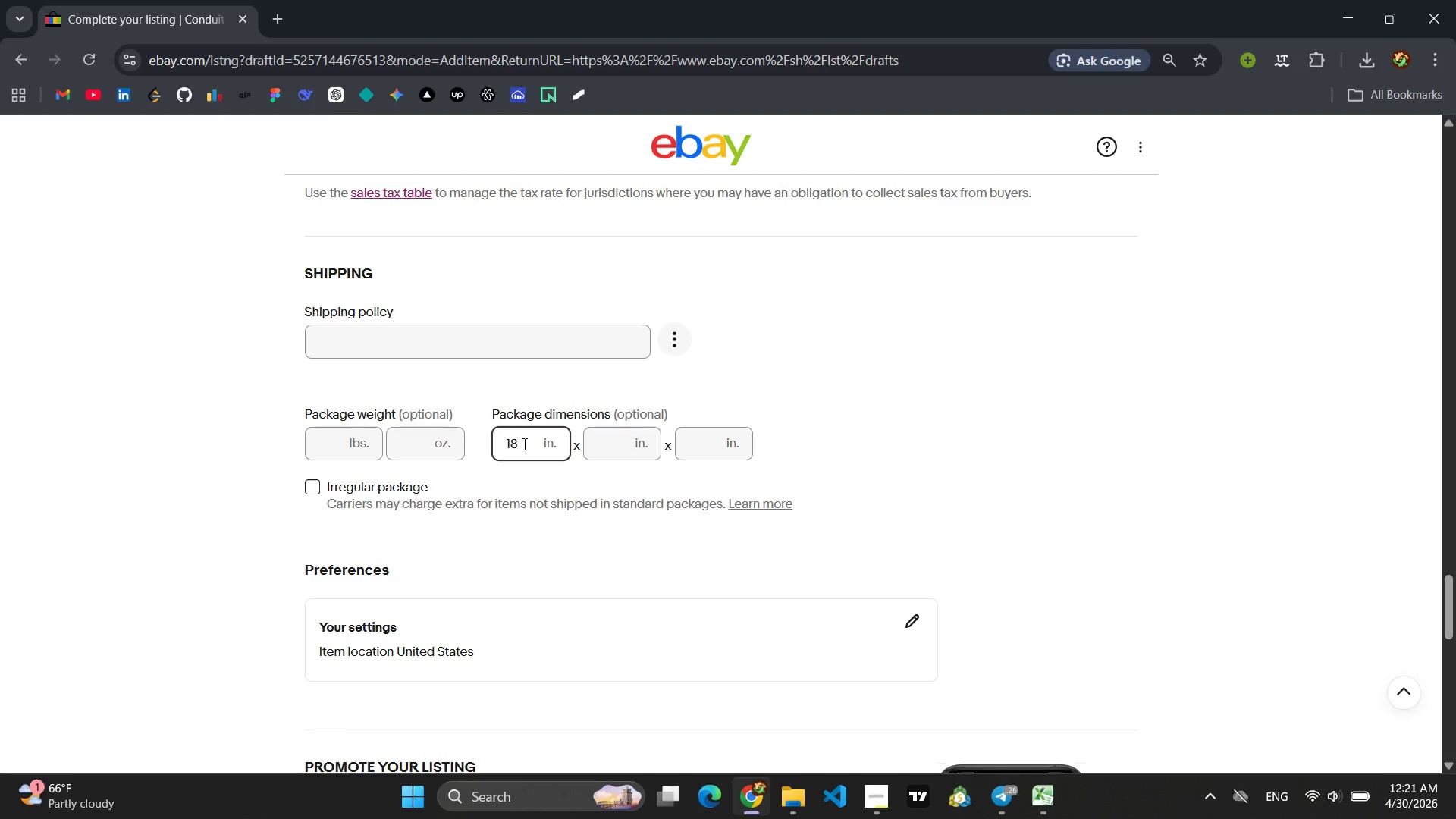 
left_click([638, 456])
 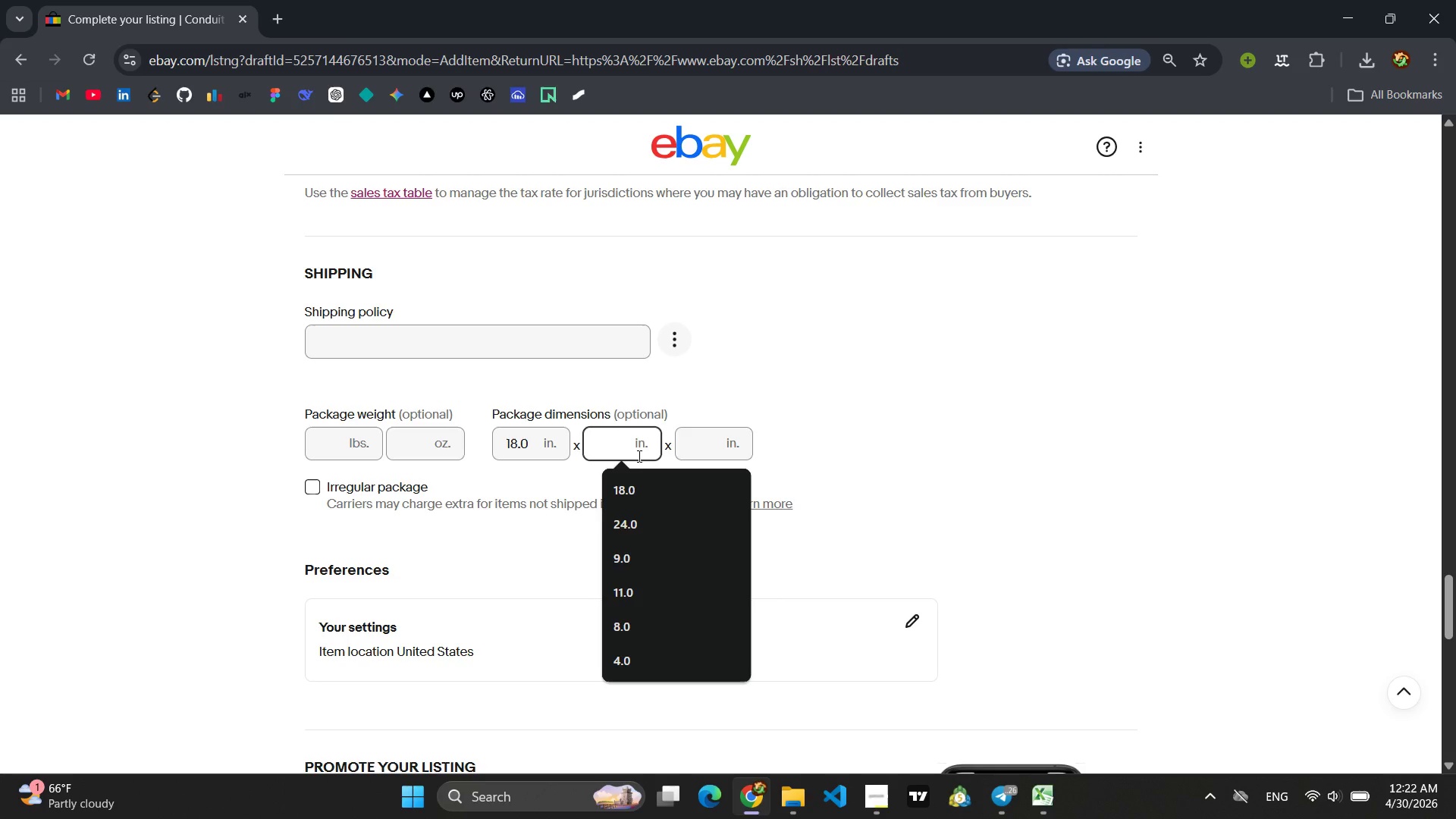 
key(4)
 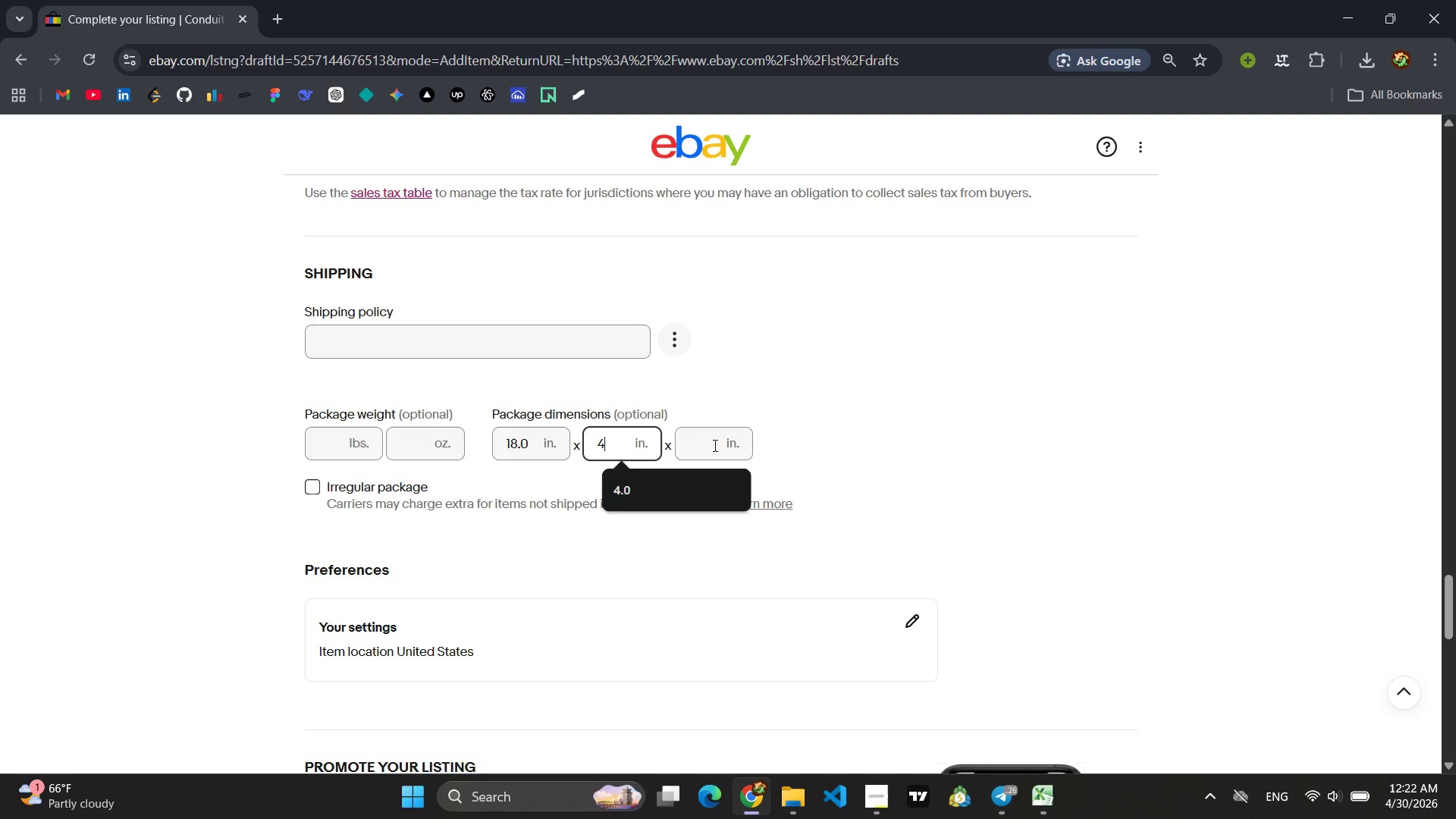 
left_click([713, 447])
 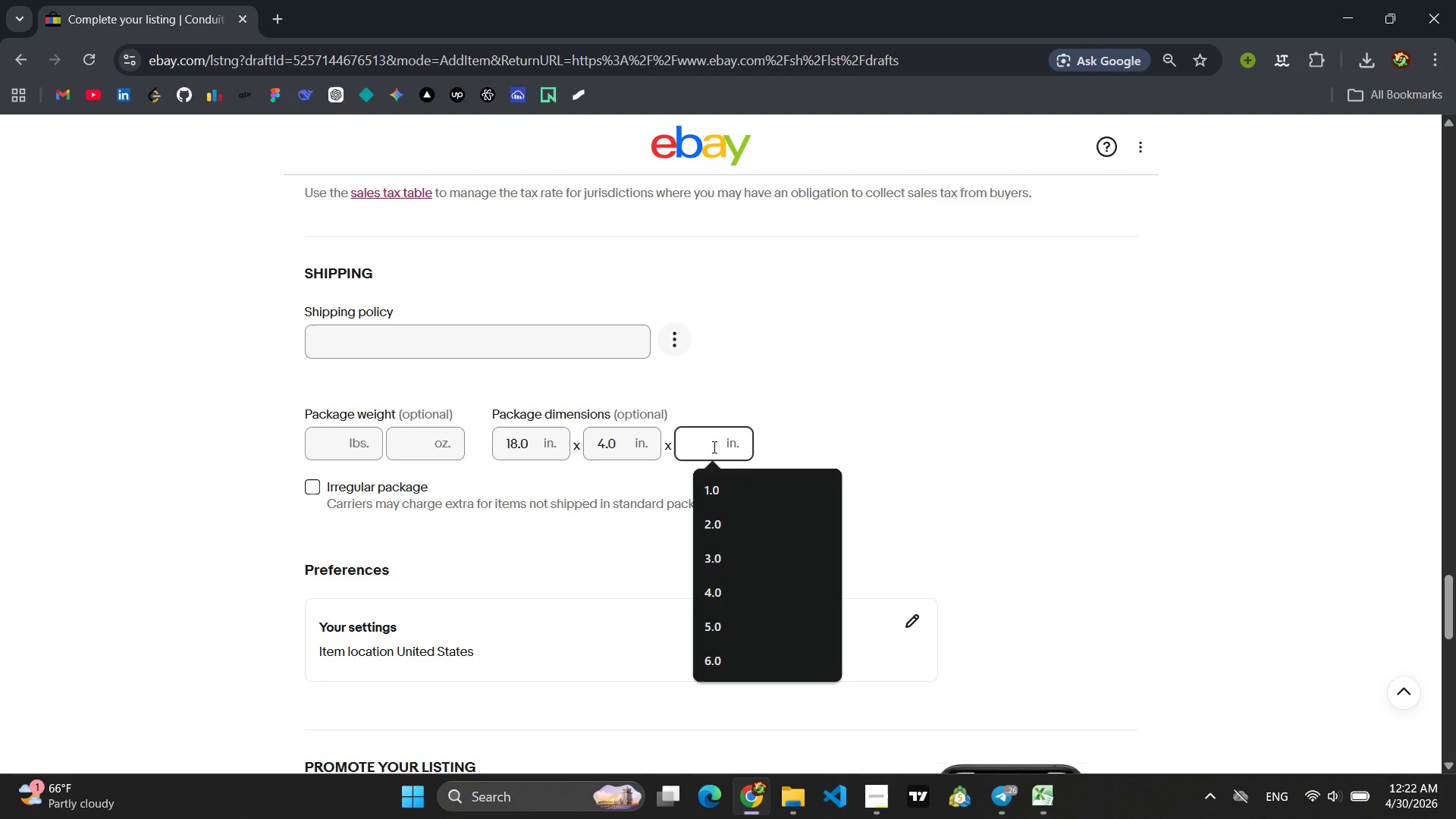 
key(4)
 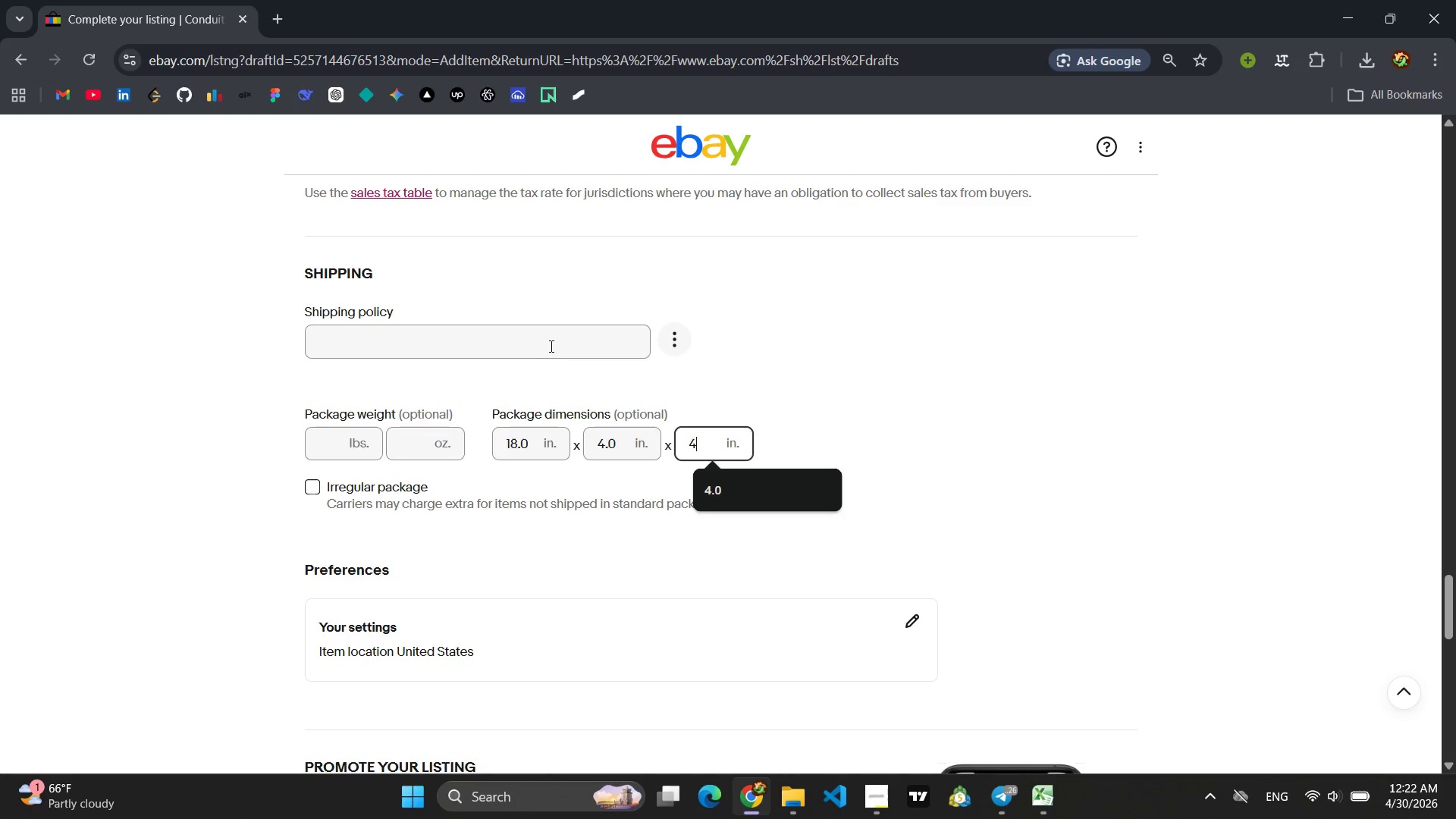 
left_click([545, 343])
 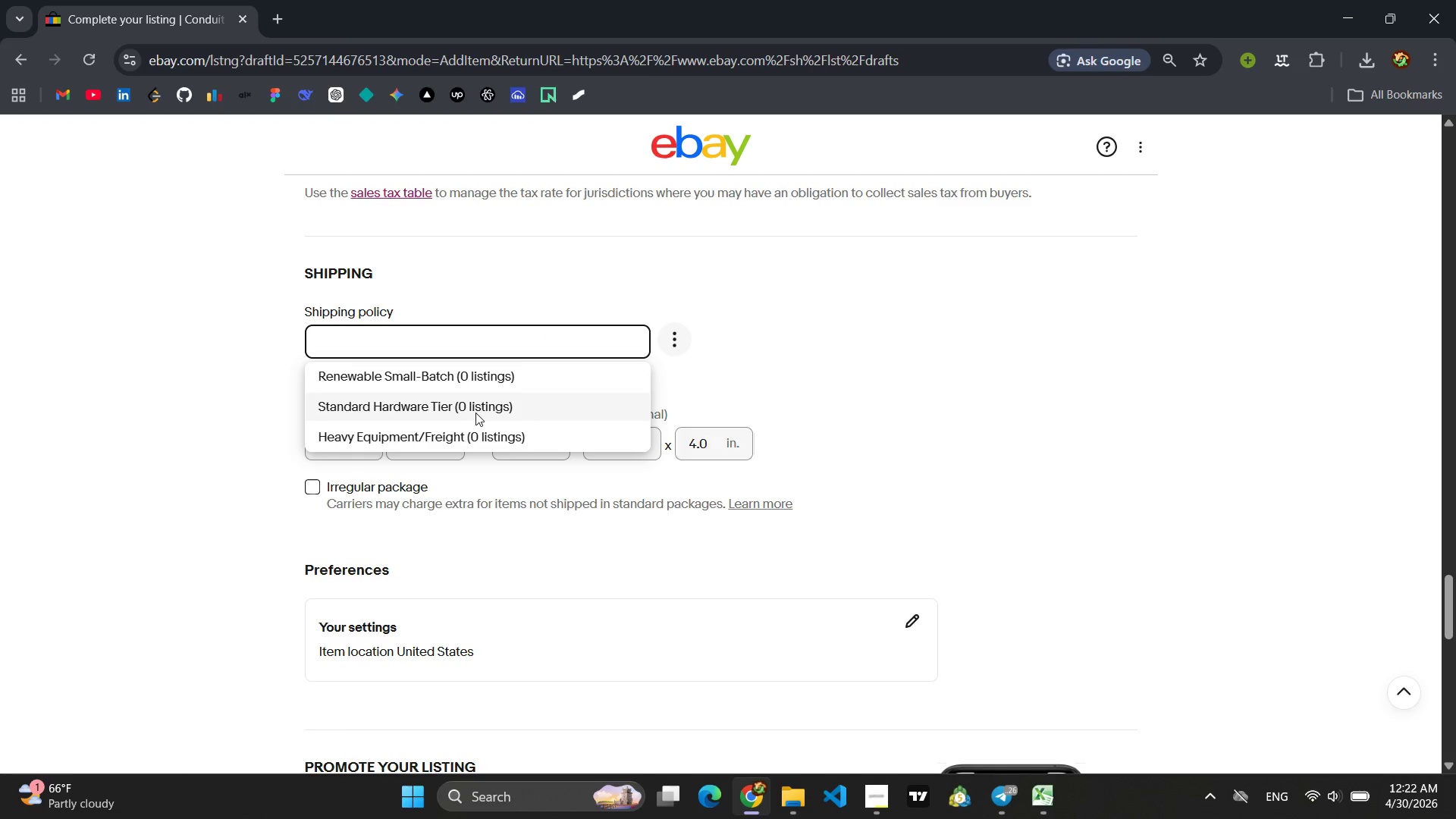 
left_click([474, 413])
 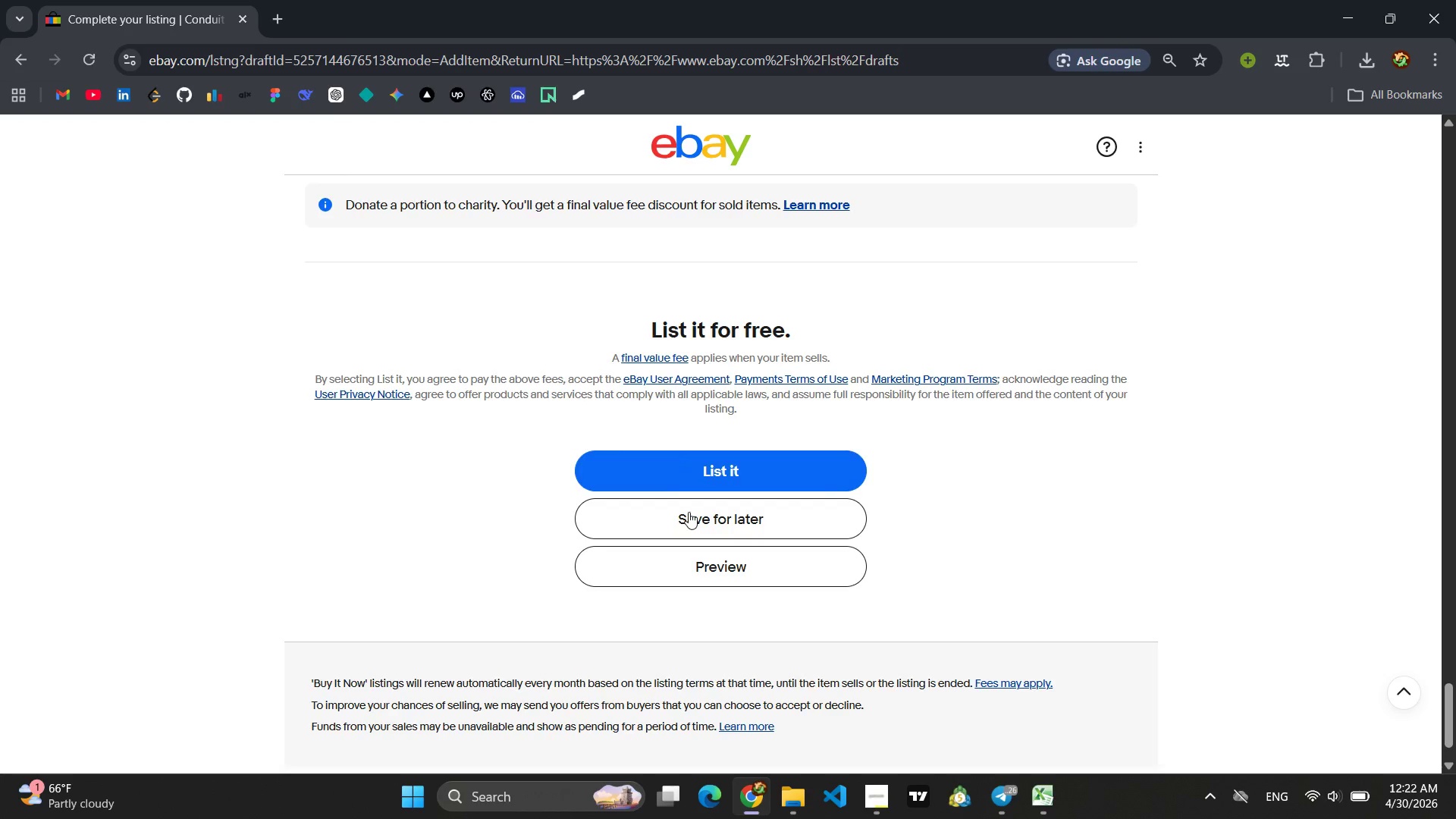 
wait(14.95)
 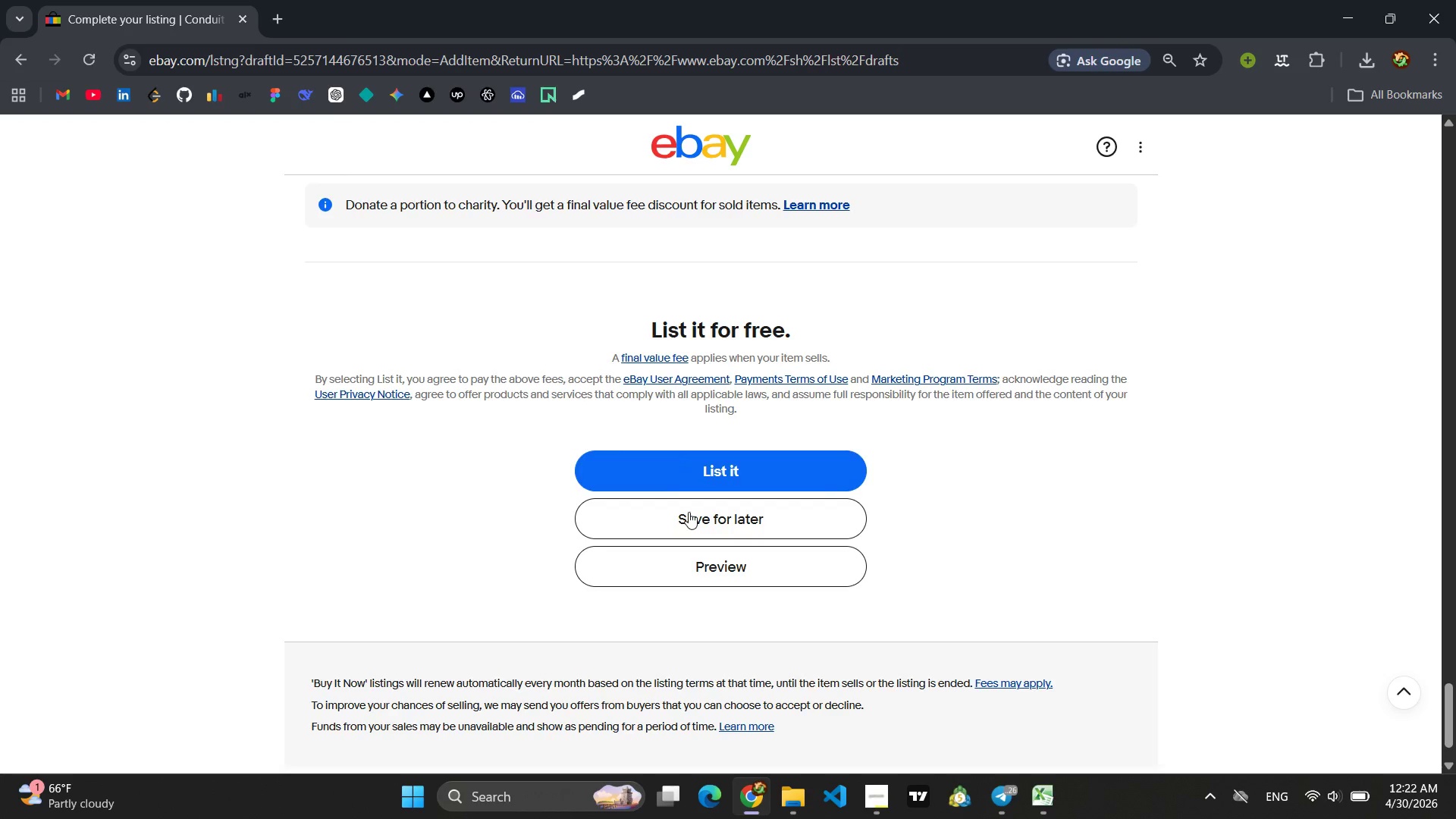 
left_click([686, 514])
 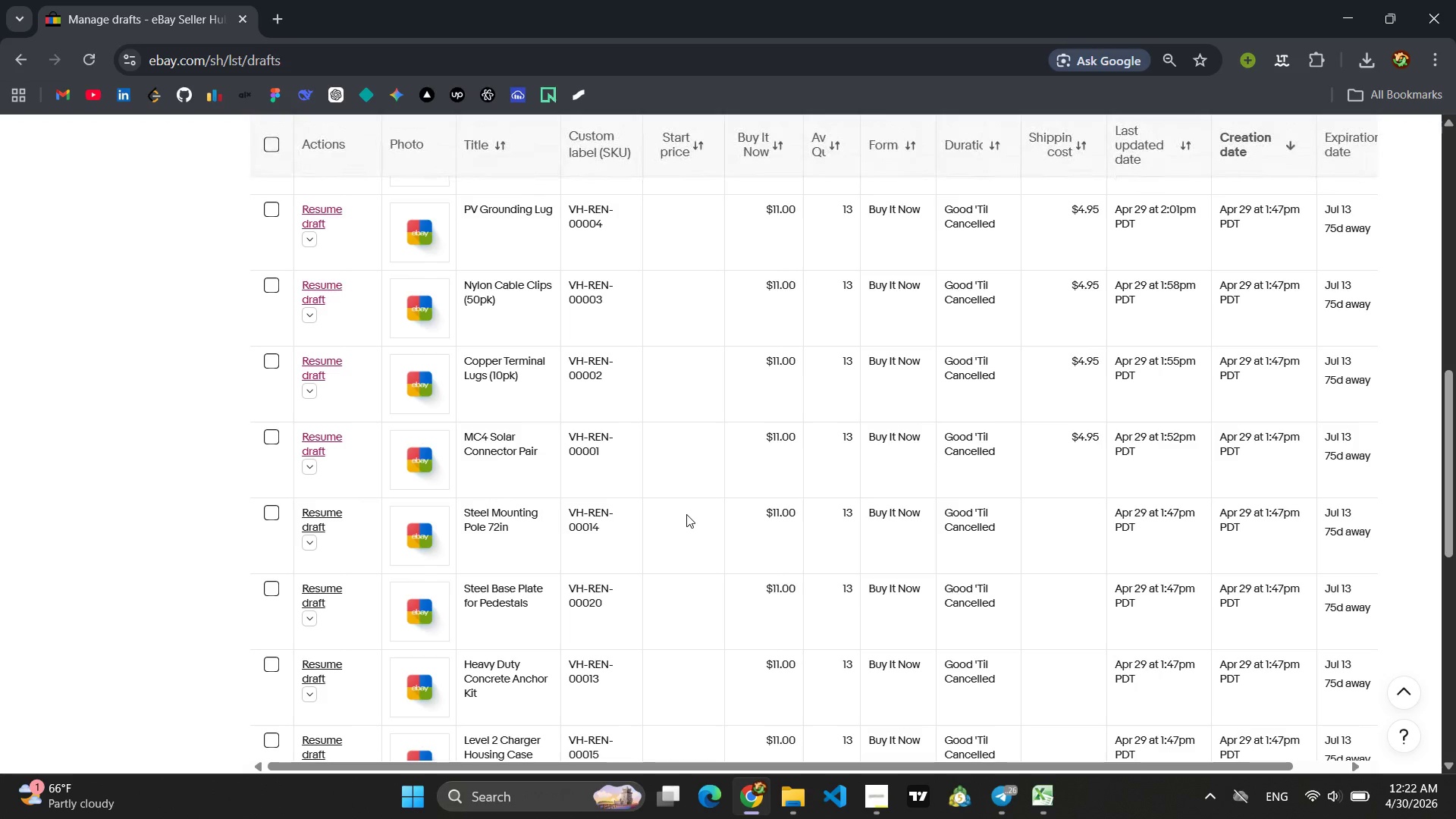 
wait(30.34)
 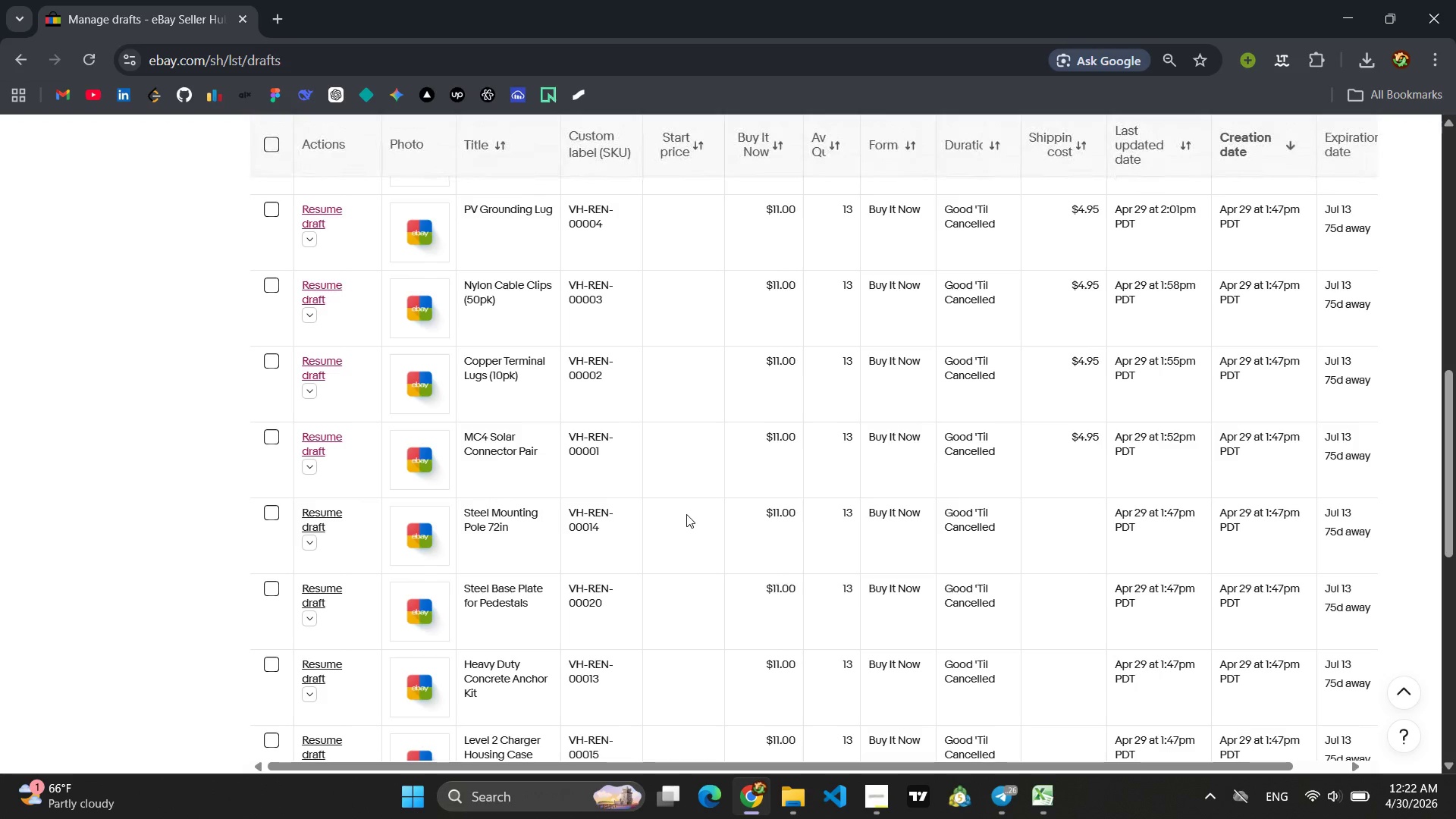 
left_click([315, 550])
 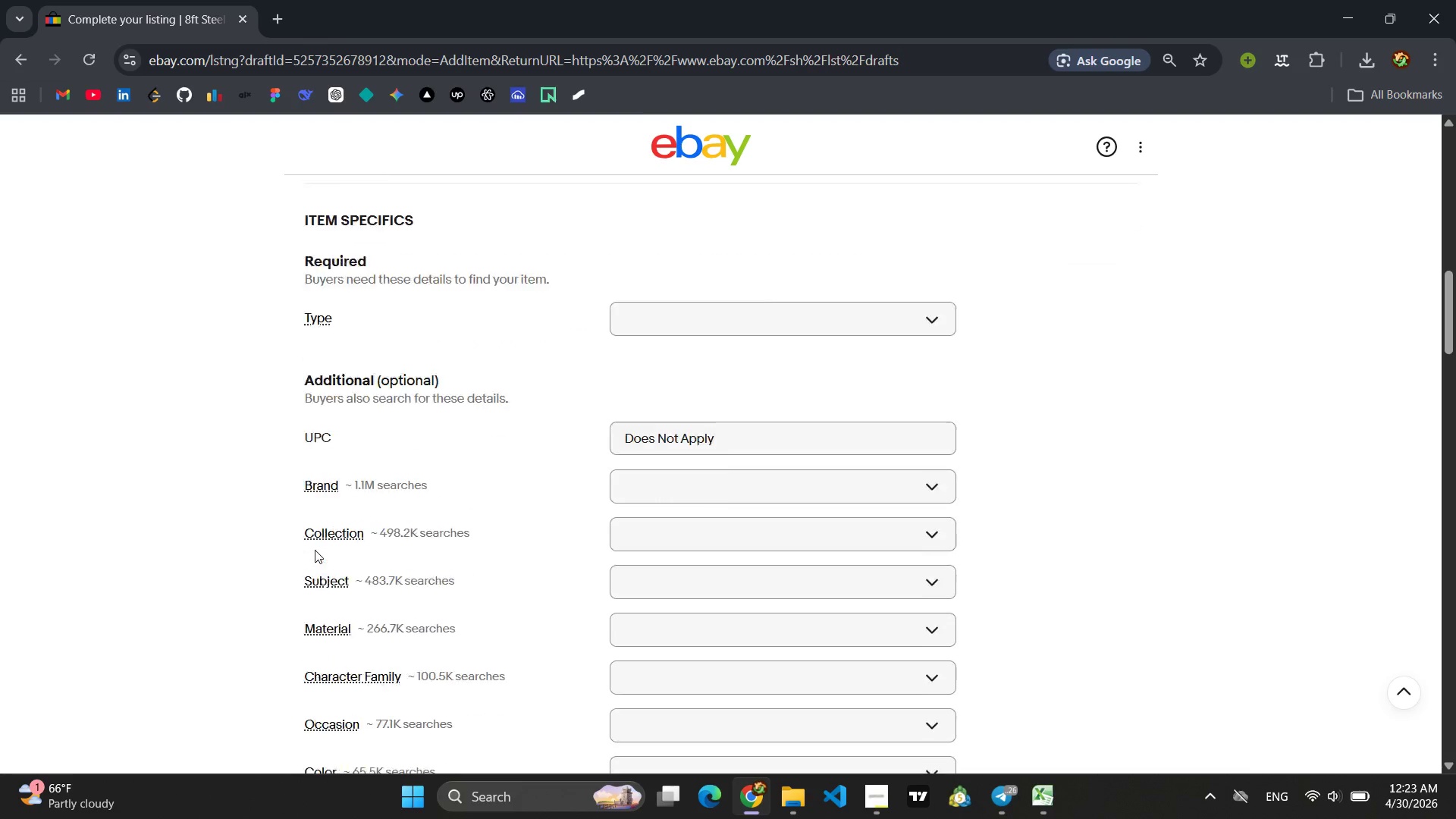 
wait(12.7)
 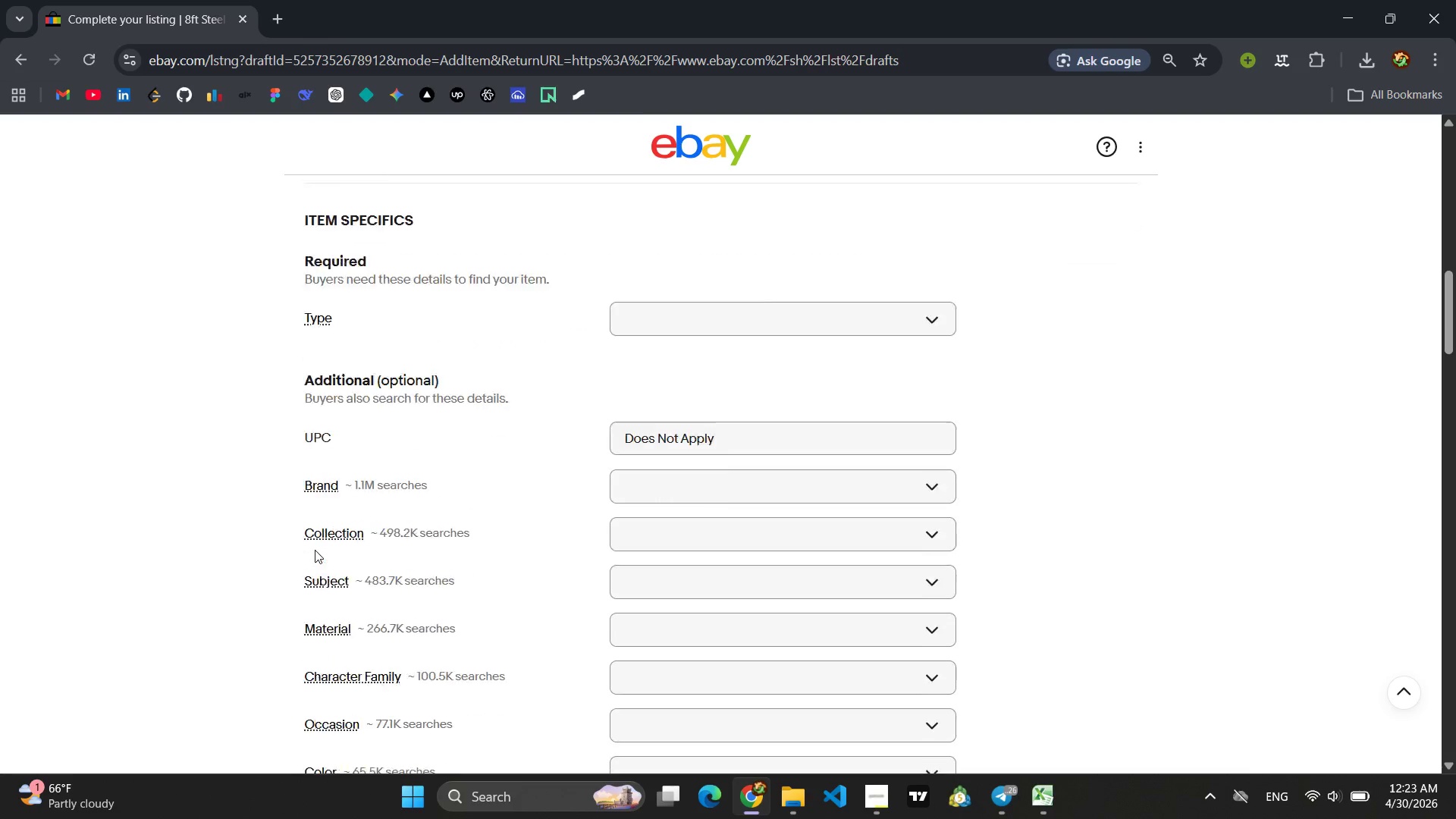 
left_click([379, 439])
 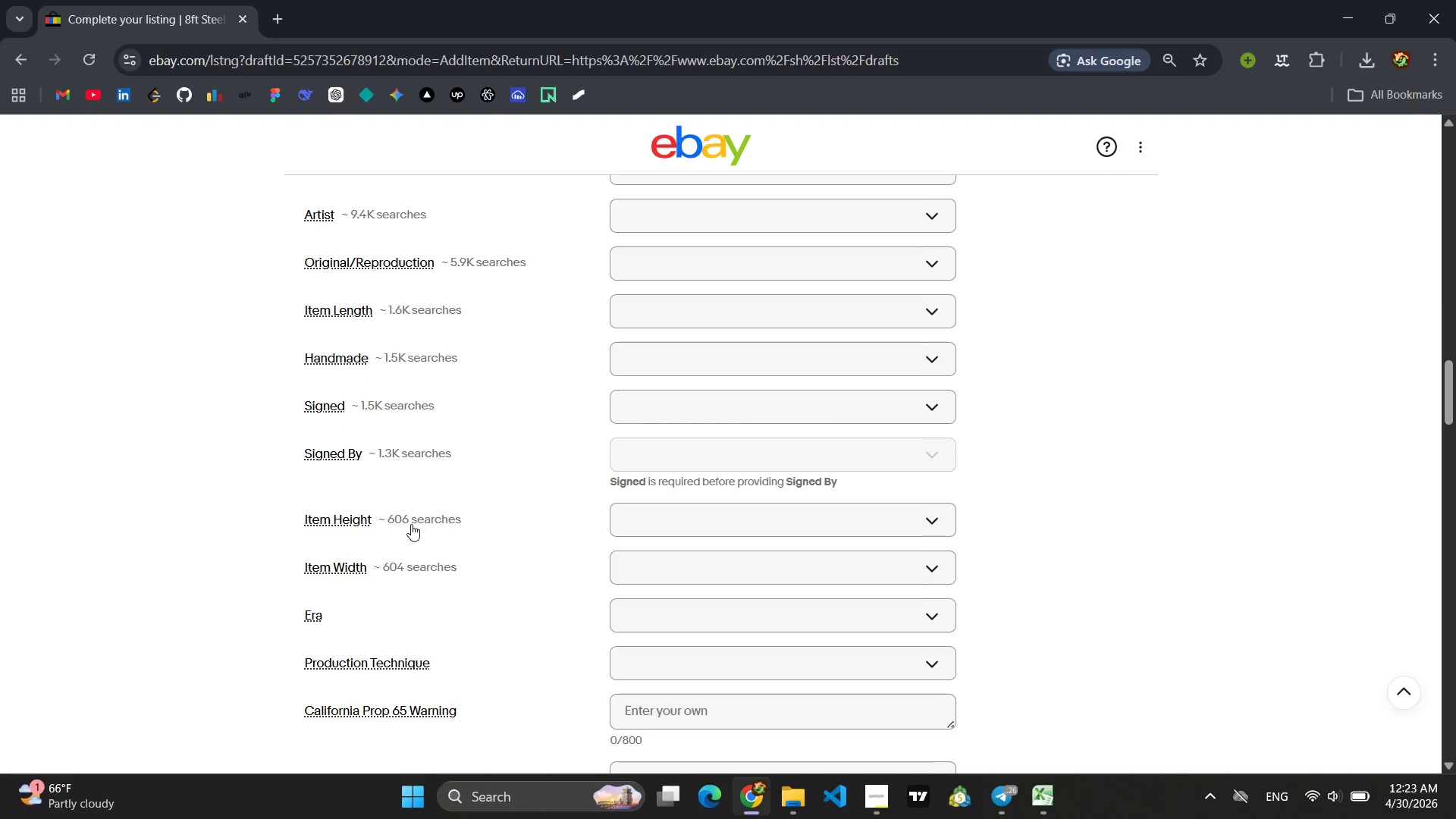 
wait(11.33)
 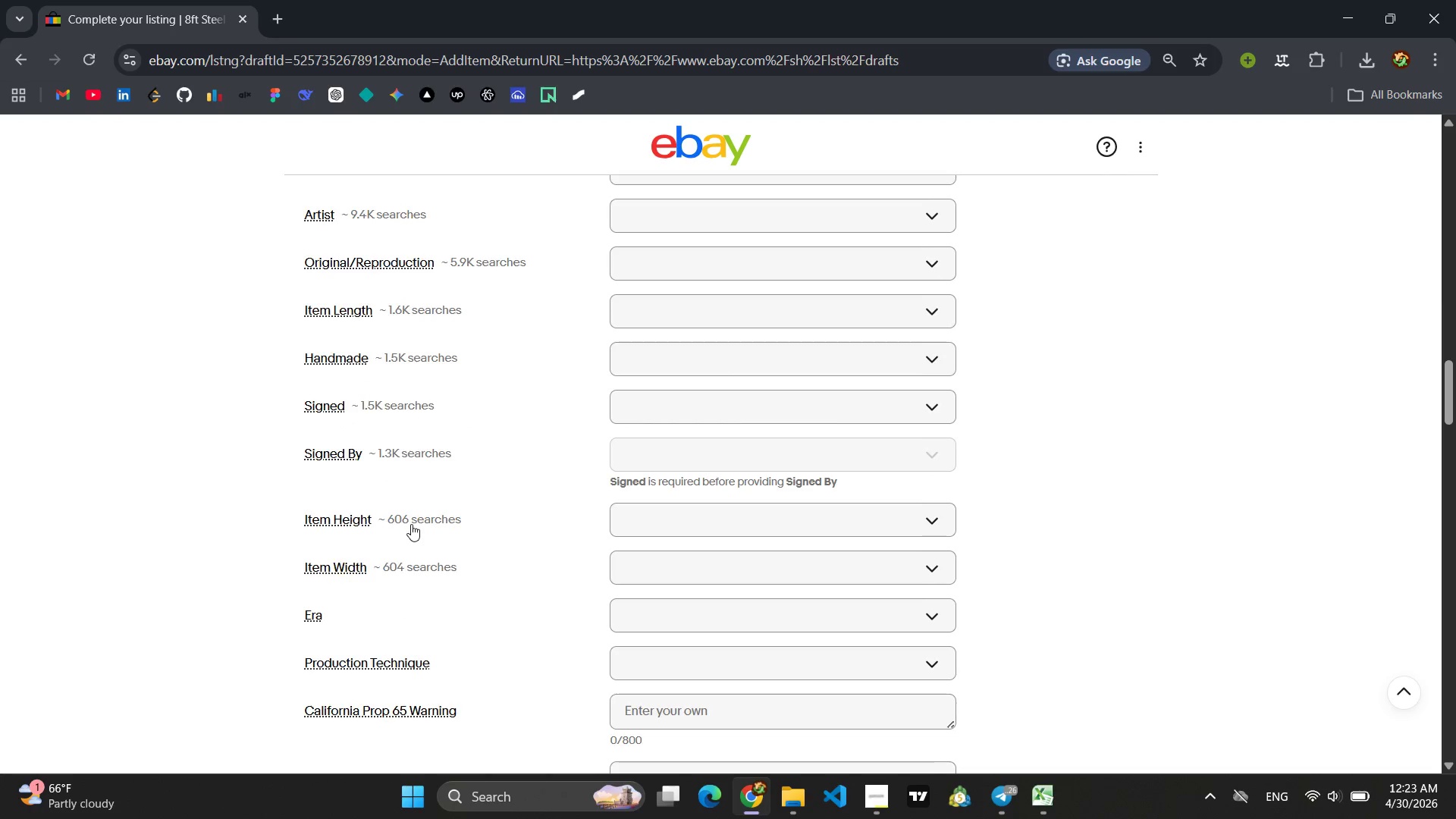 
left_click([654, 487])
 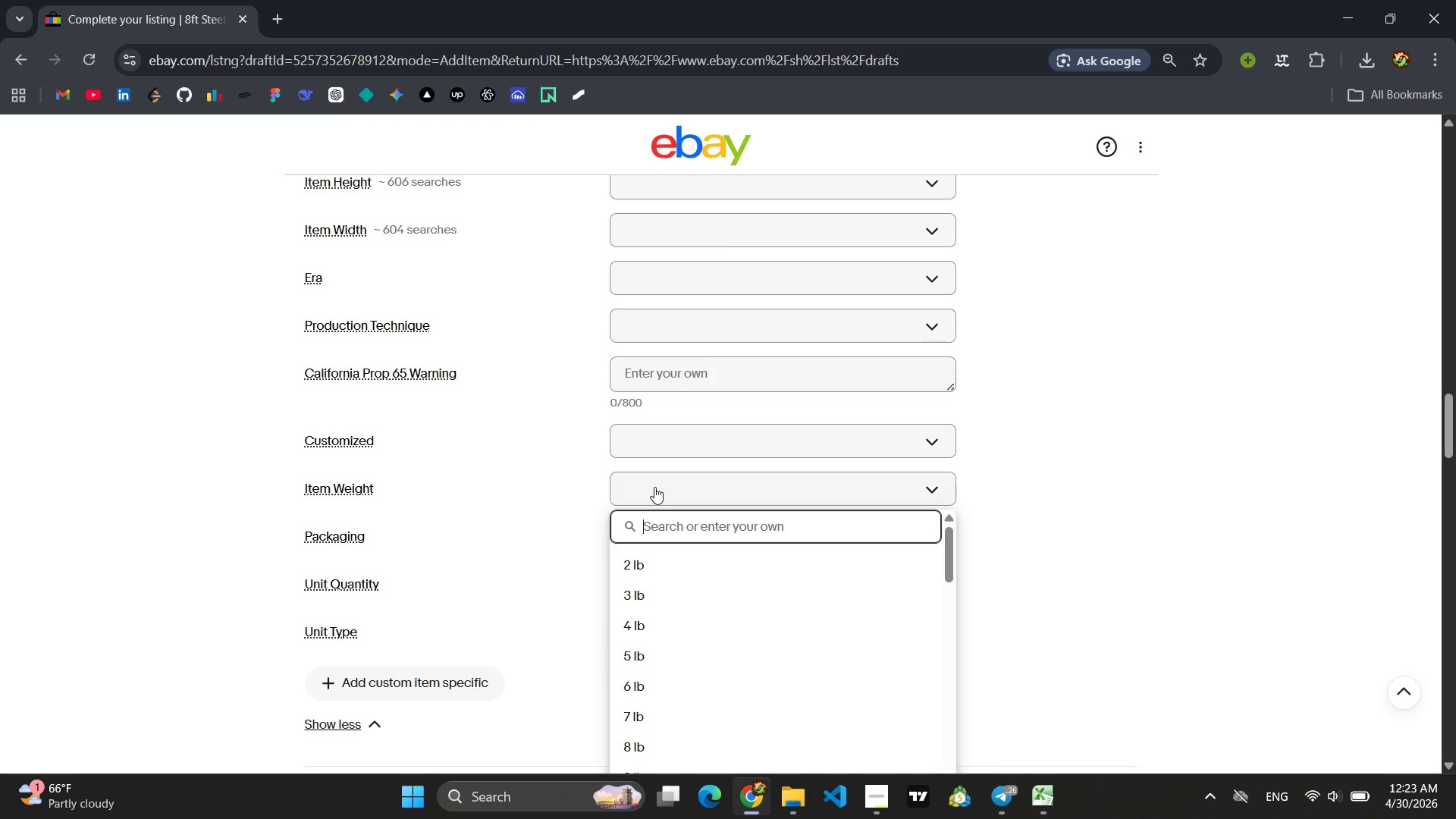 
wait(11.94)
 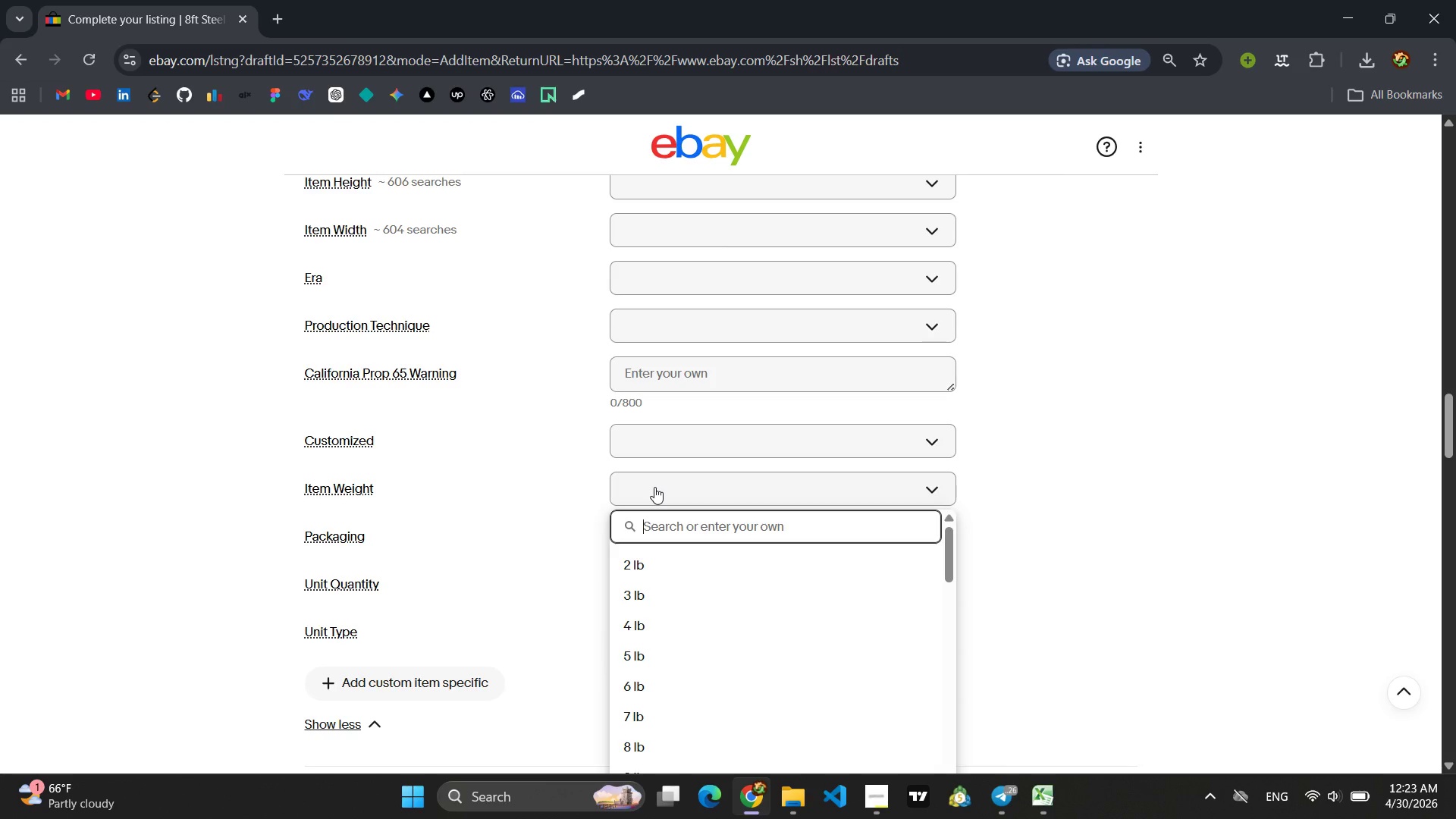 
type(12)
 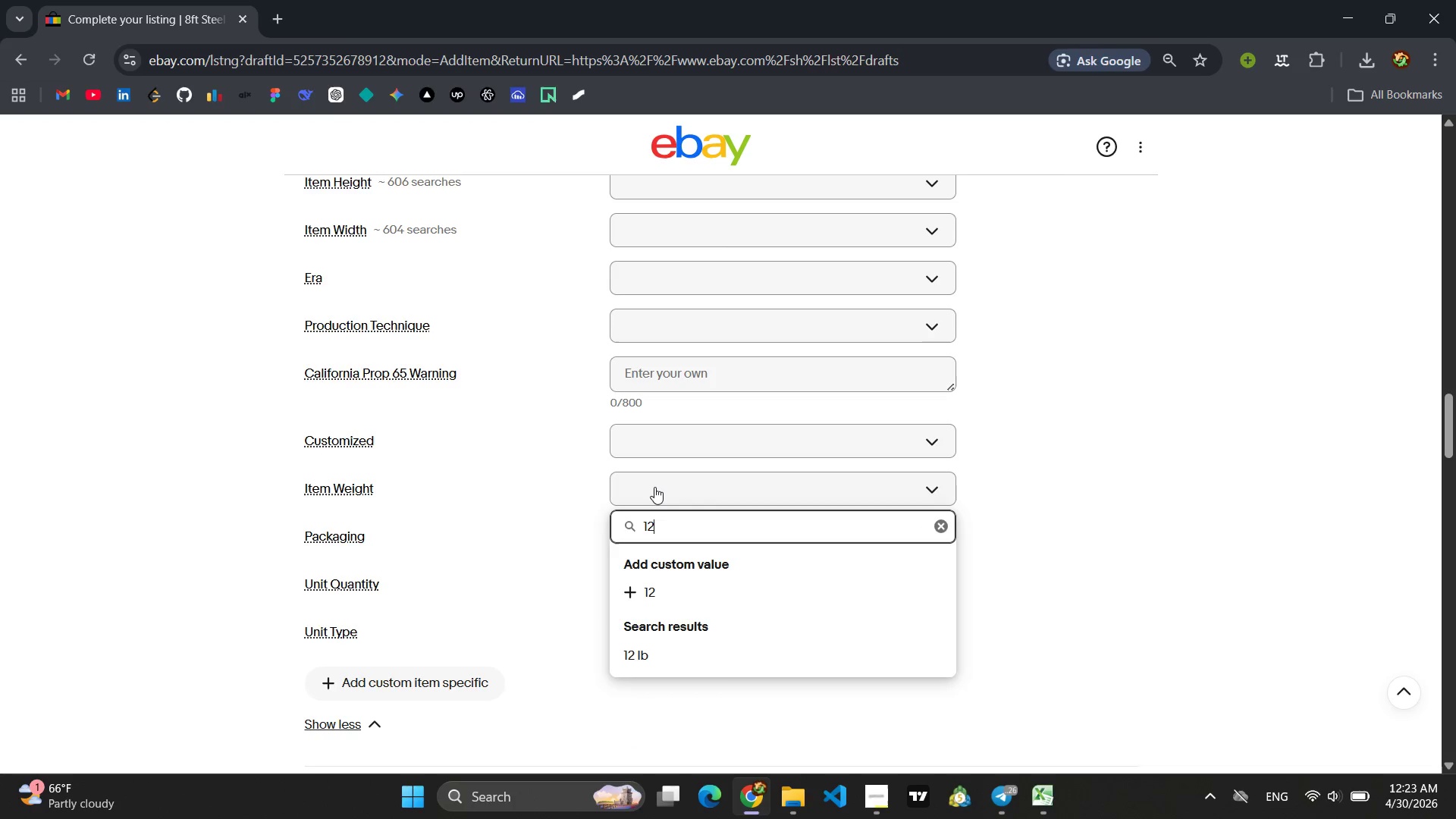 
key(Enter)
 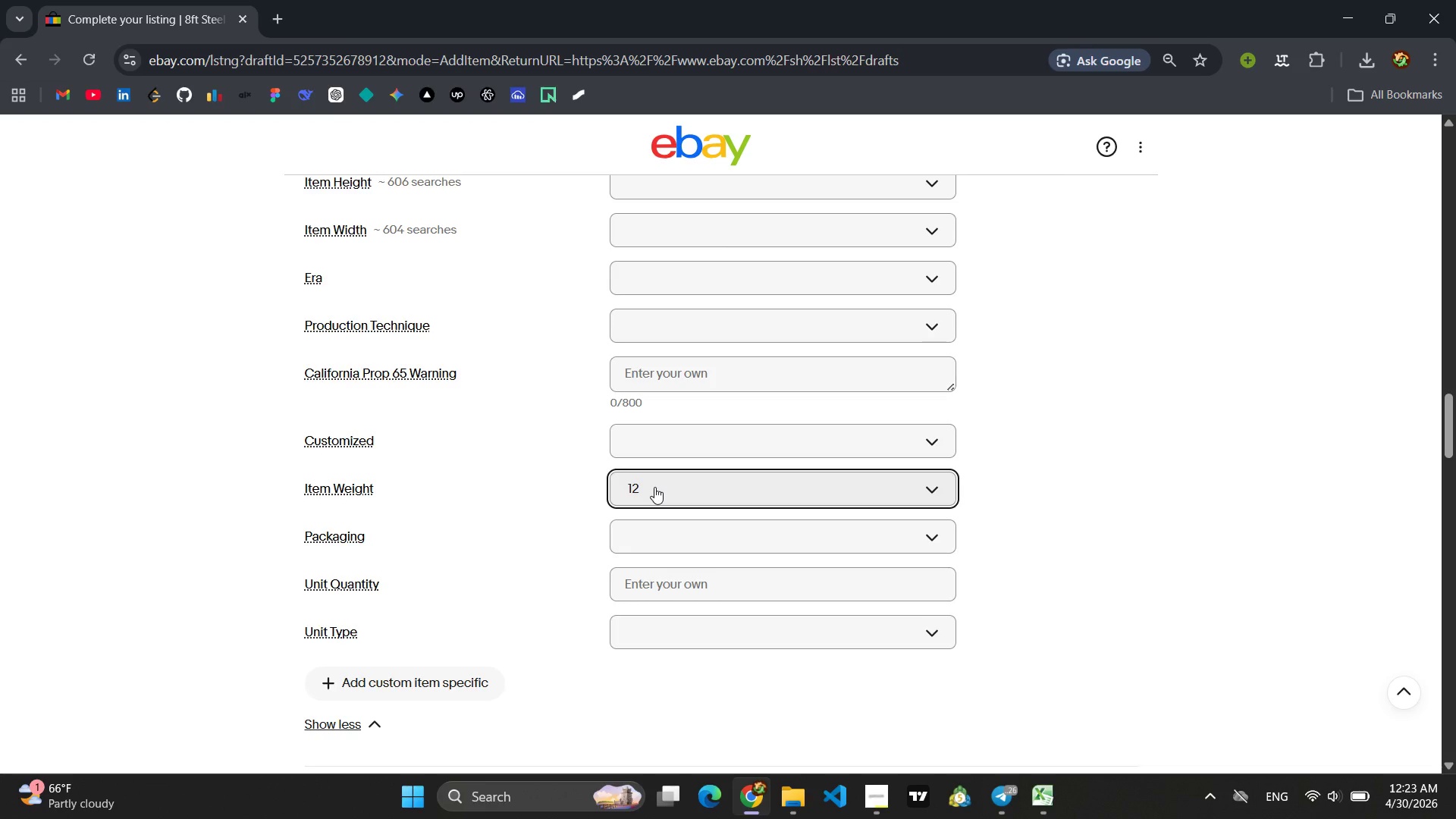 
wait(19.58)
 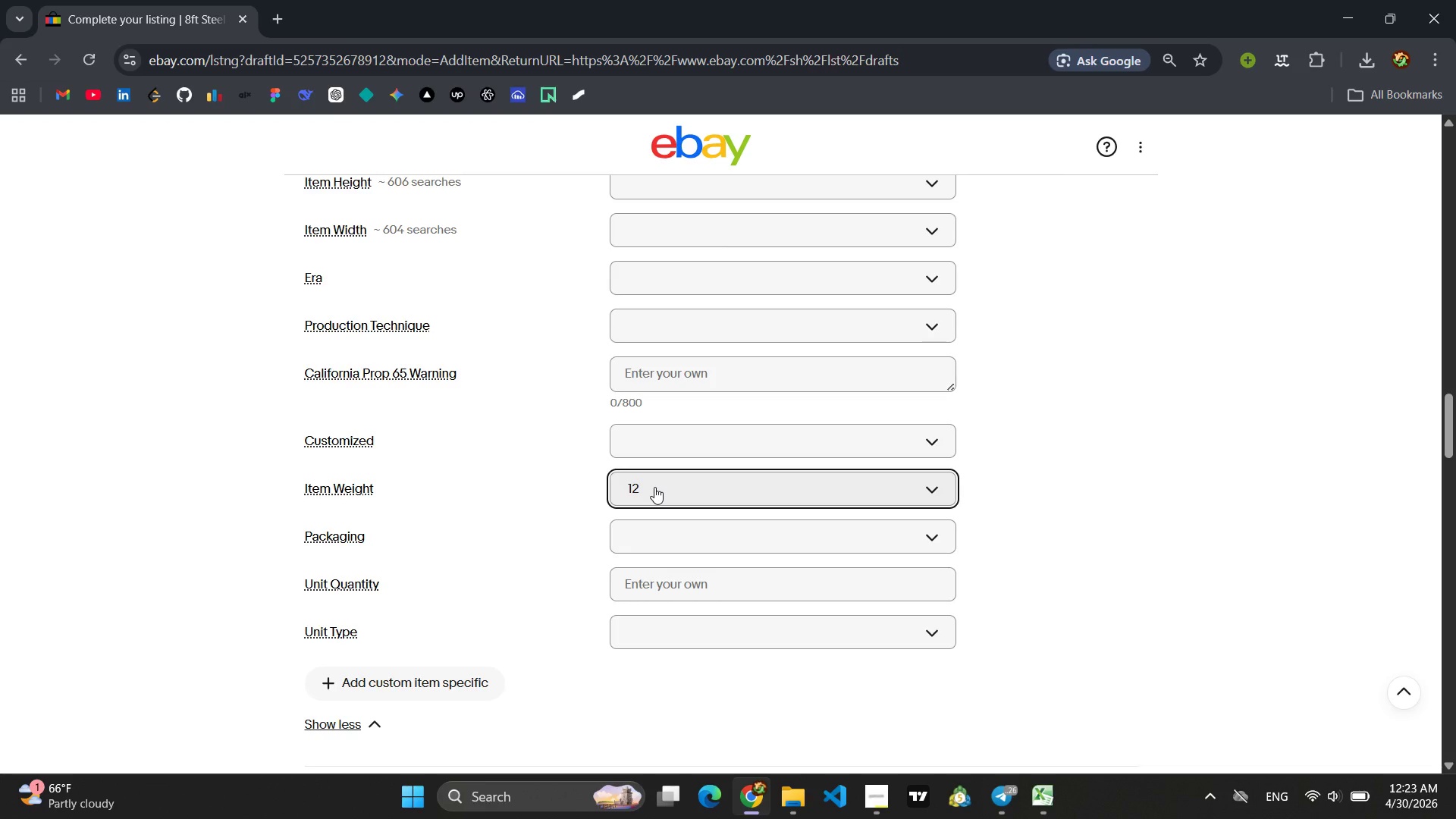 
left_click([704, 454])
 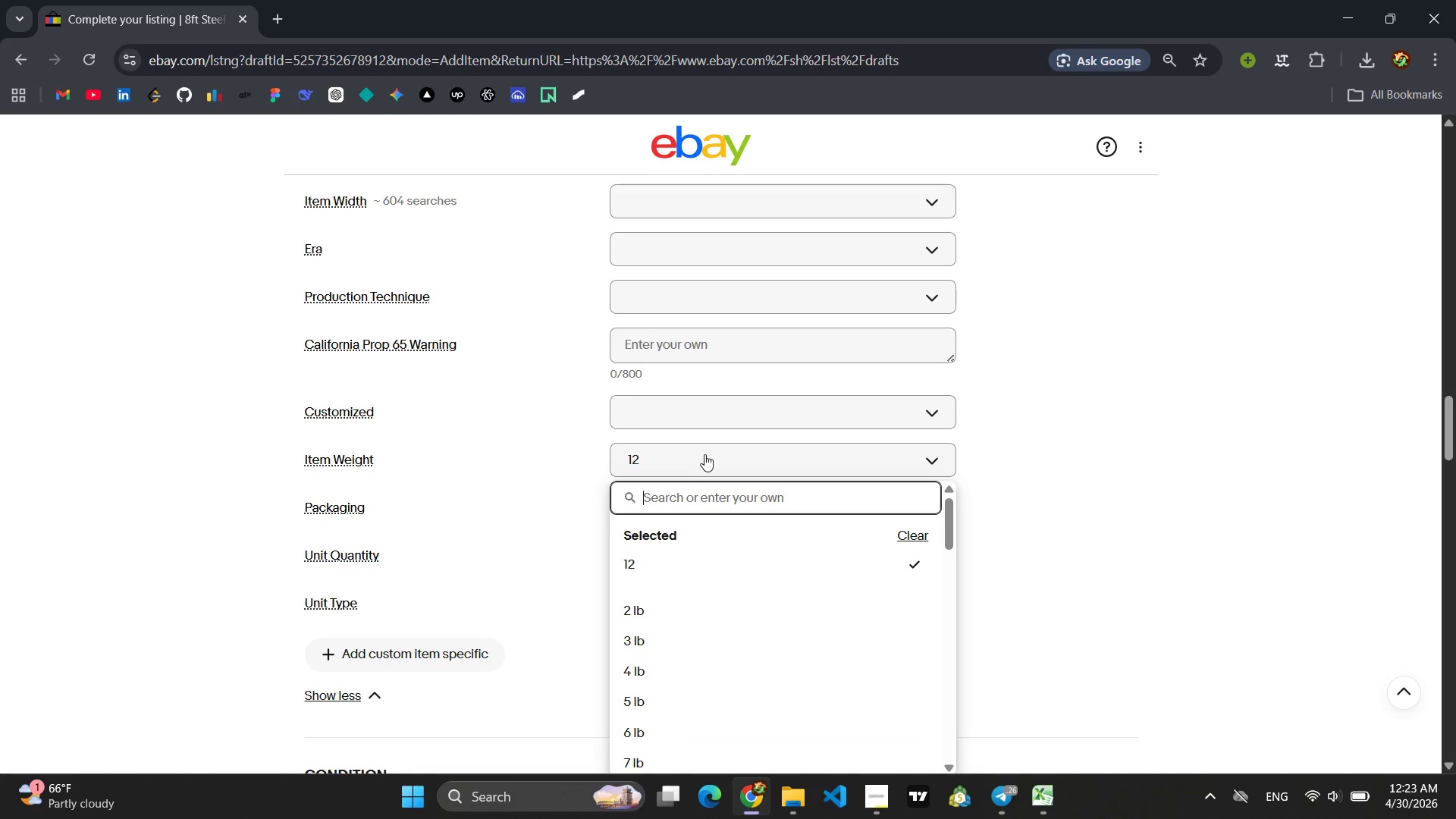 
type(12 lbs)
 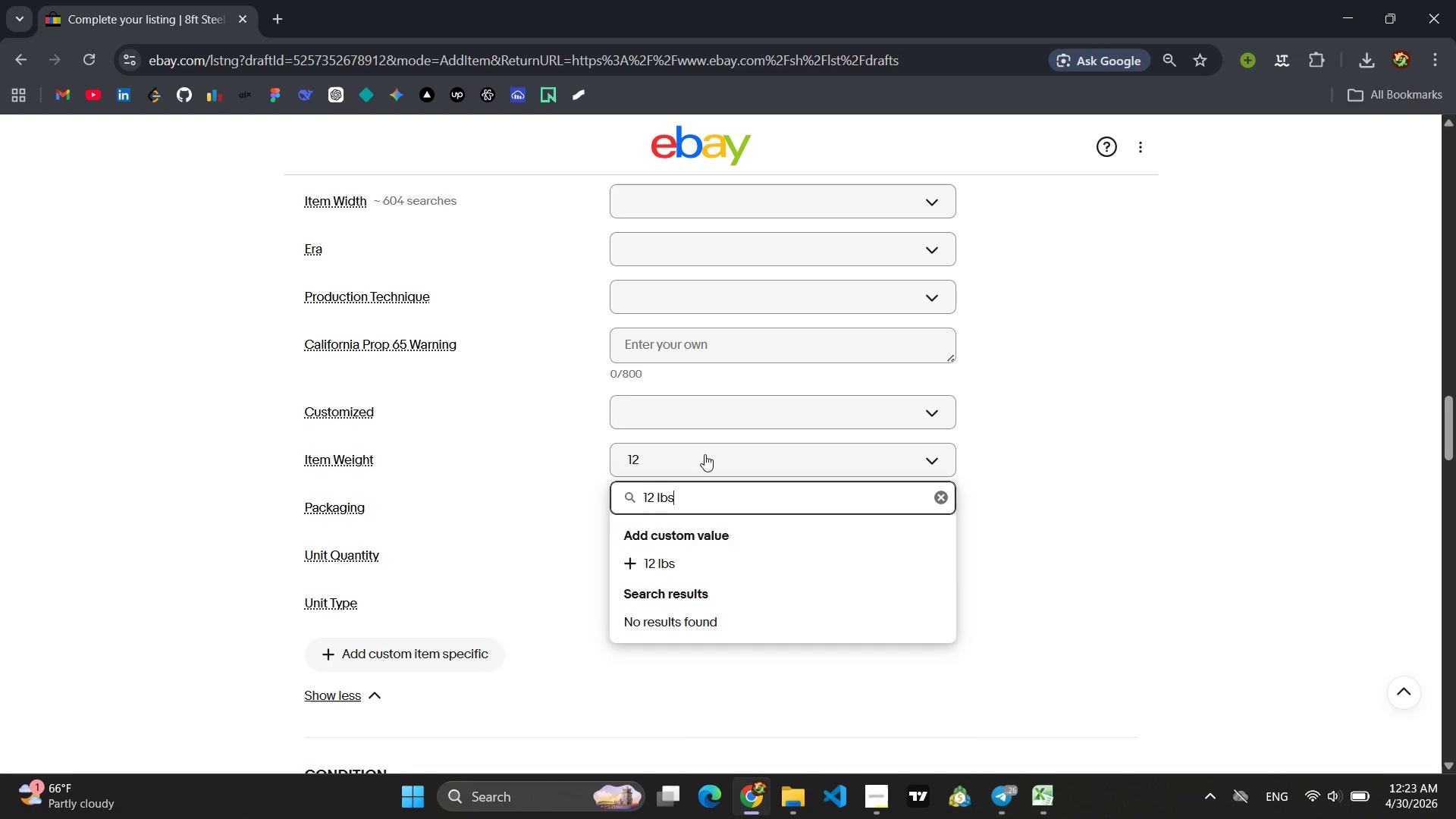 
key(Enter)
 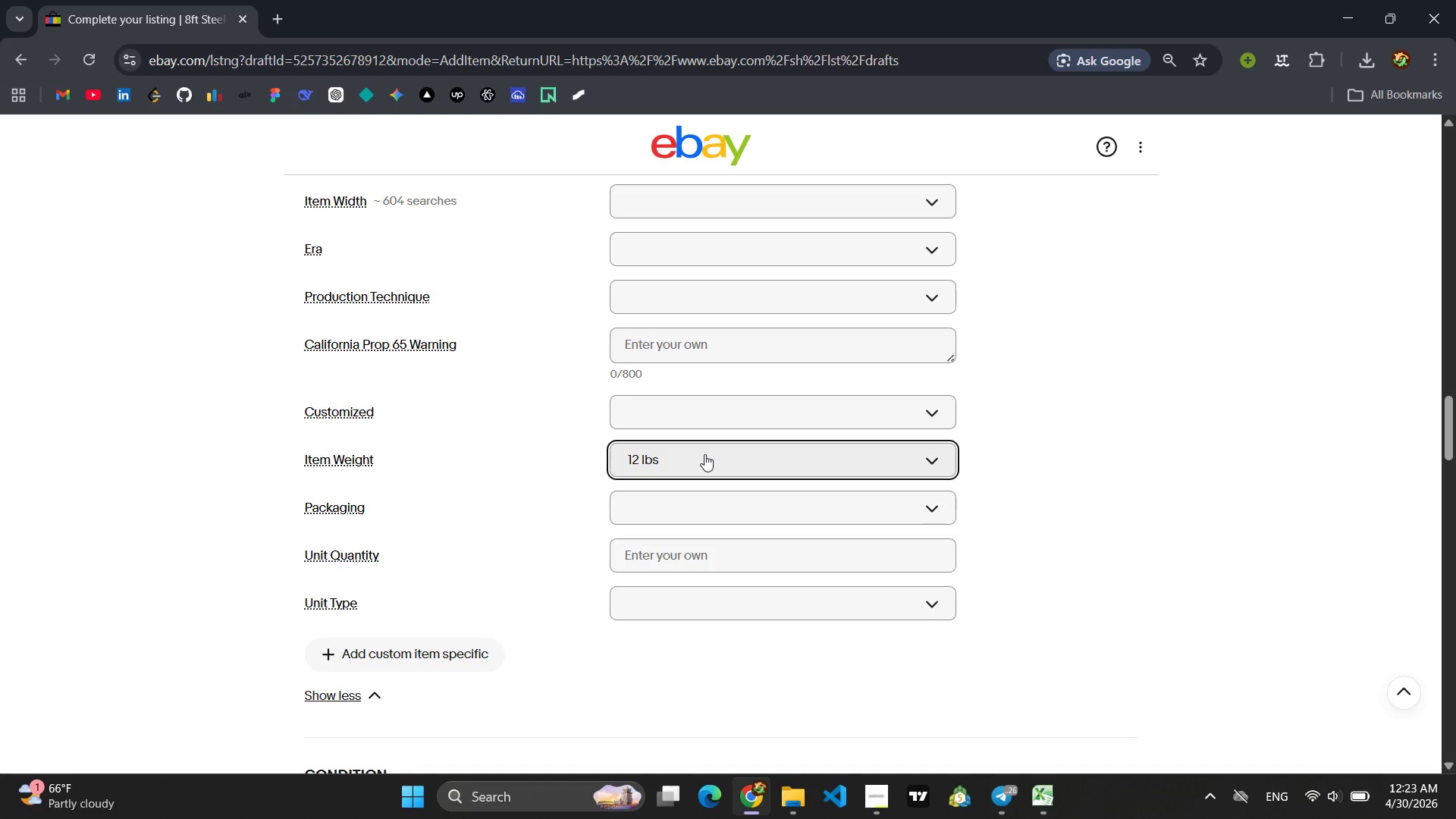 
left_click([704, 454])
 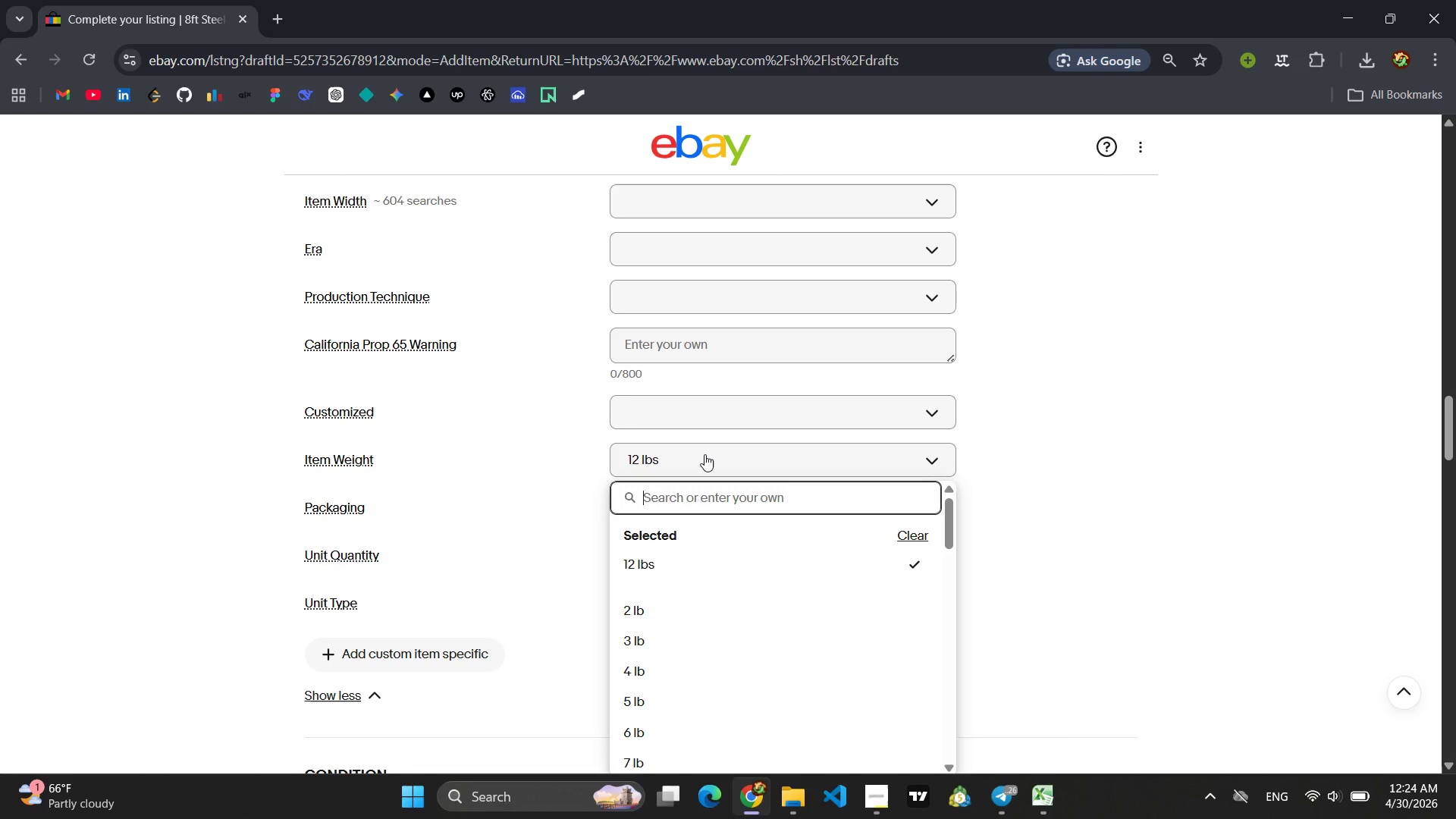 
left_click([1094, 551])
 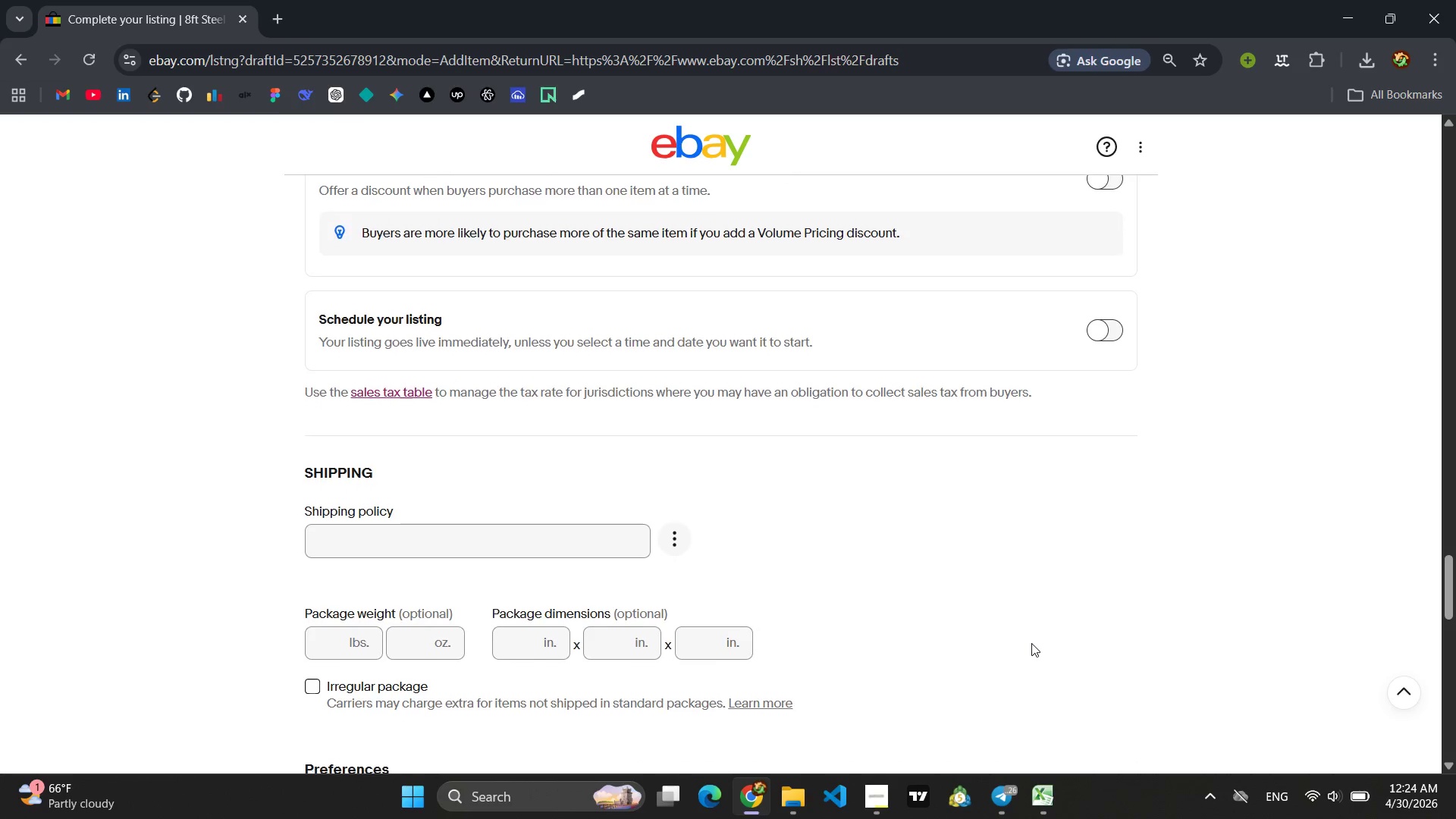 
wait(6.95)
 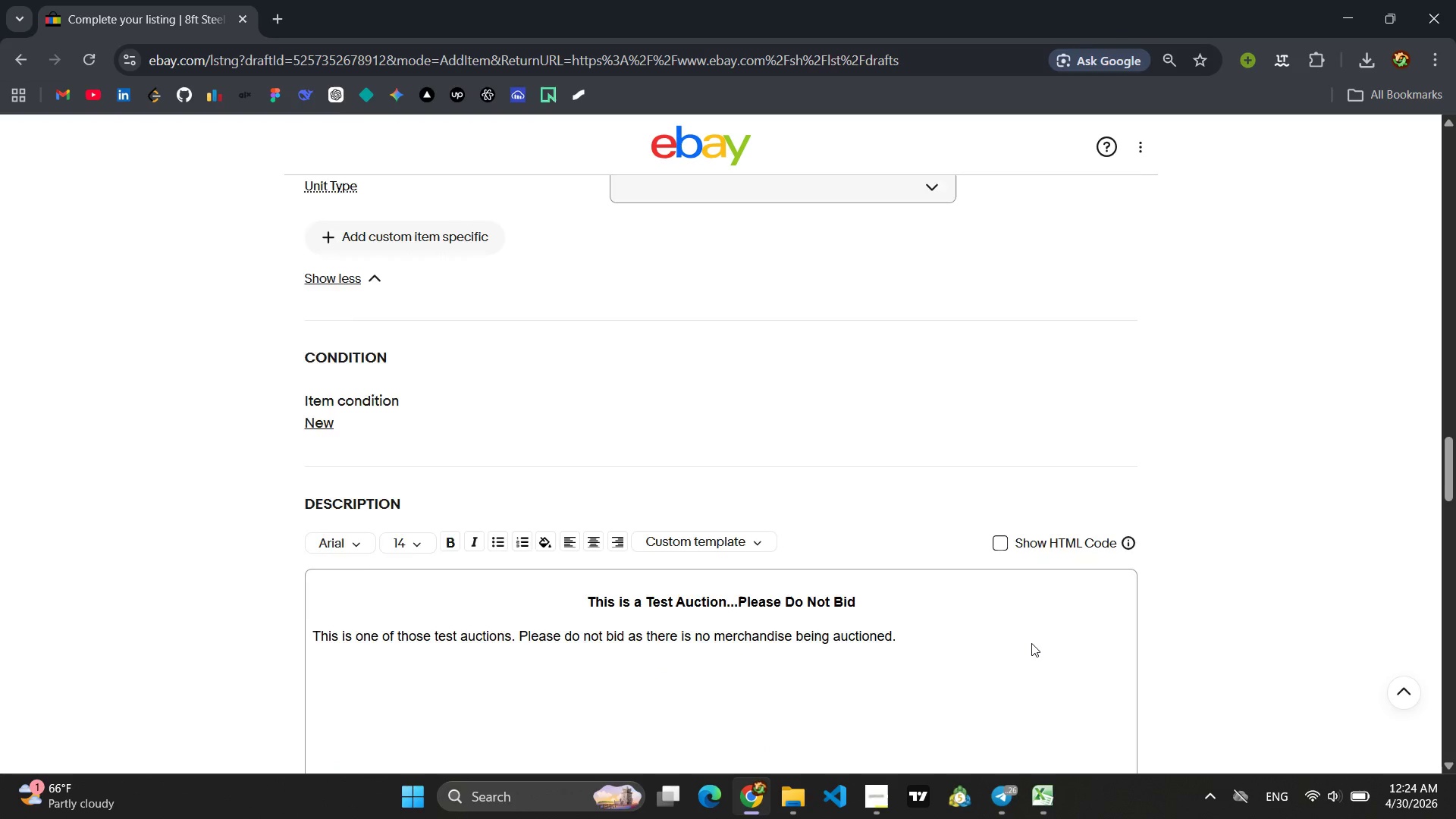 
left_click([532, 479])
 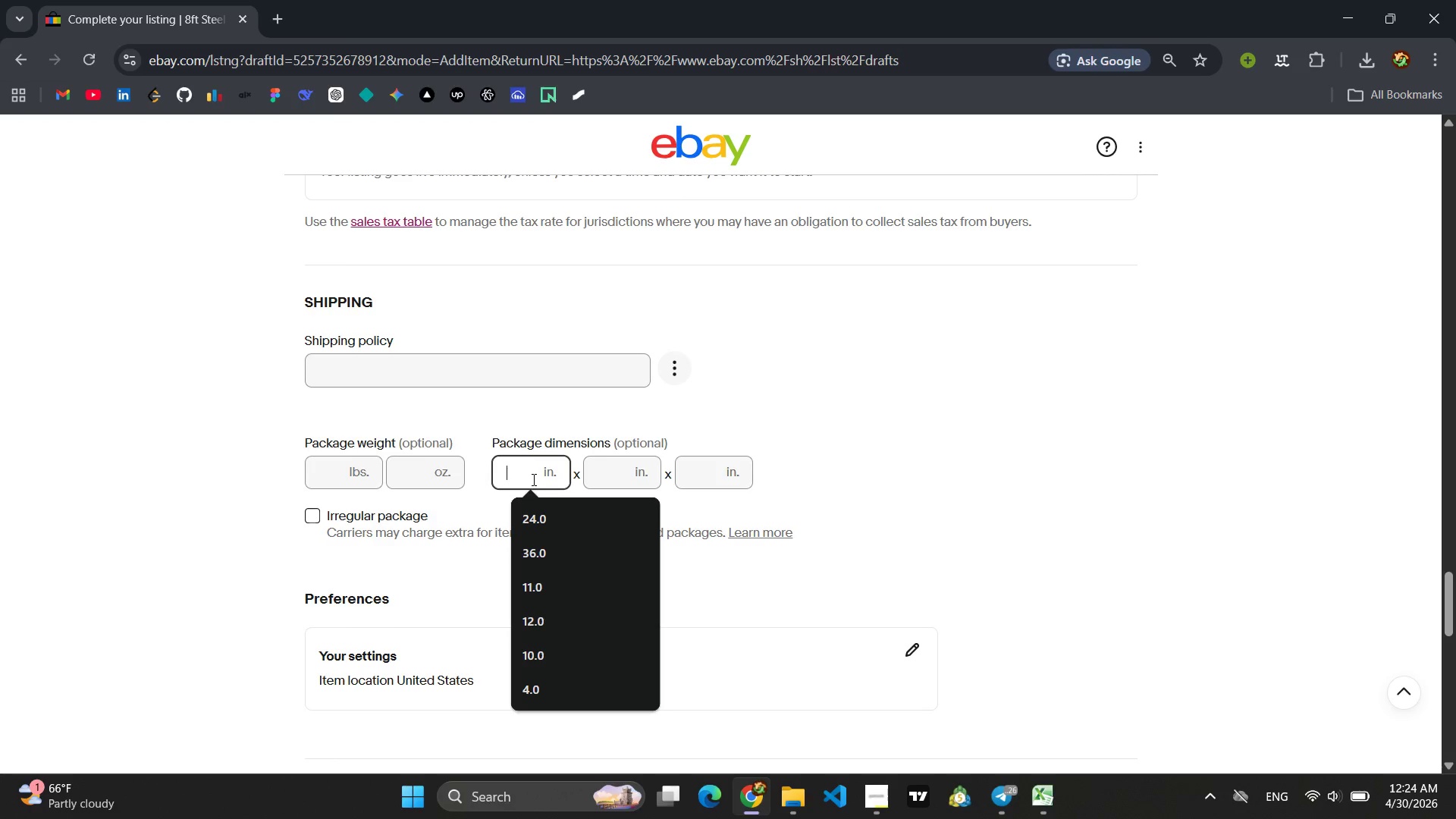 
type(96)
 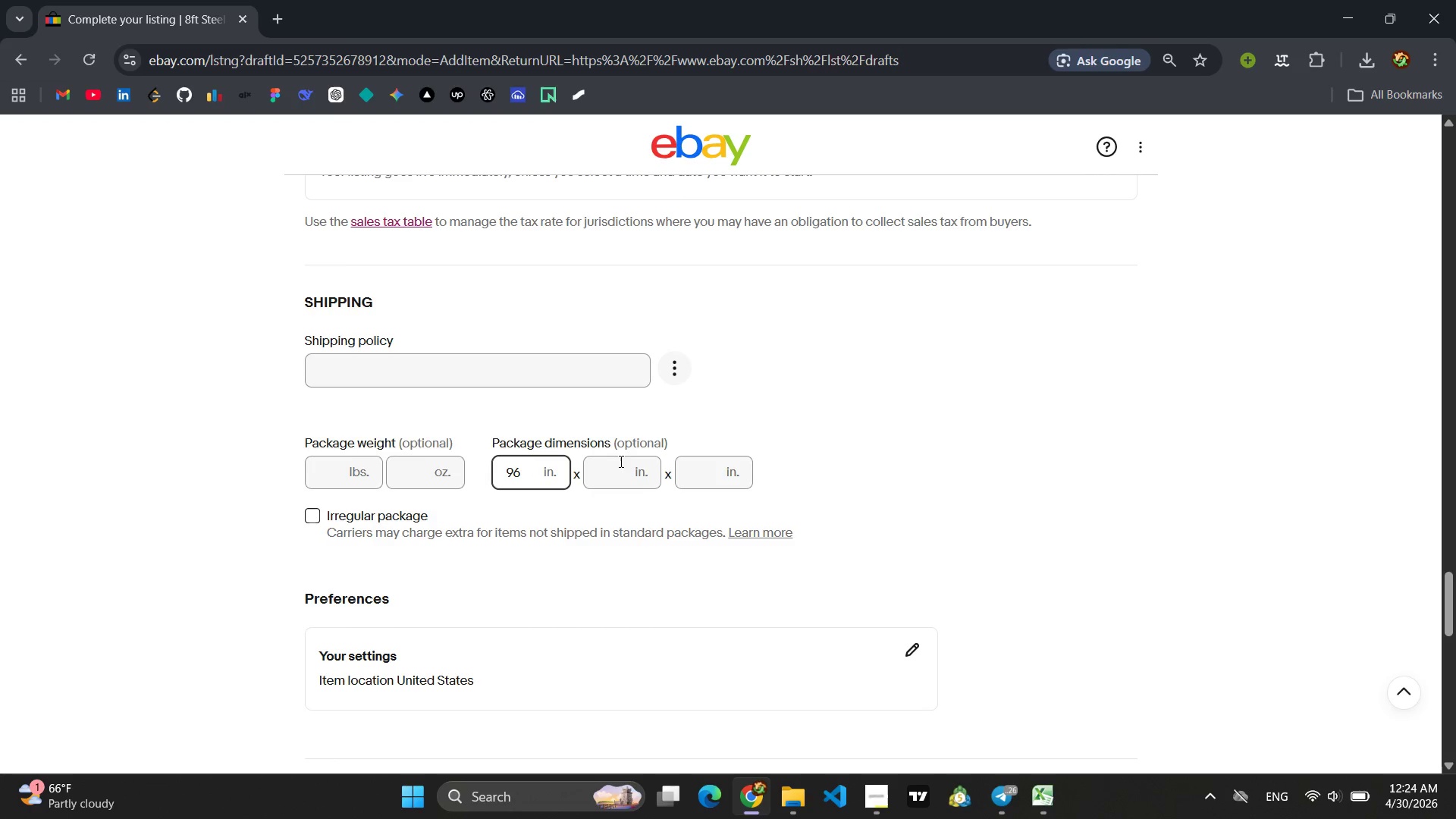 
left_click([617, 468])
 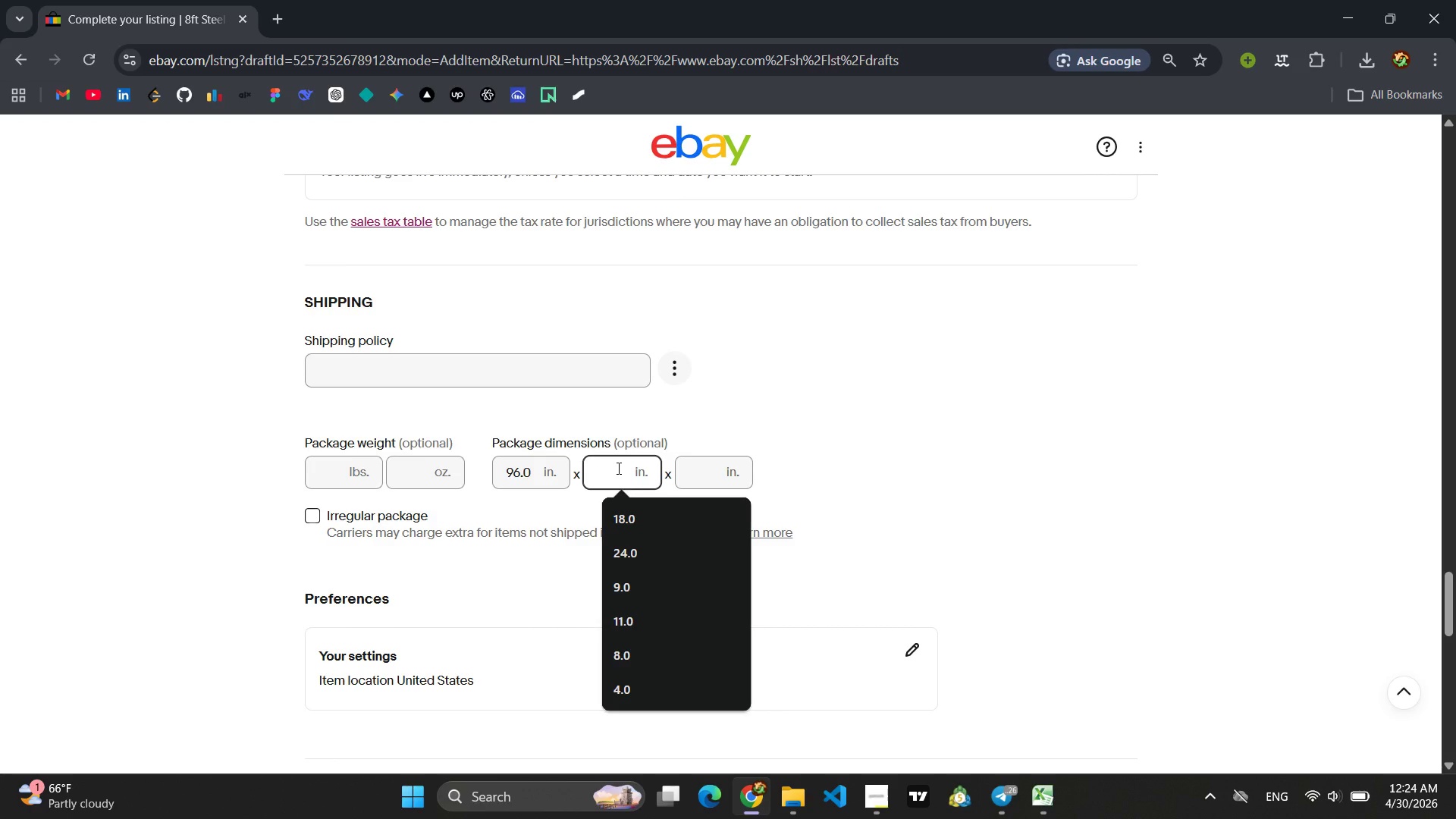 
key(1)
 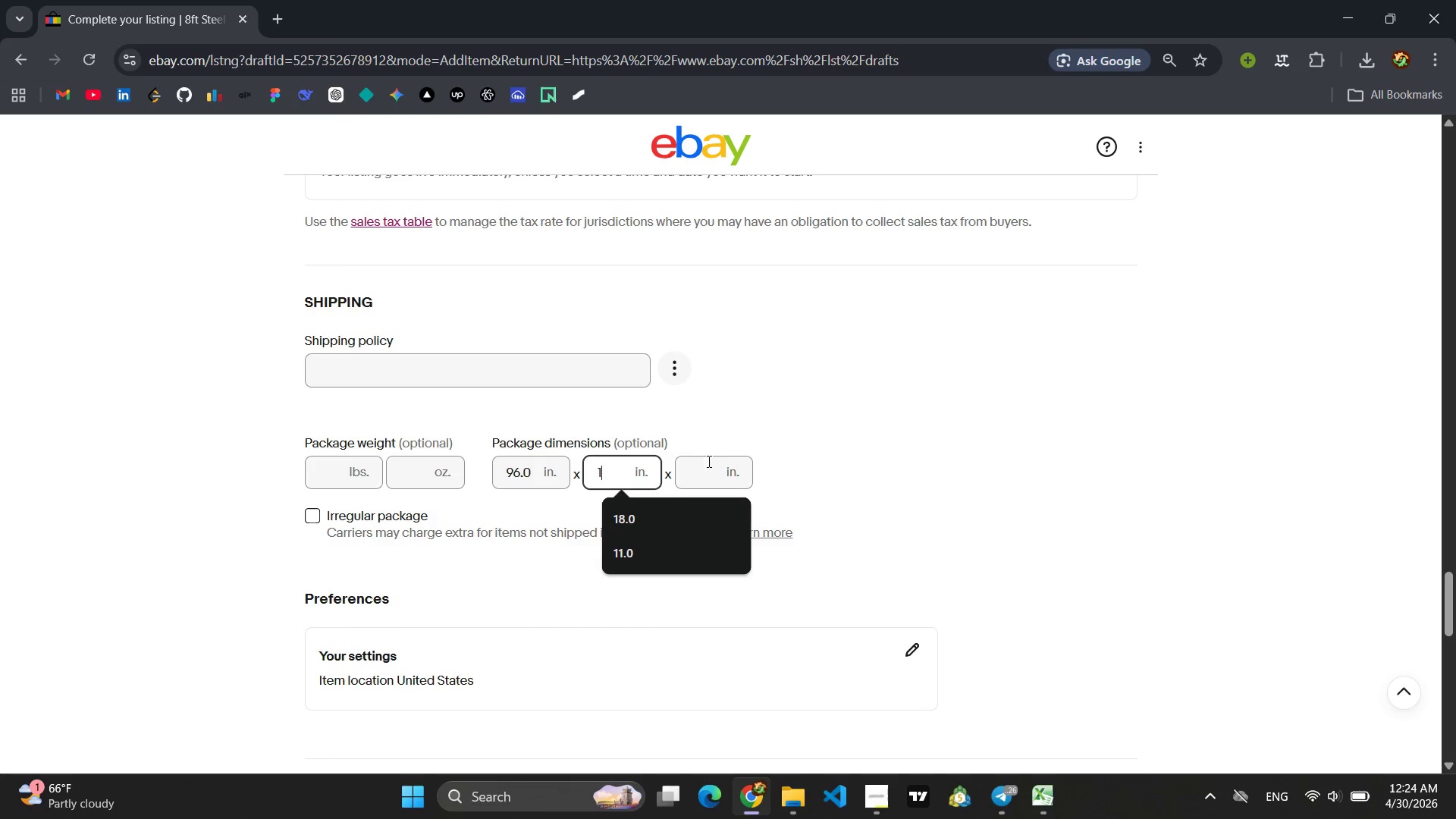 
left_click([705, 471])
 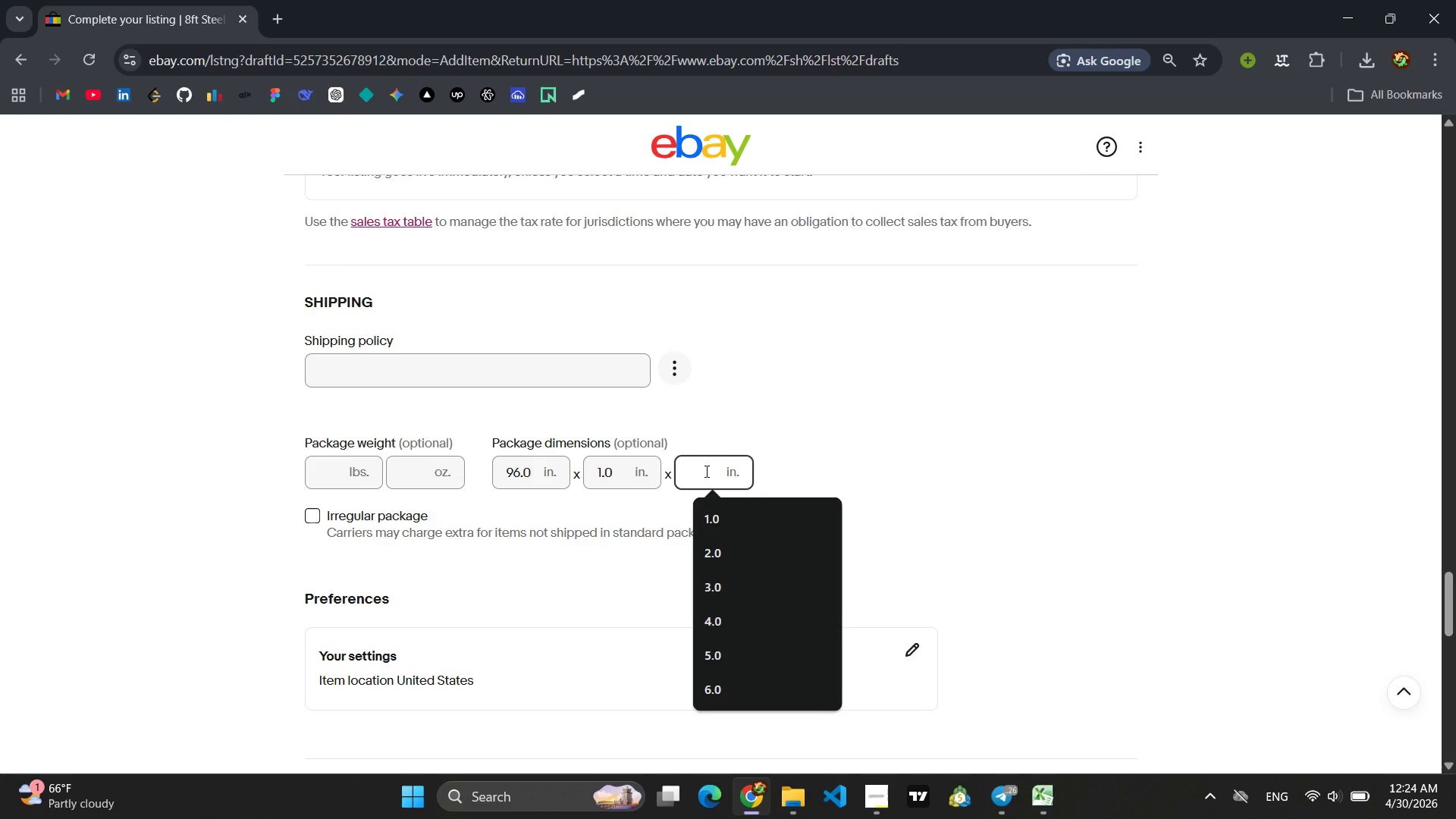 
key(1)
 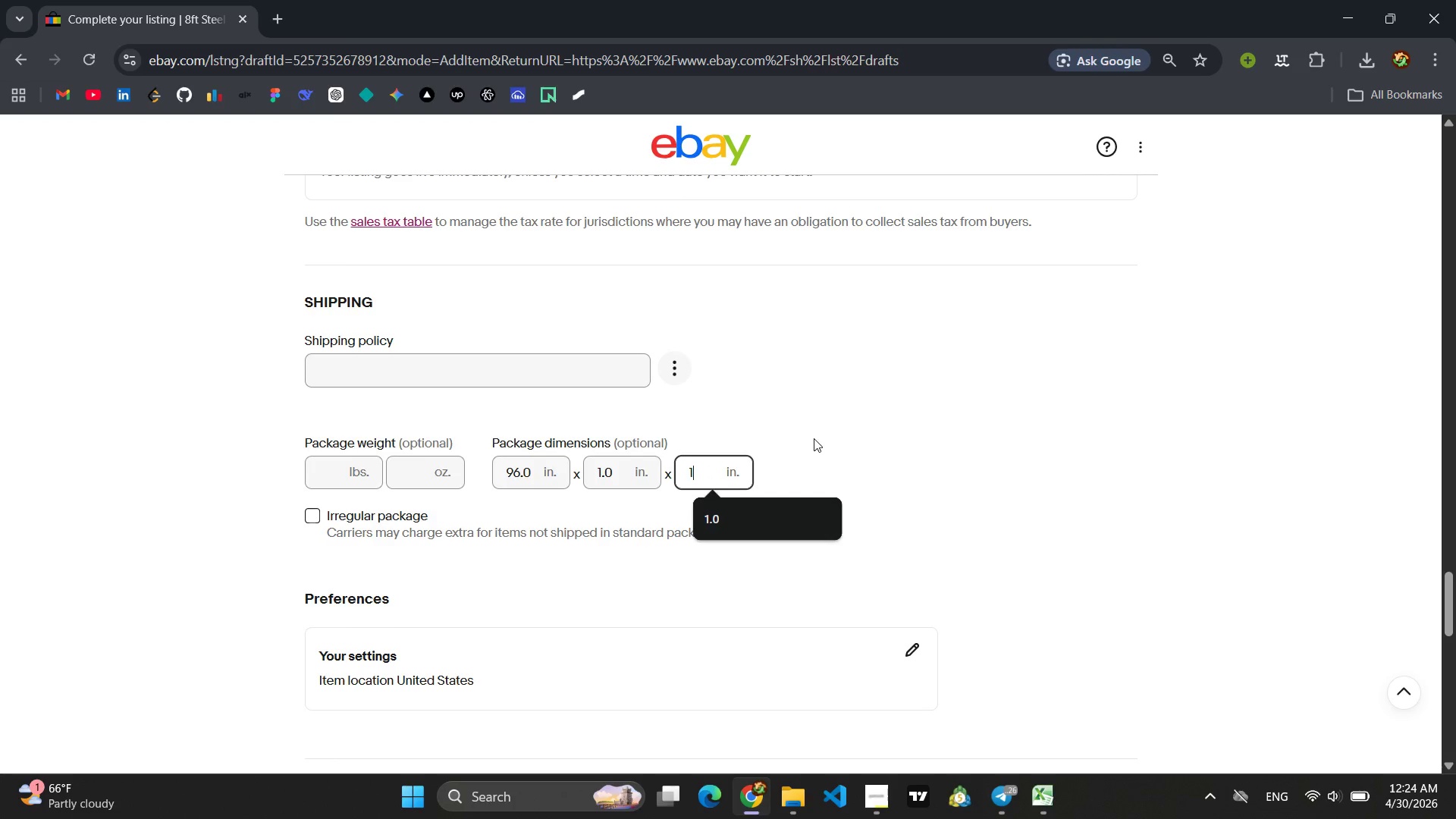 
left_click([811, 445])
 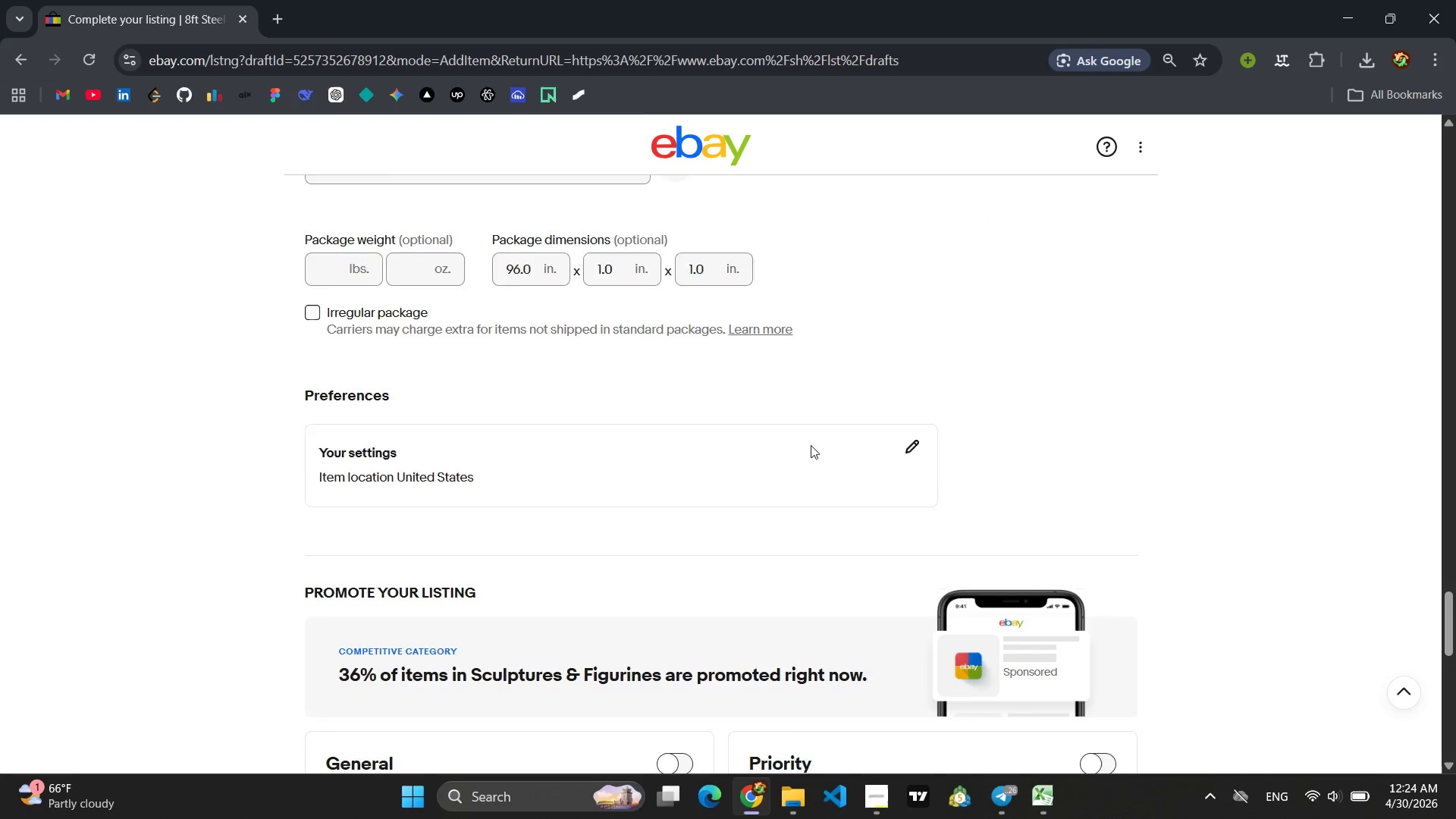 
wait(8.28)
 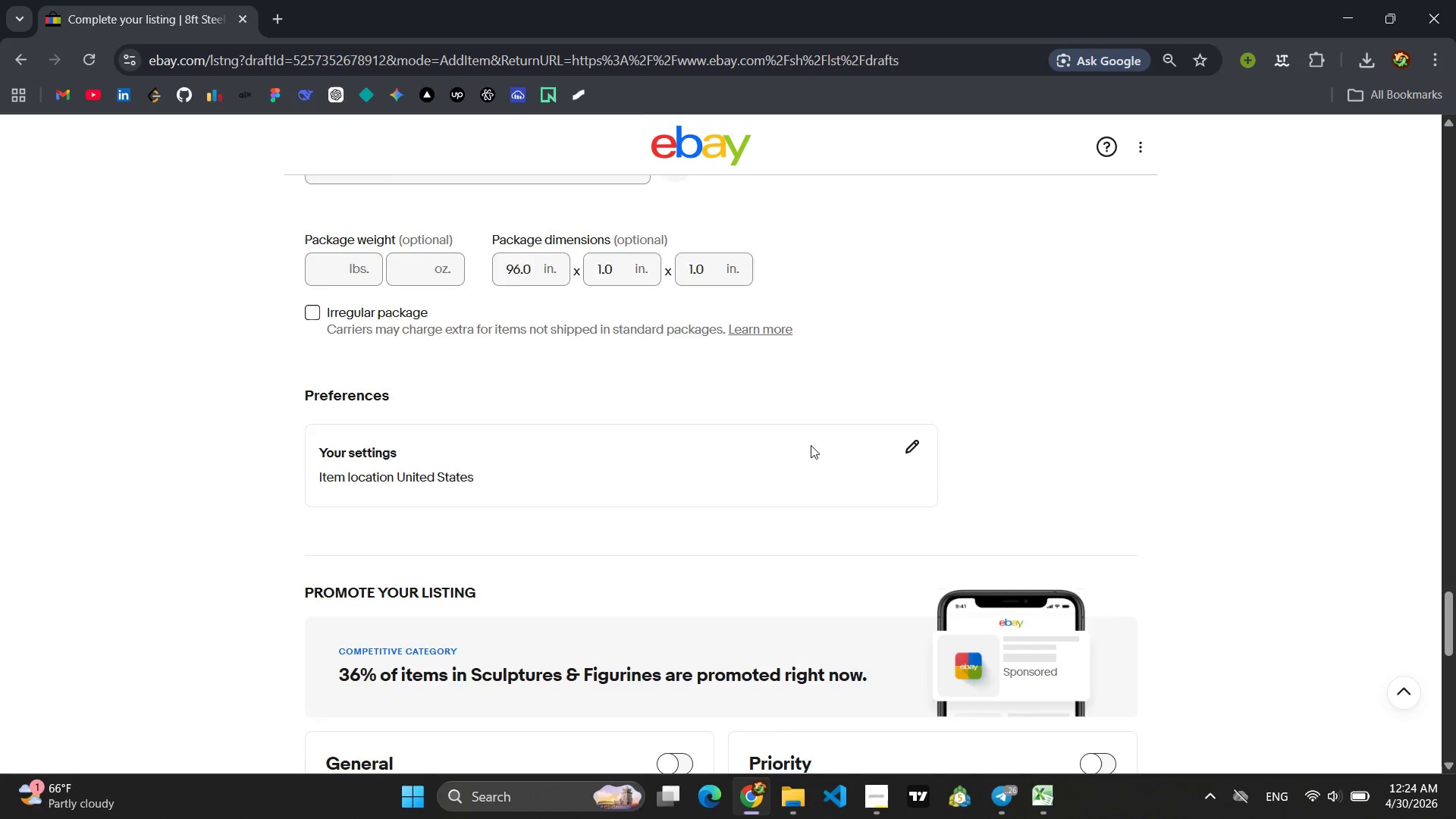 
left_click([743, 435])
 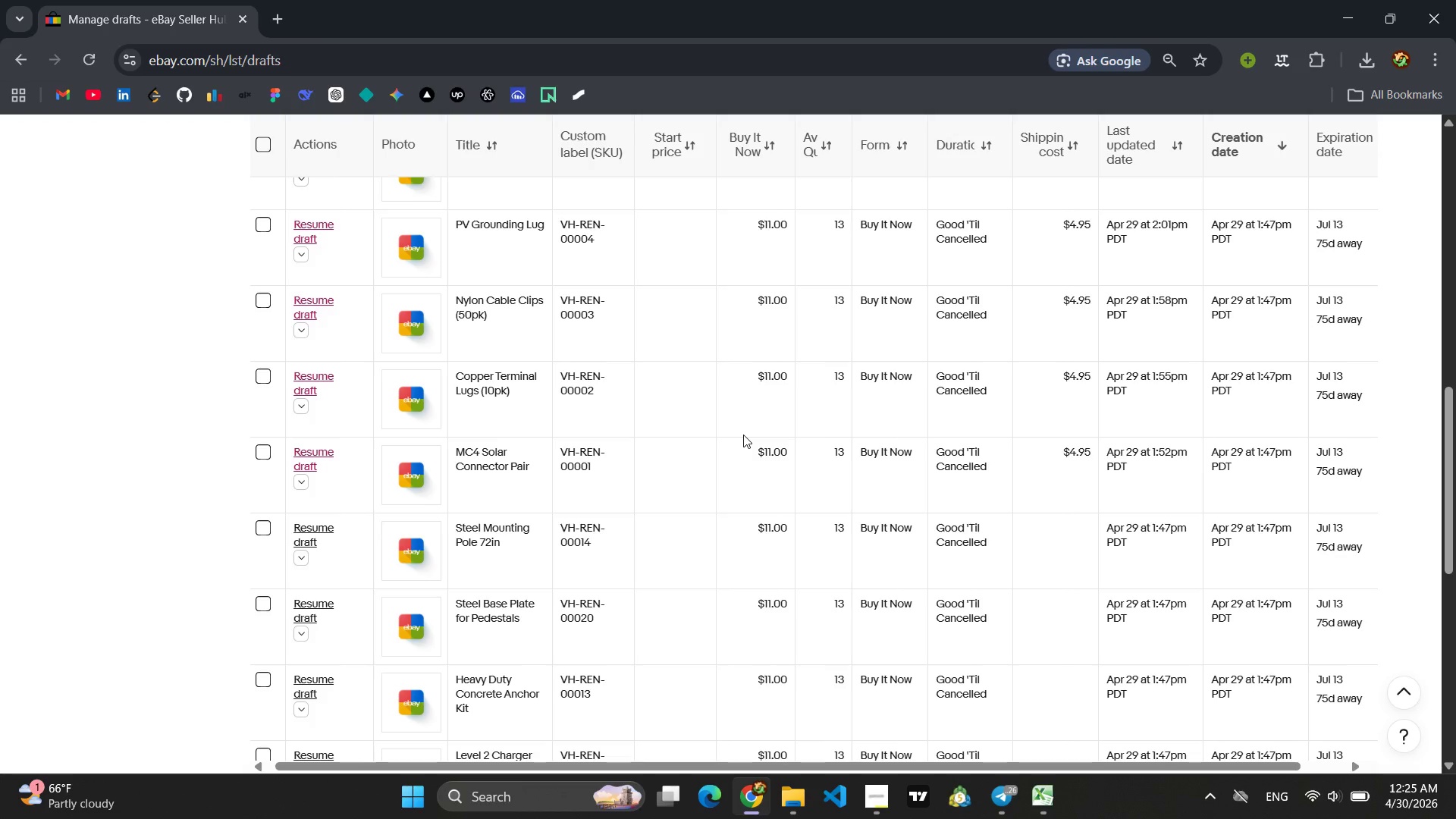 
wait(37.23)
 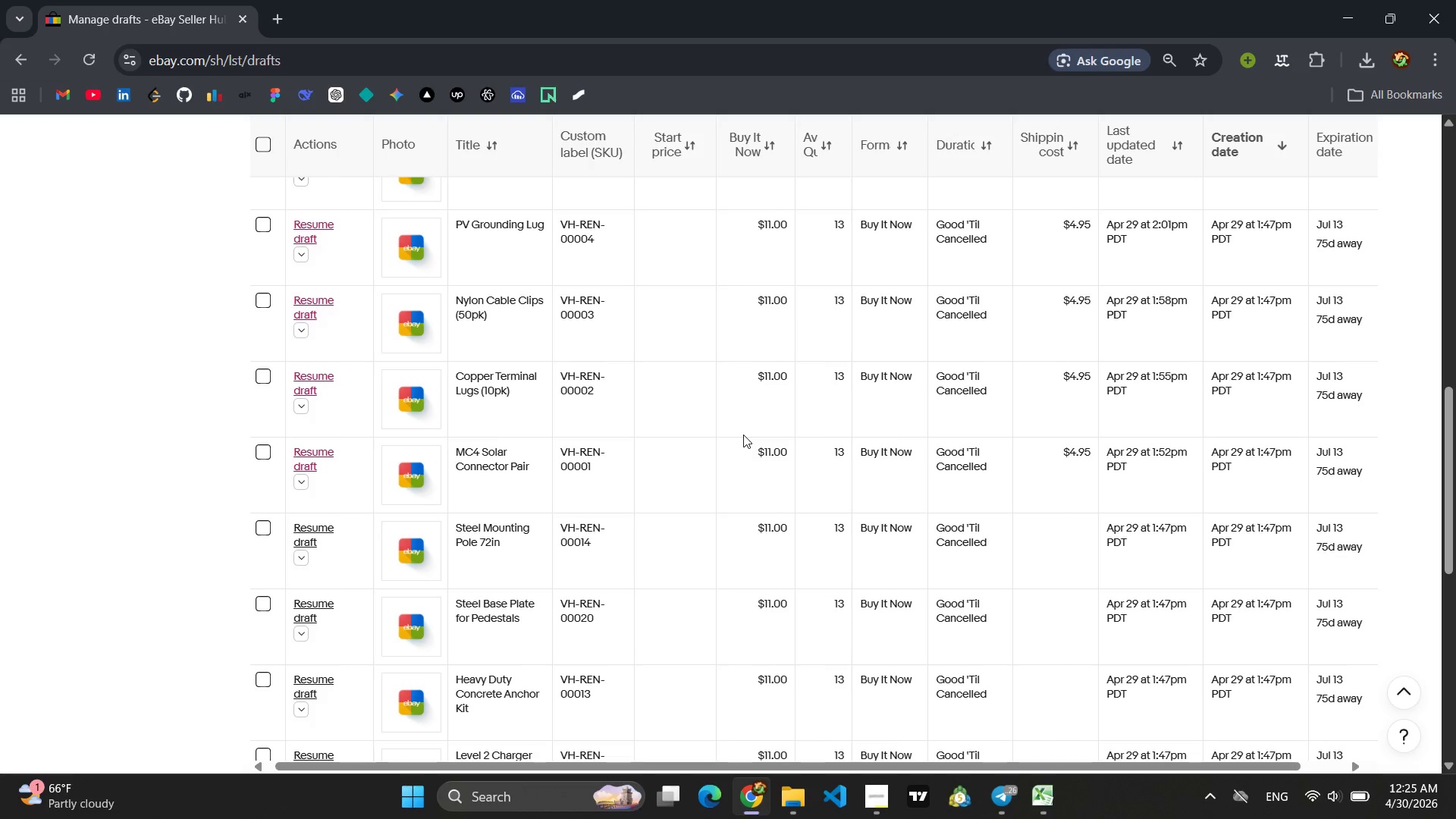 
left_click([330, 482])
 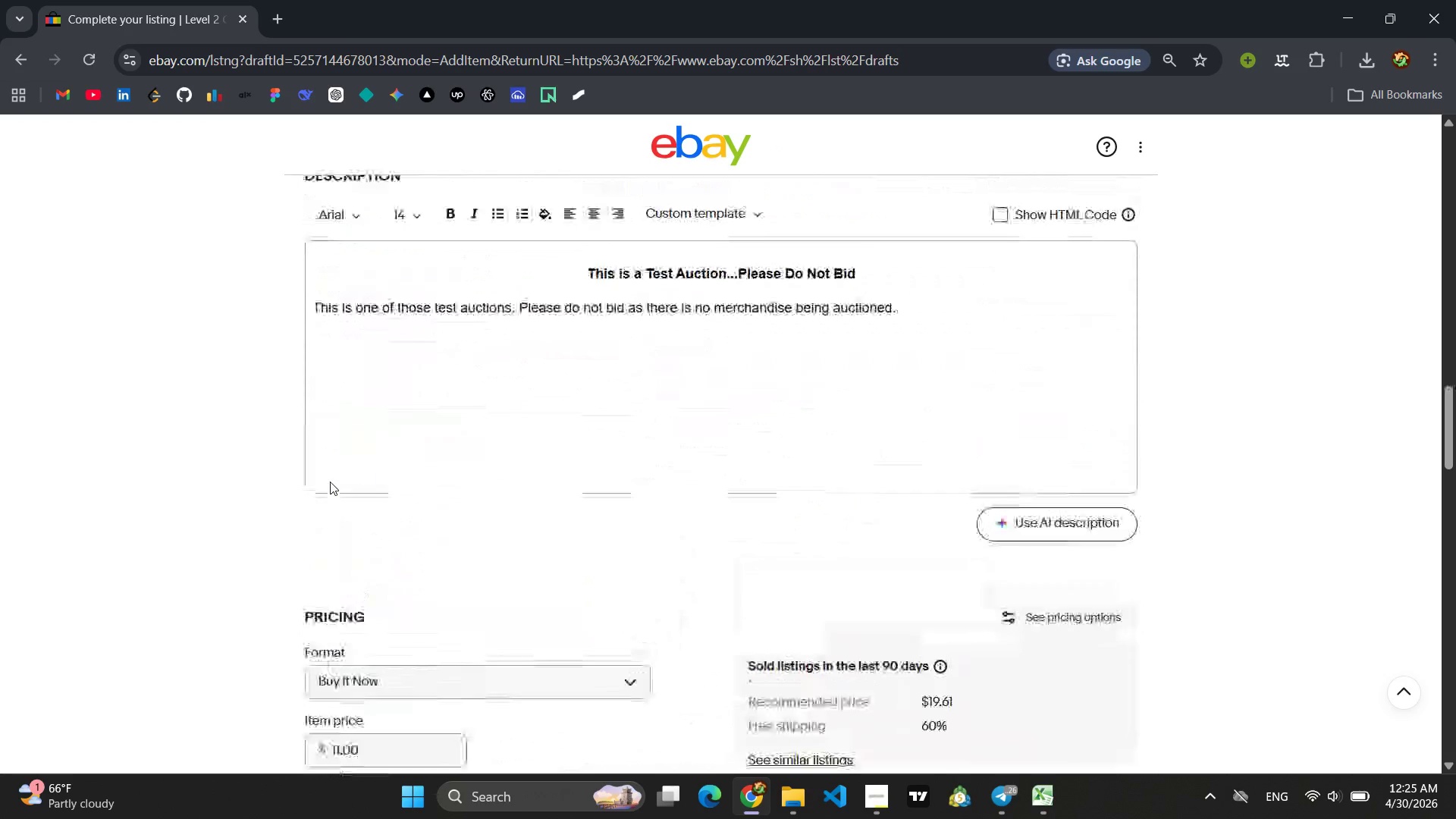 
wait(47.08)
 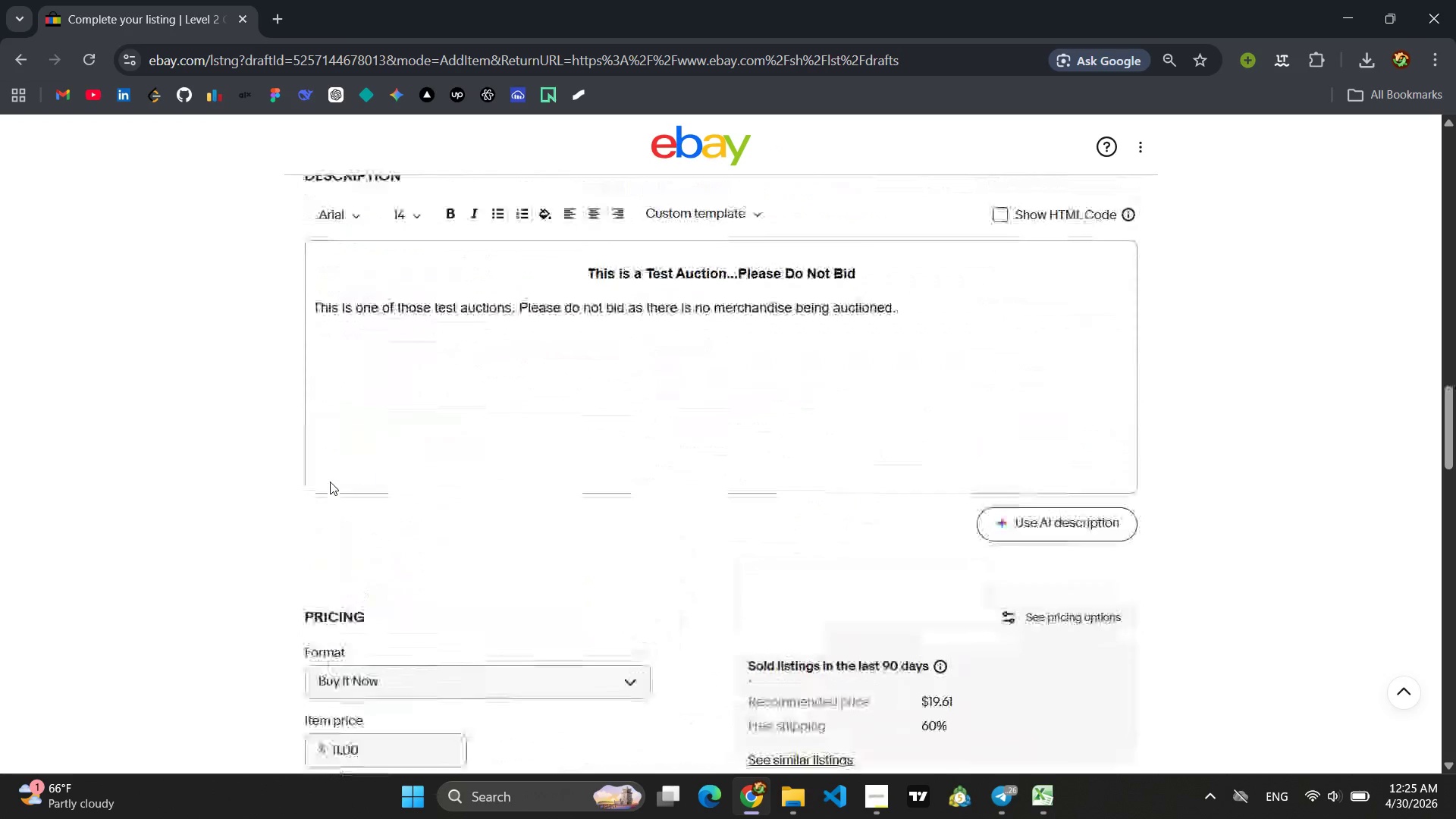 
left_click([378, 567])
 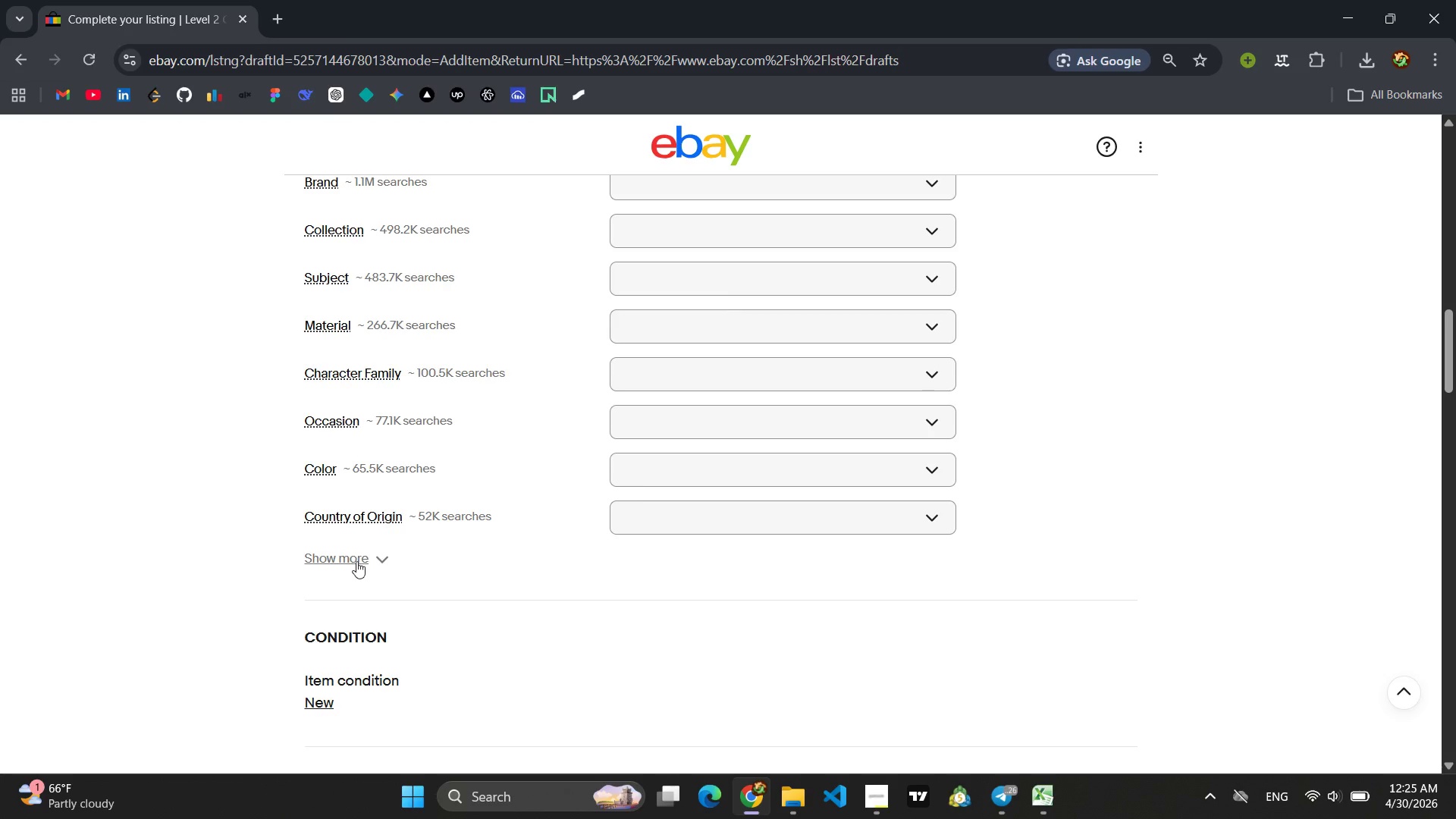 
left_click([356, 561])
 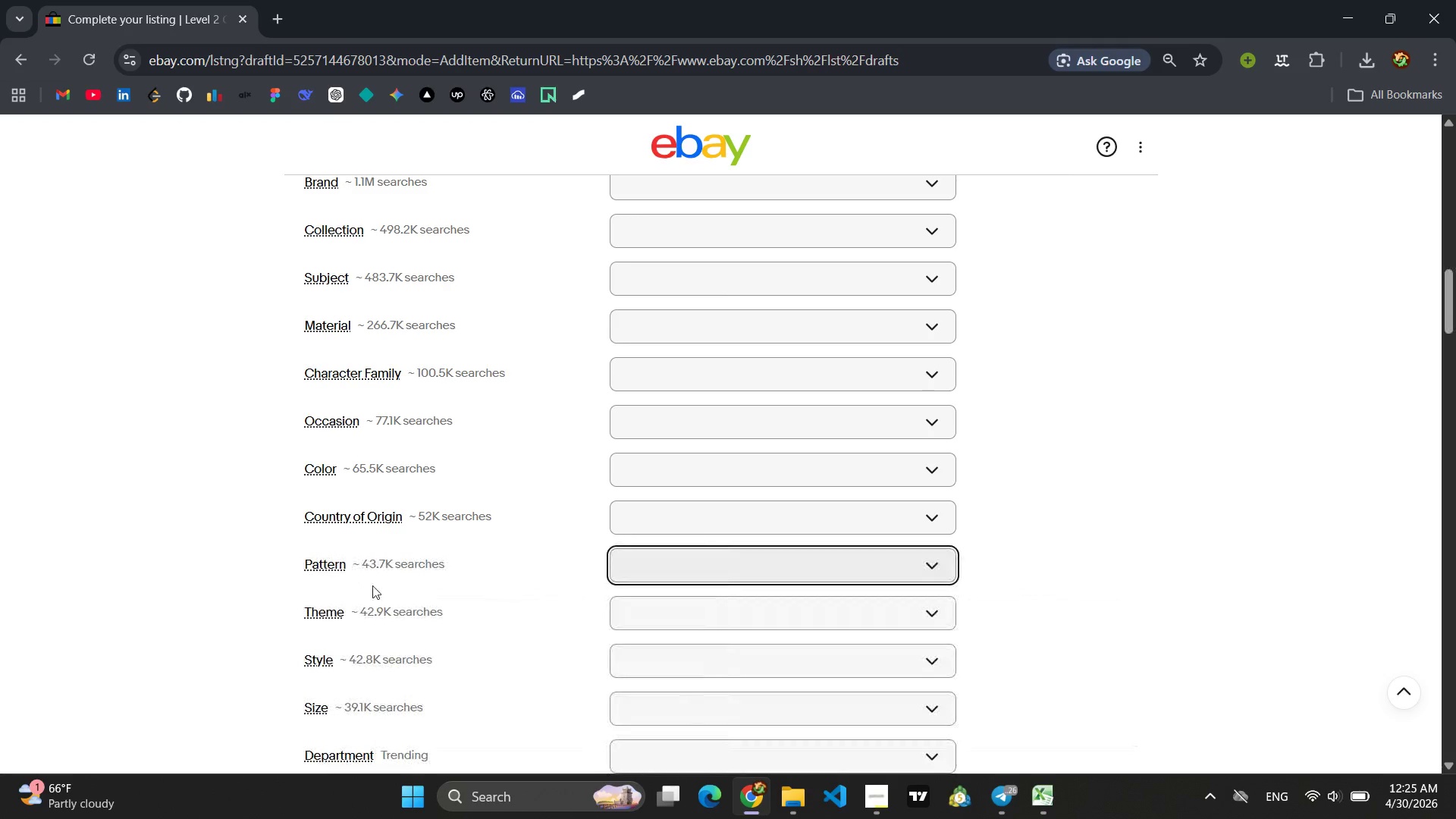 
mouse_move([390, 590])
 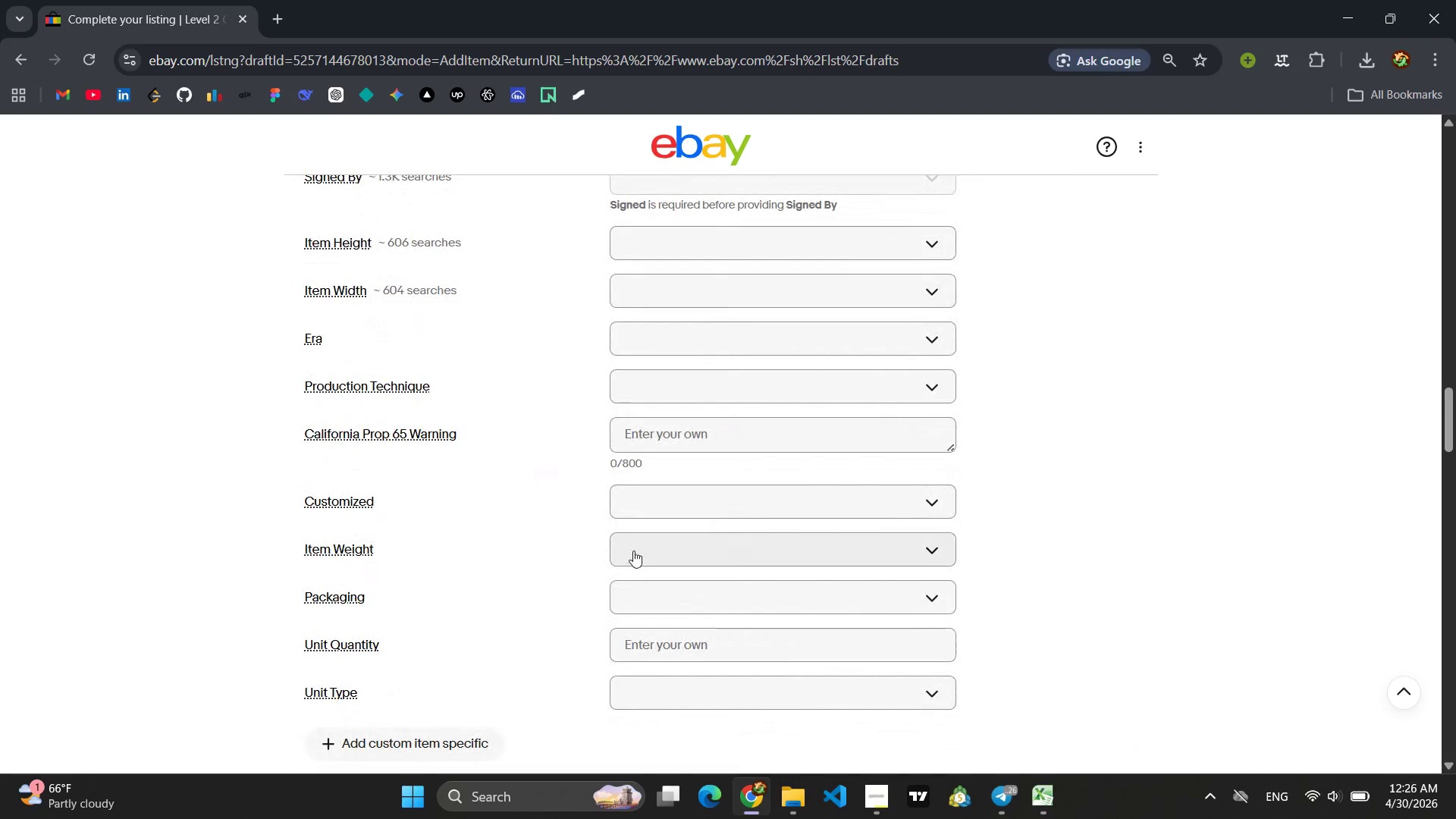 
left_click([645, 539])
 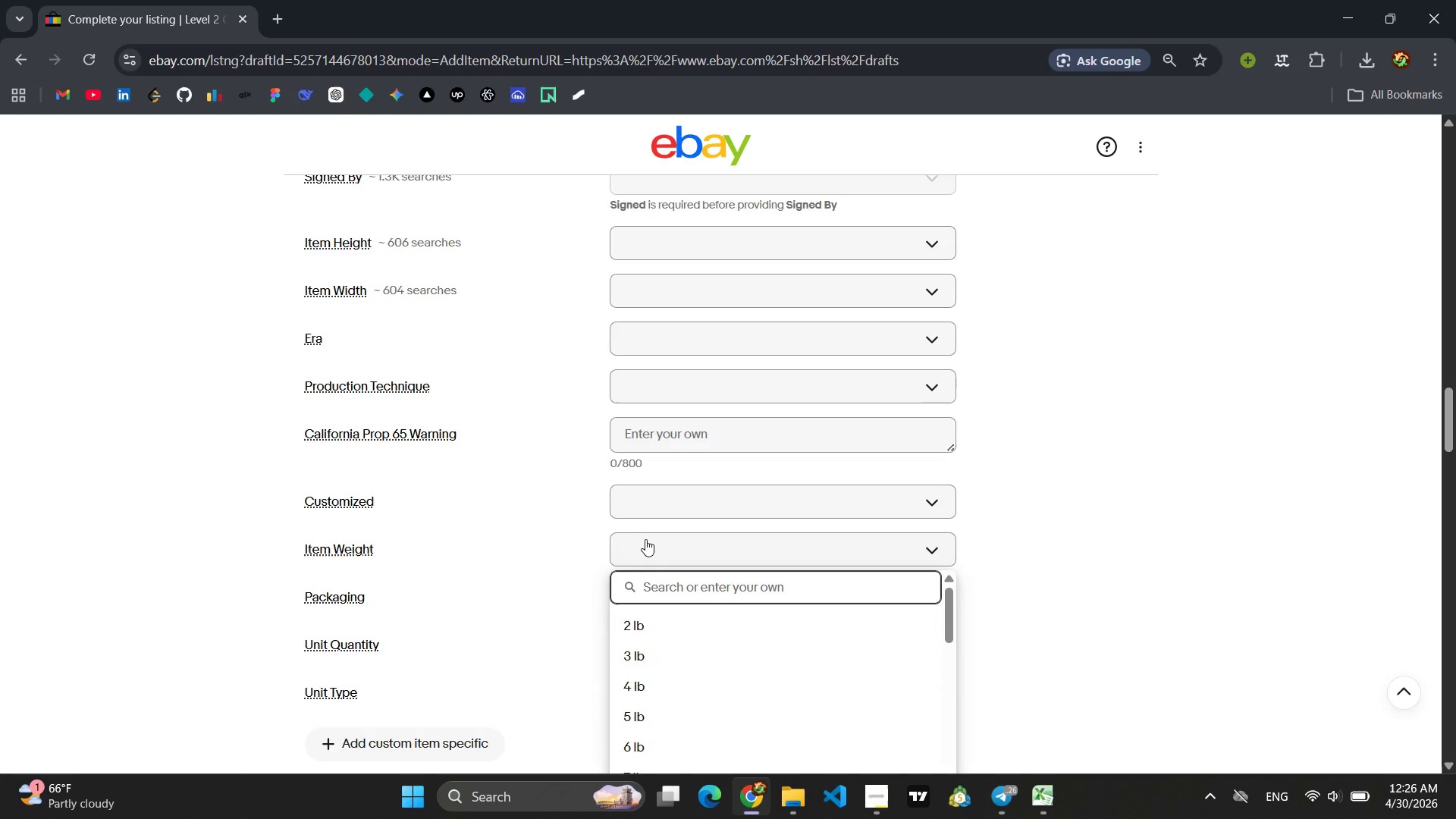 
type(15 lb)
 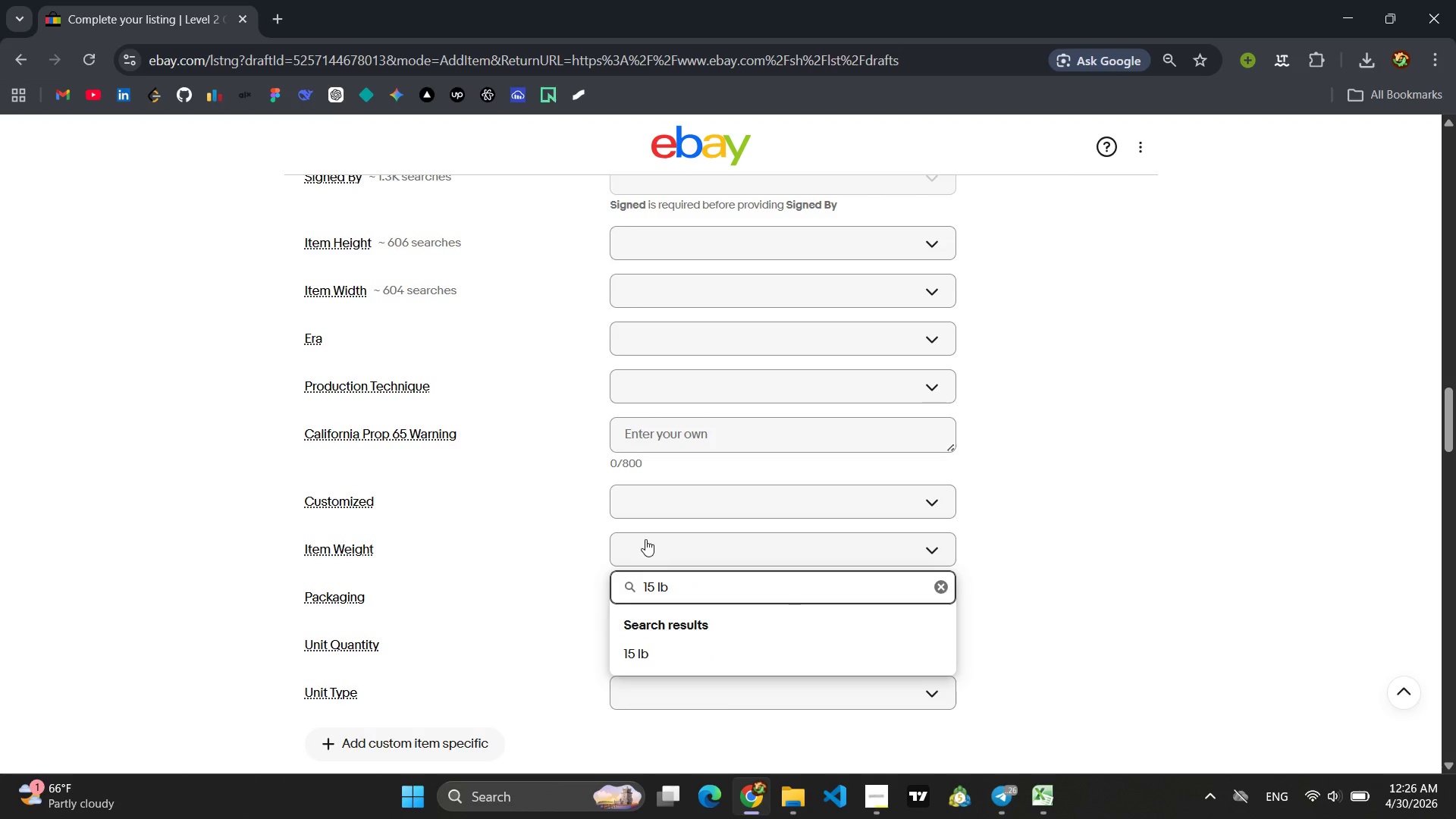 
key(Enter)
 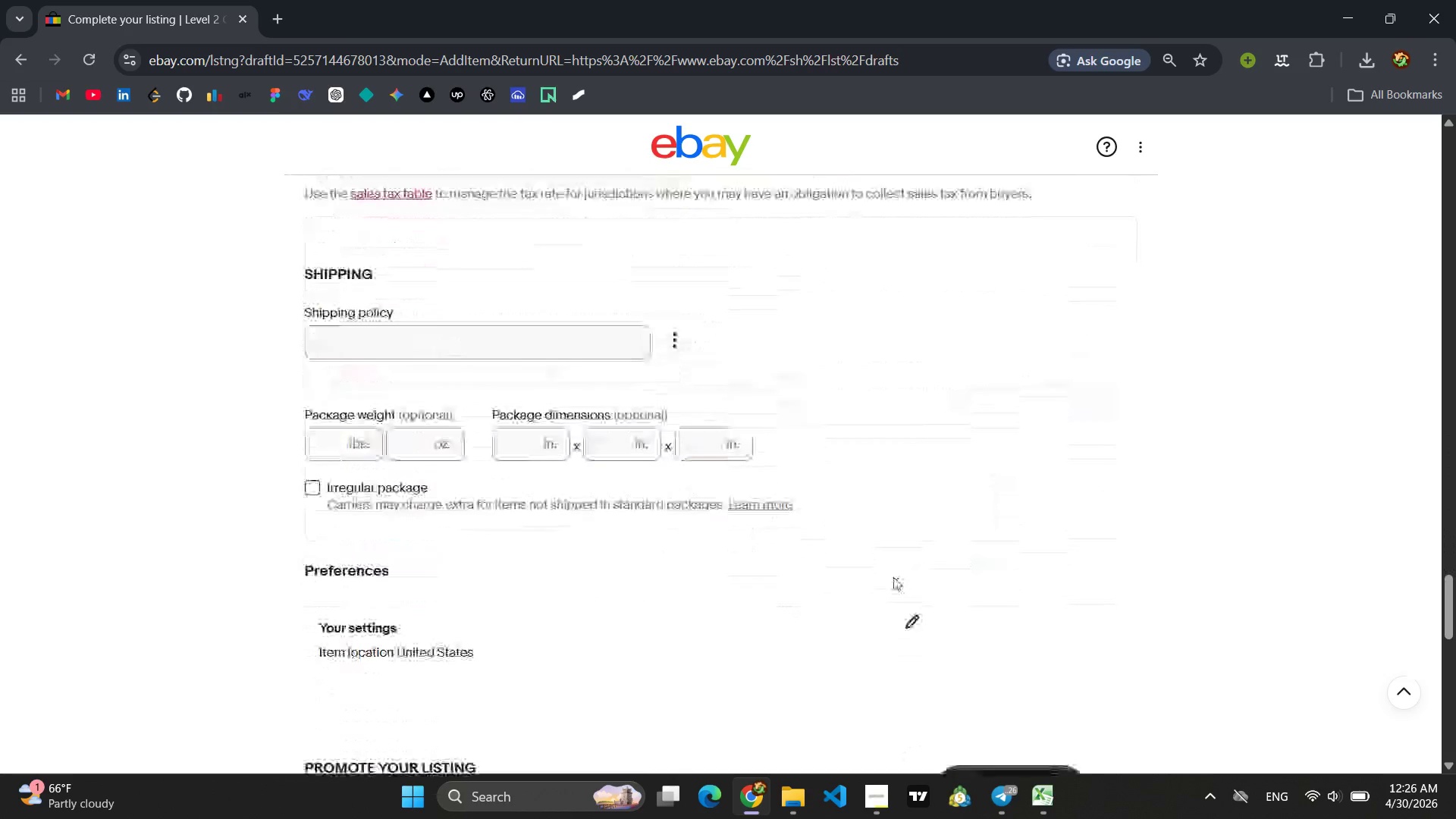 
wait(7.22)
 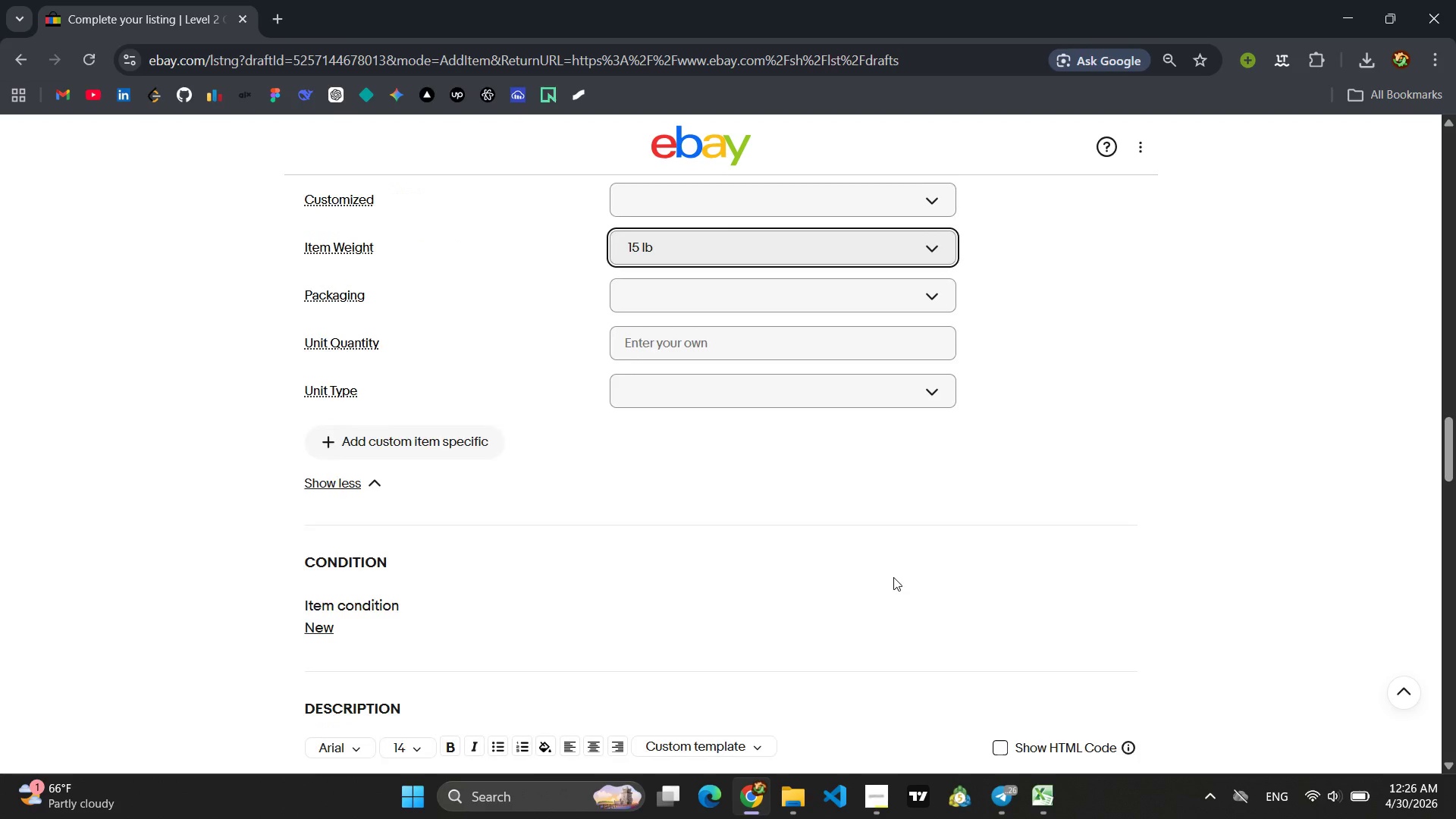 
left_click([529, 405])
 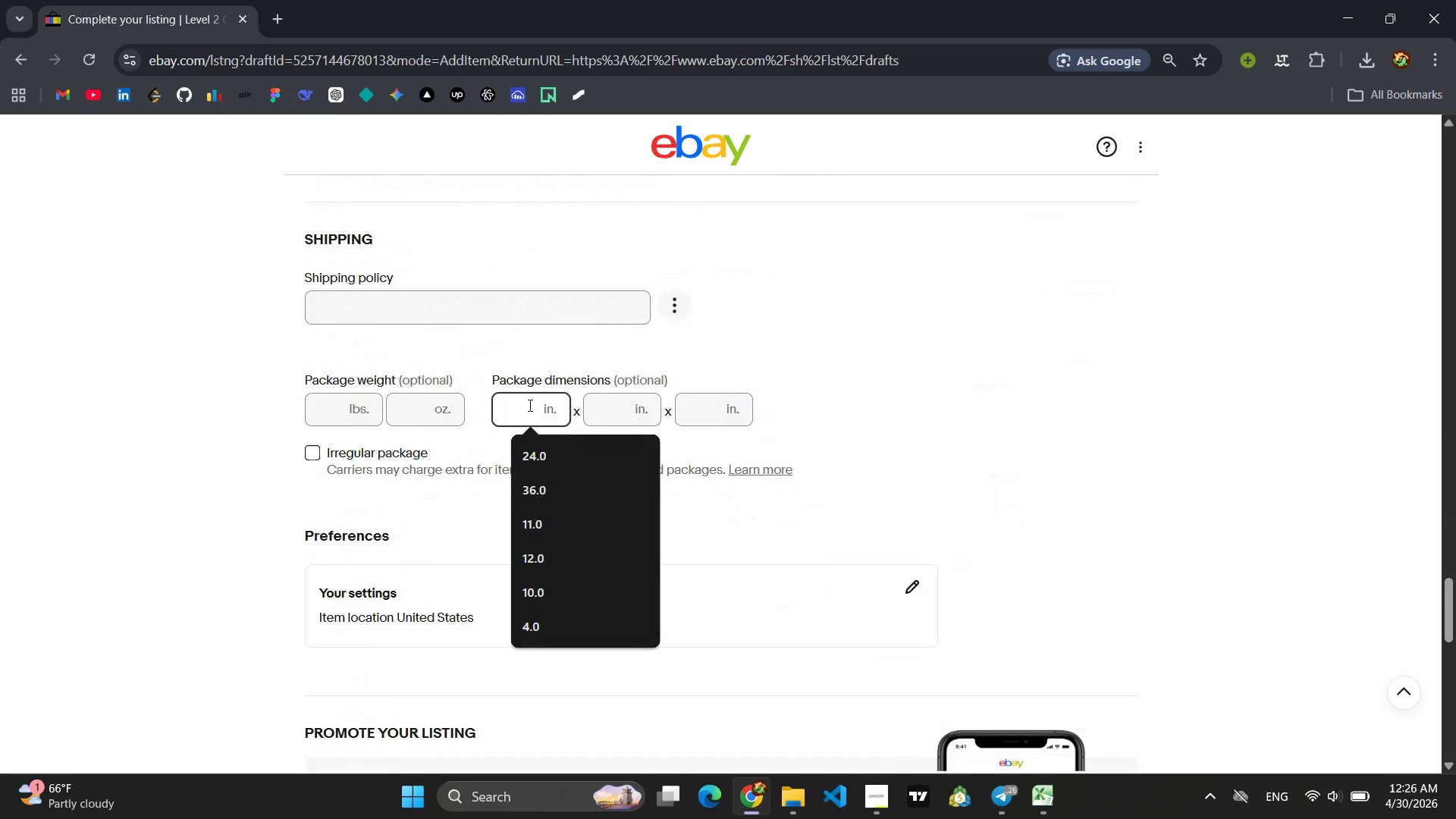 
wait(8.05)
 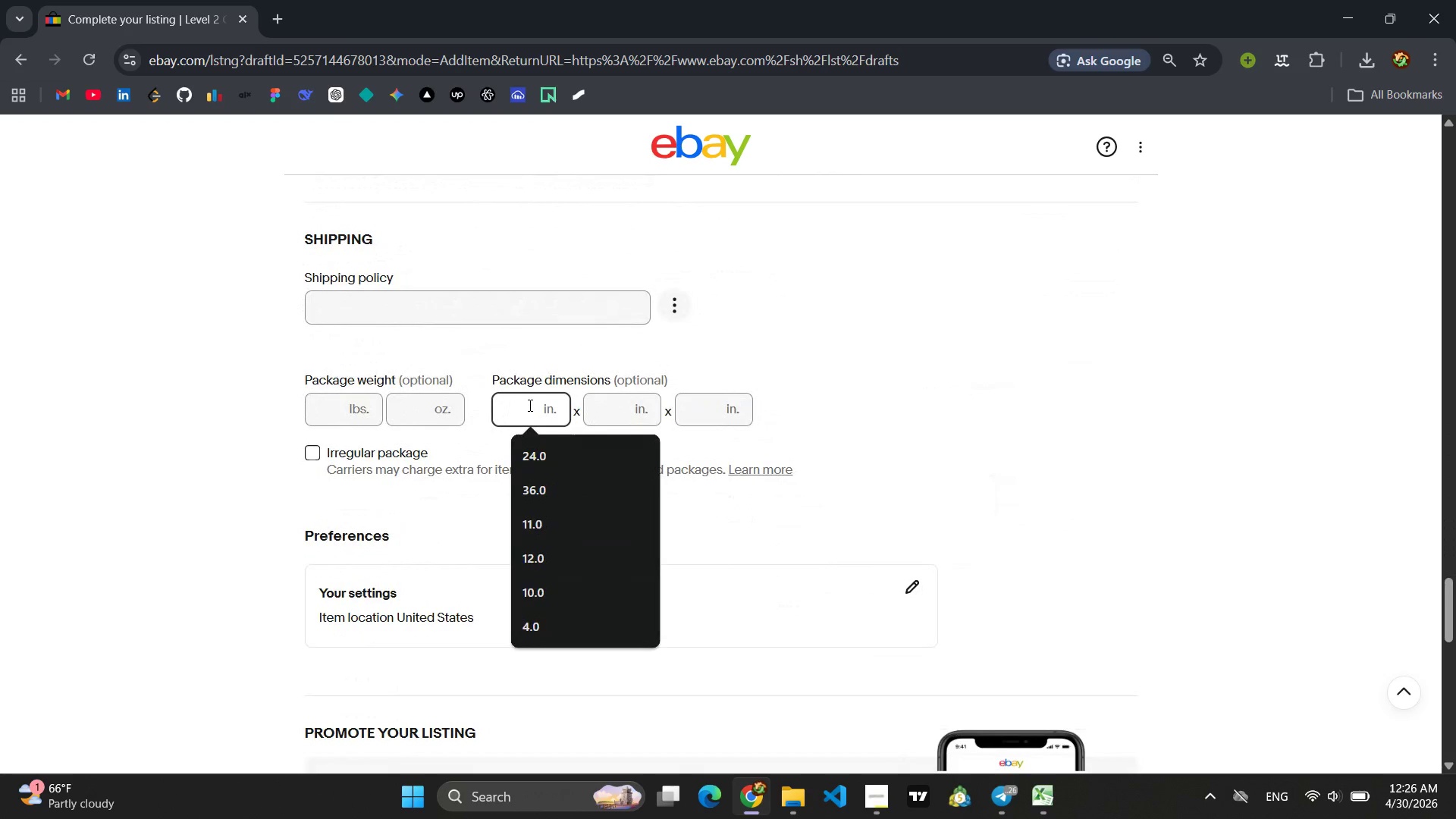 
type(24)
 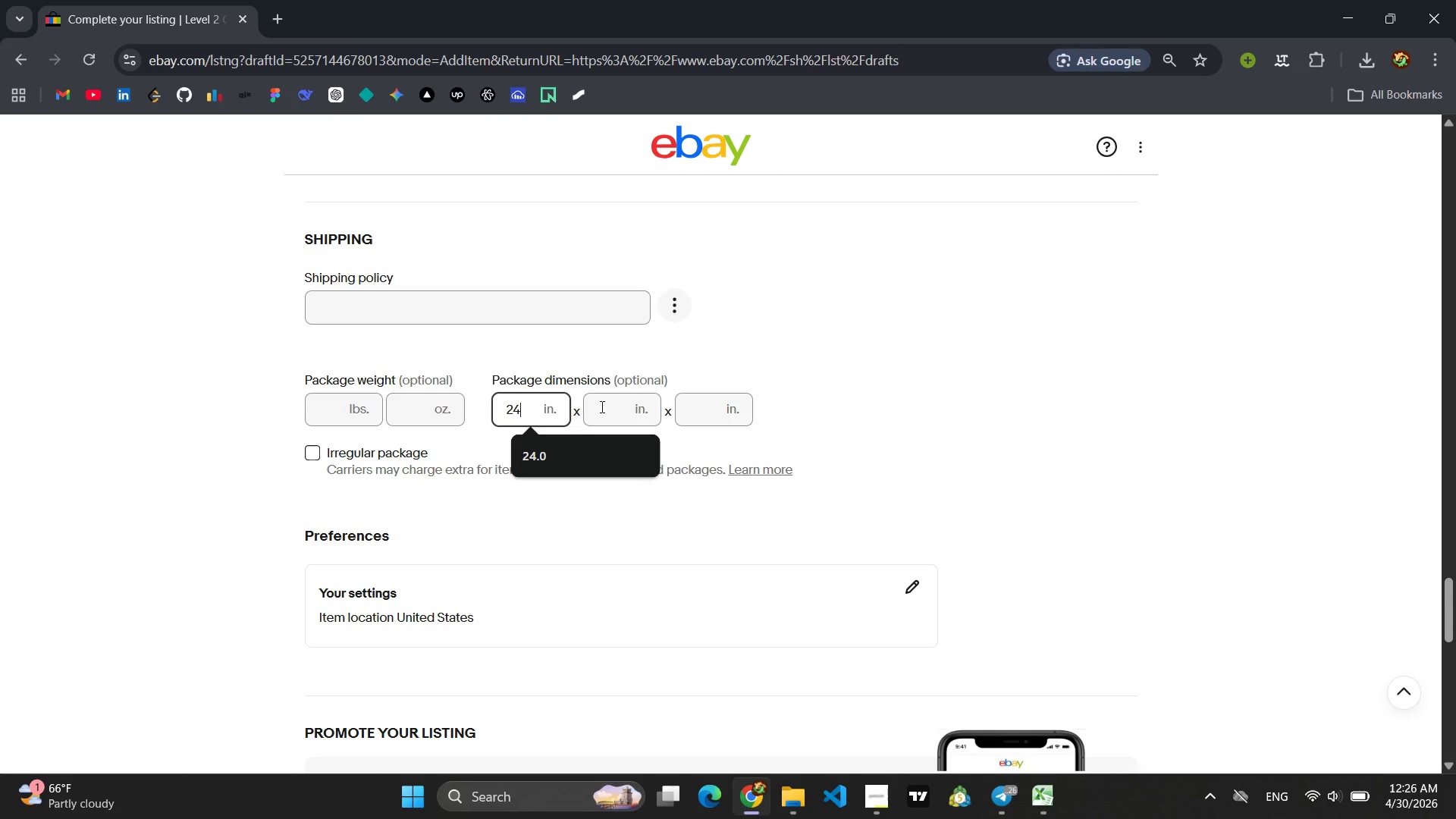 
left_click([601, 406])
 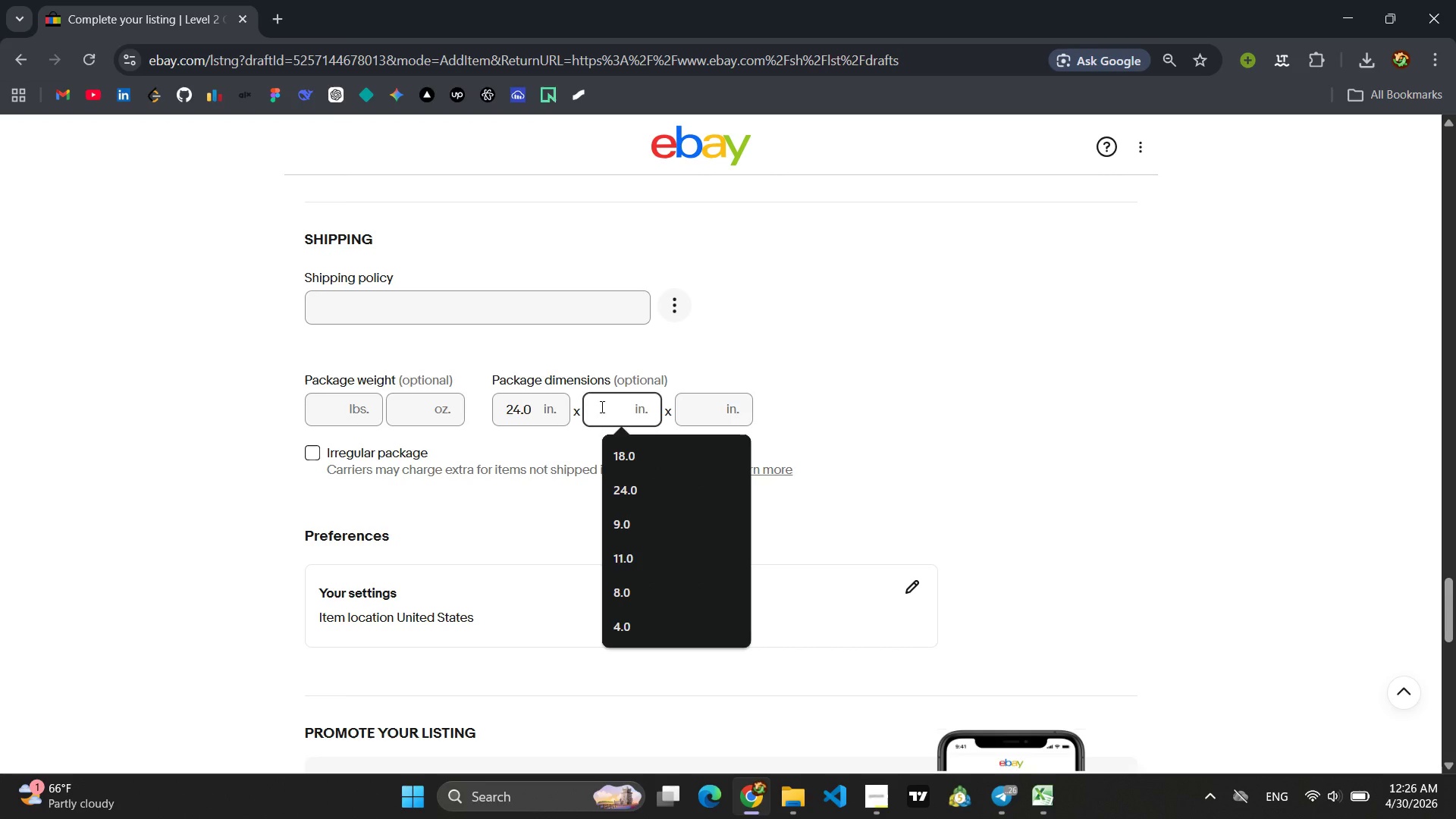 
type(18)
 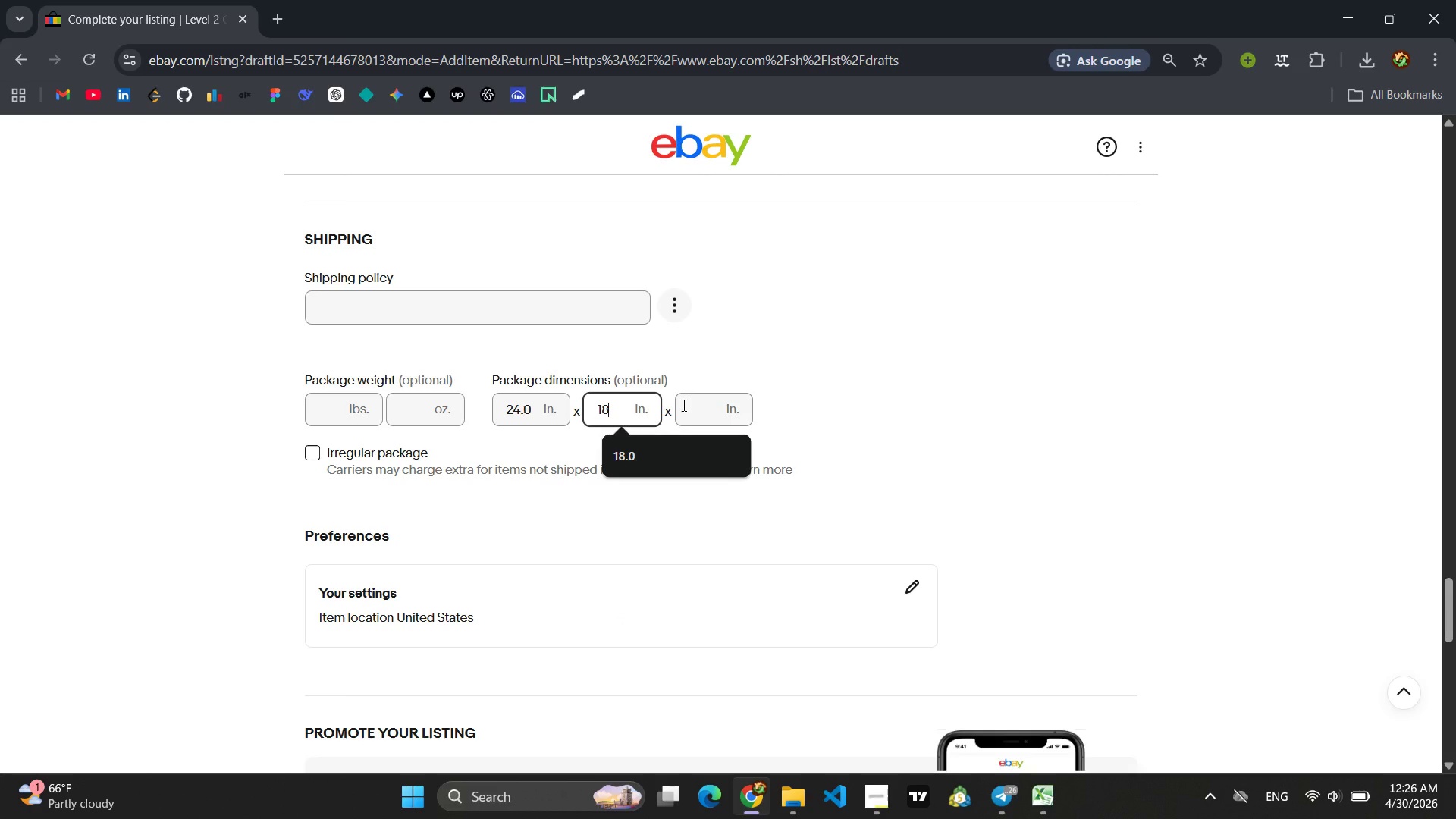 
left_click([698, 404])
 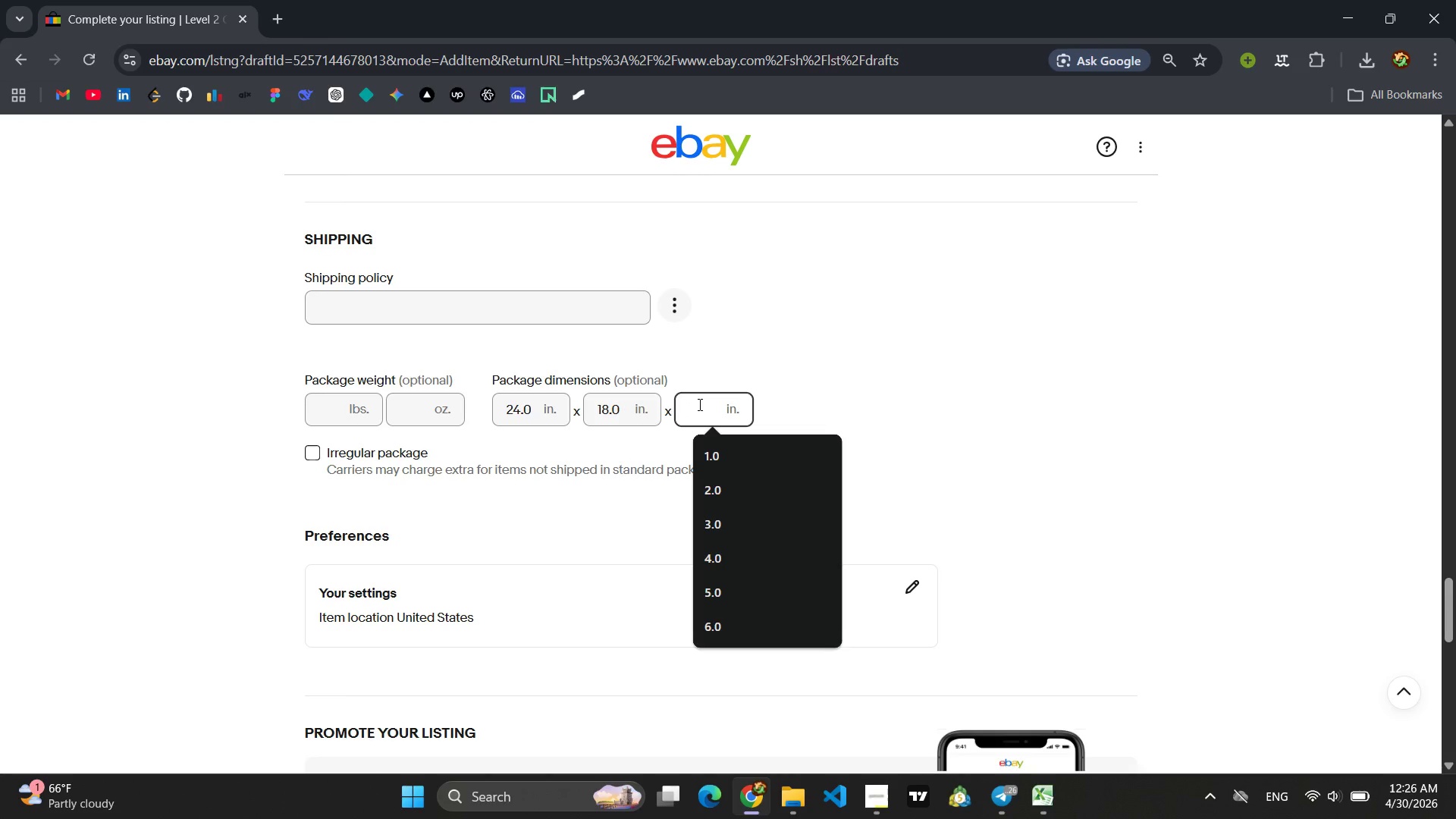 
type(10)
 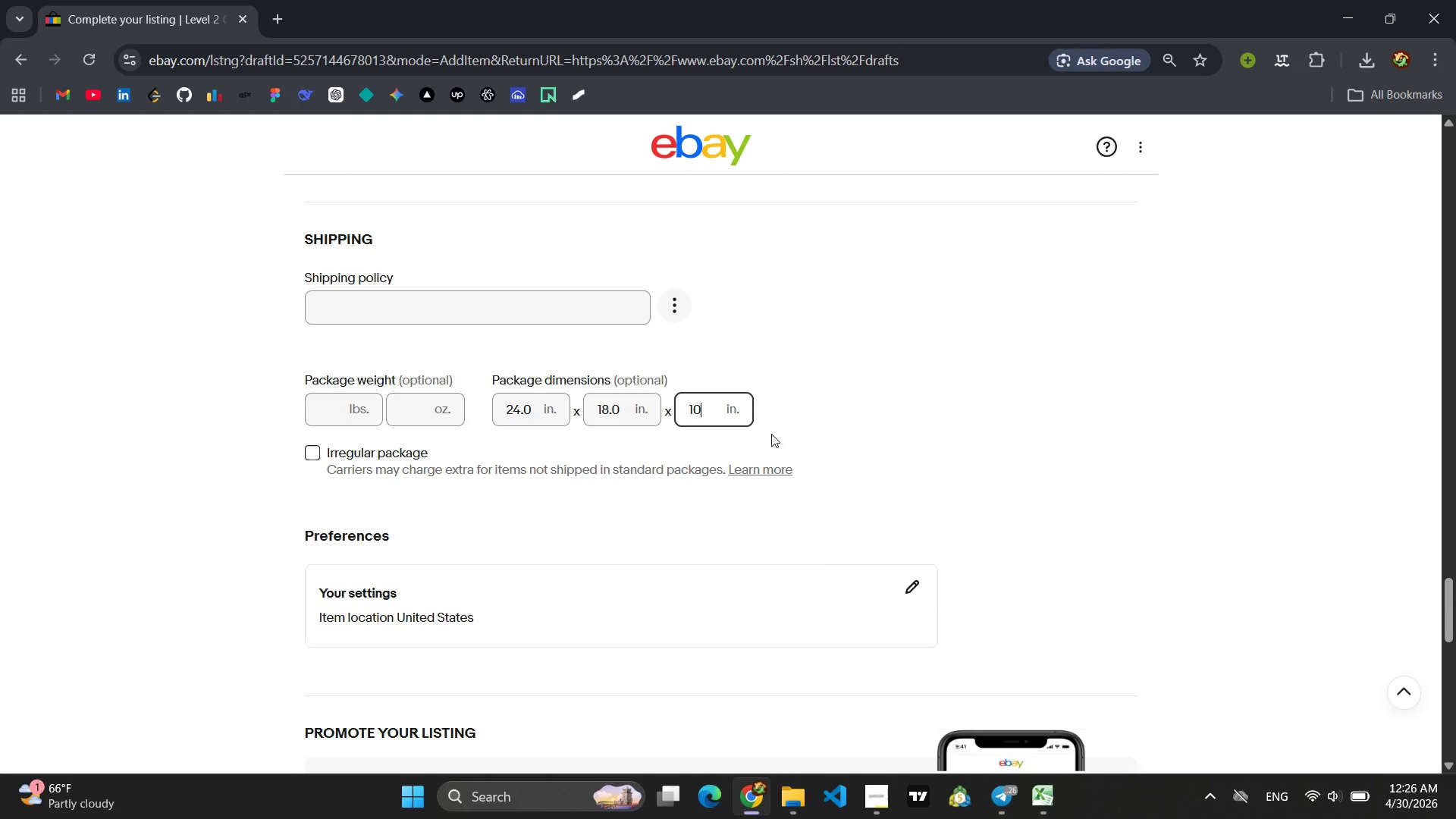 
left_click([748, 482])
 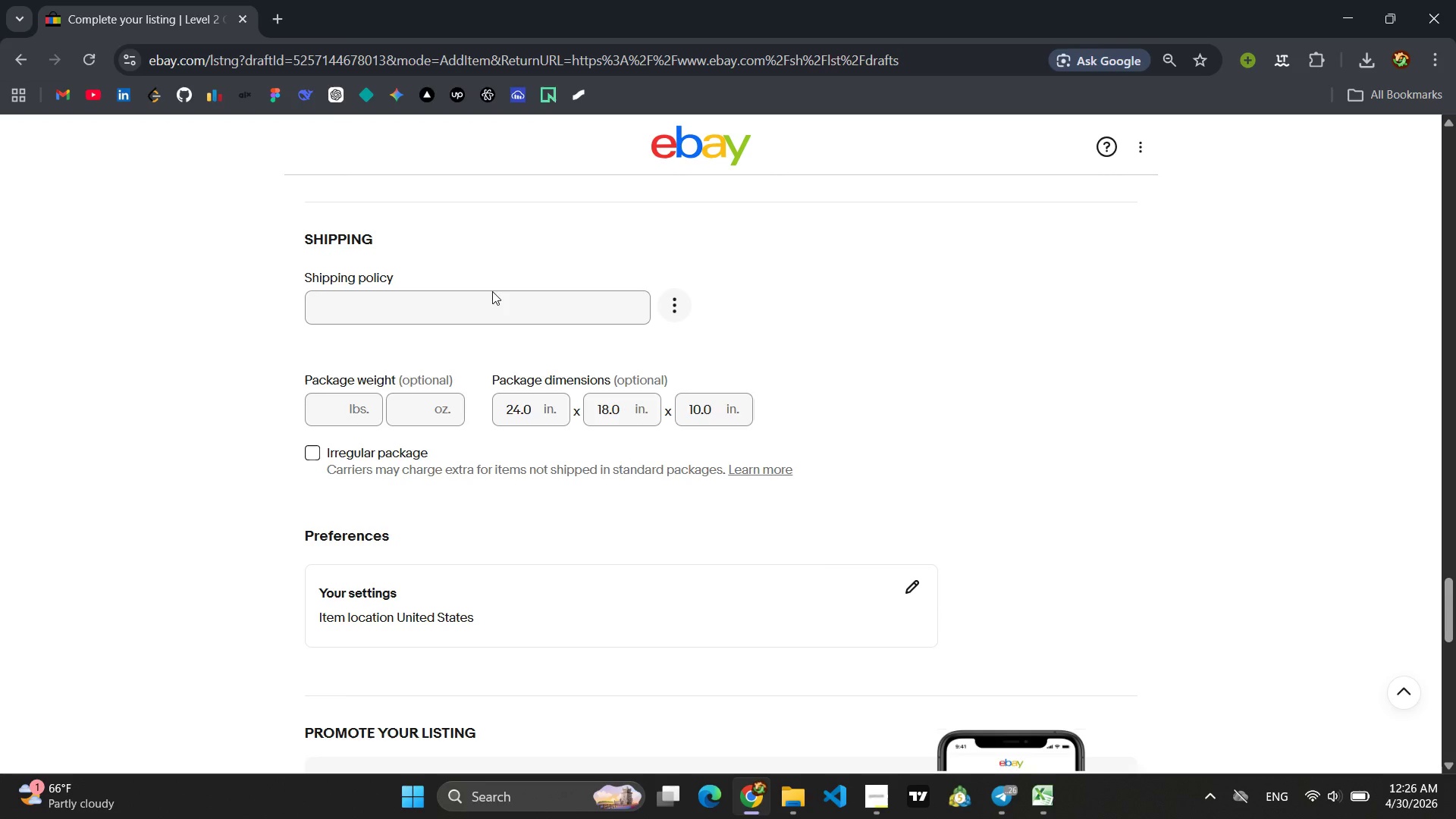 
left_click([492, 301])
 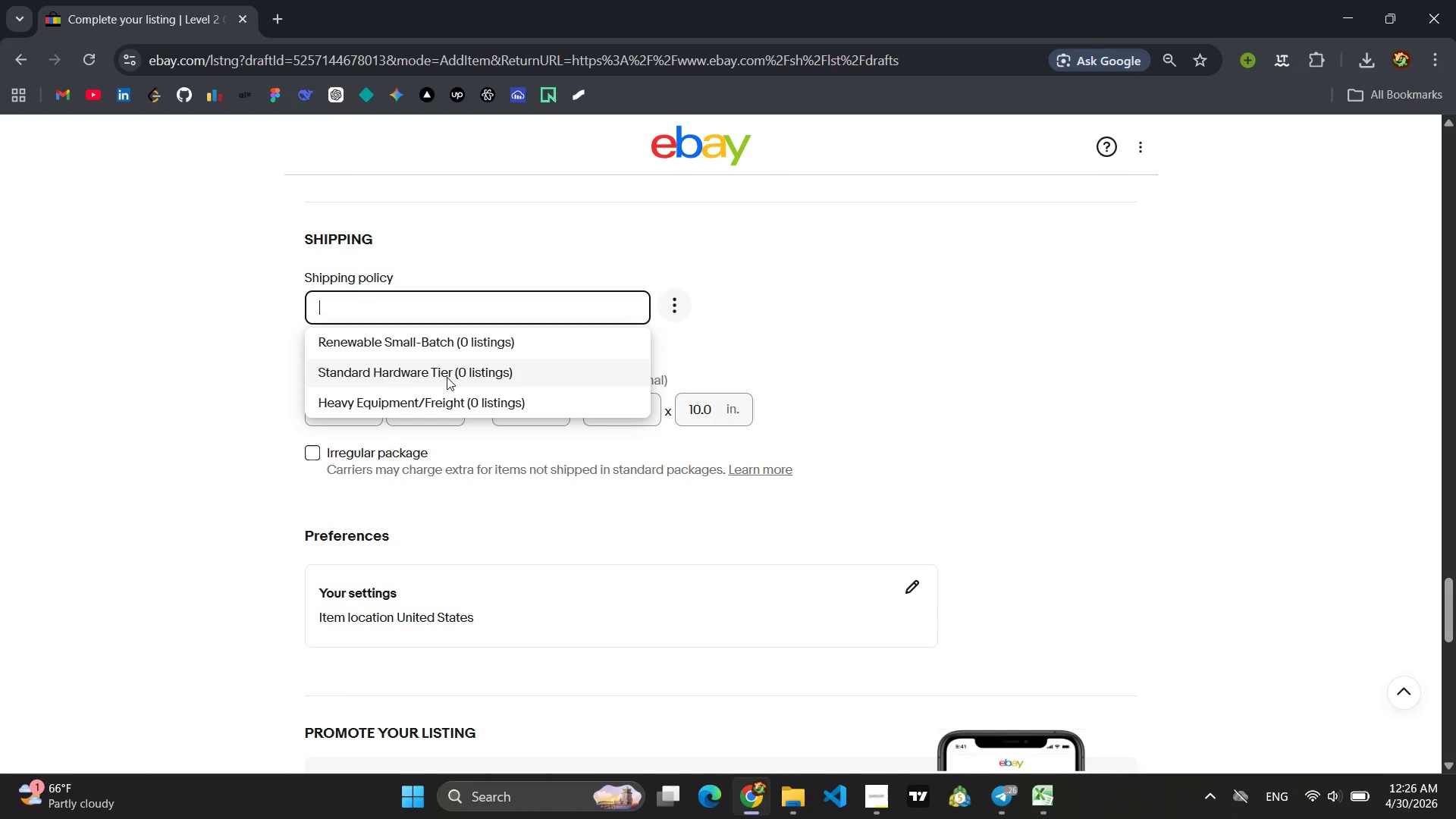 
left_click([447, 377])
 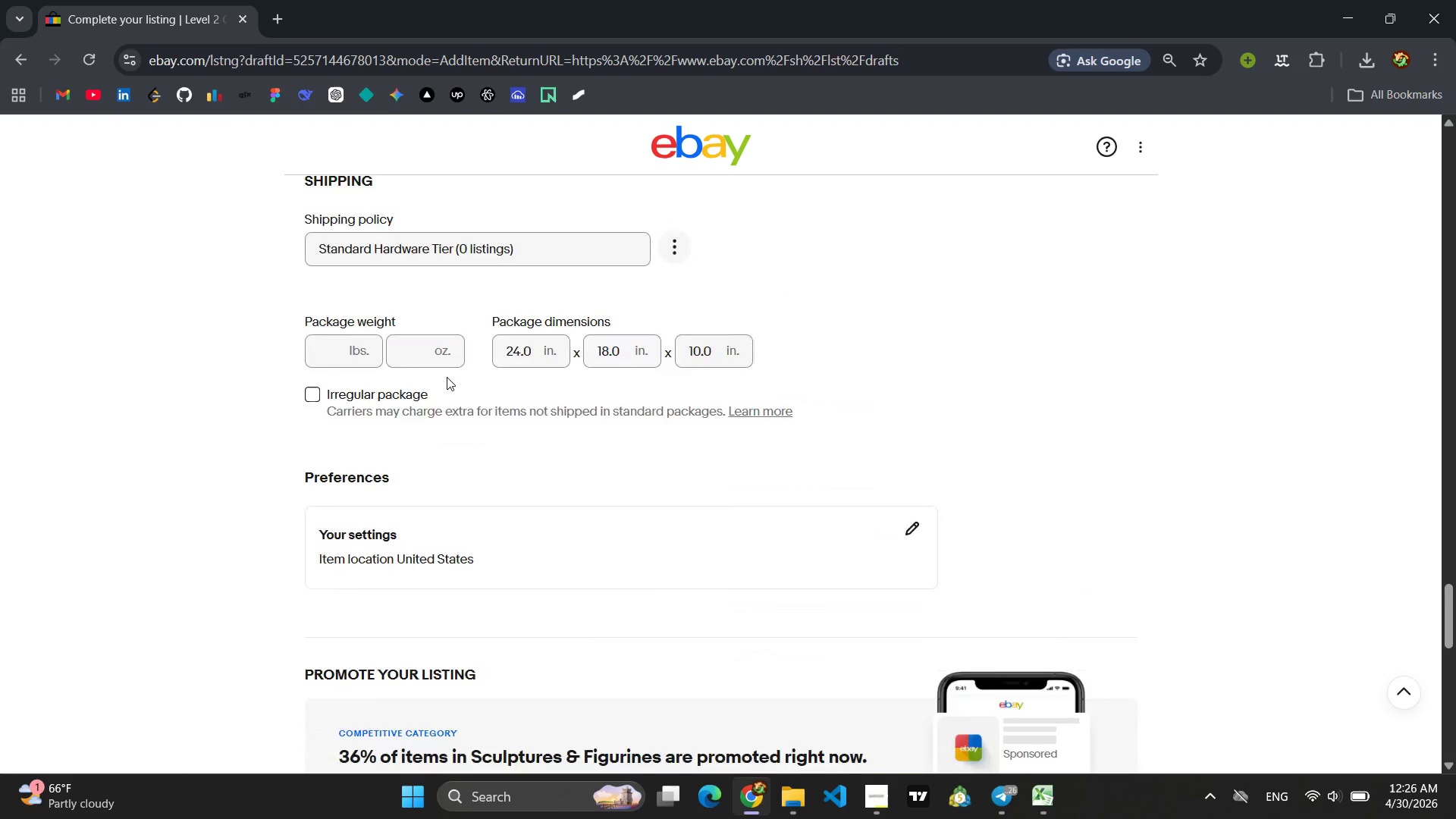 
wait(16.75)
 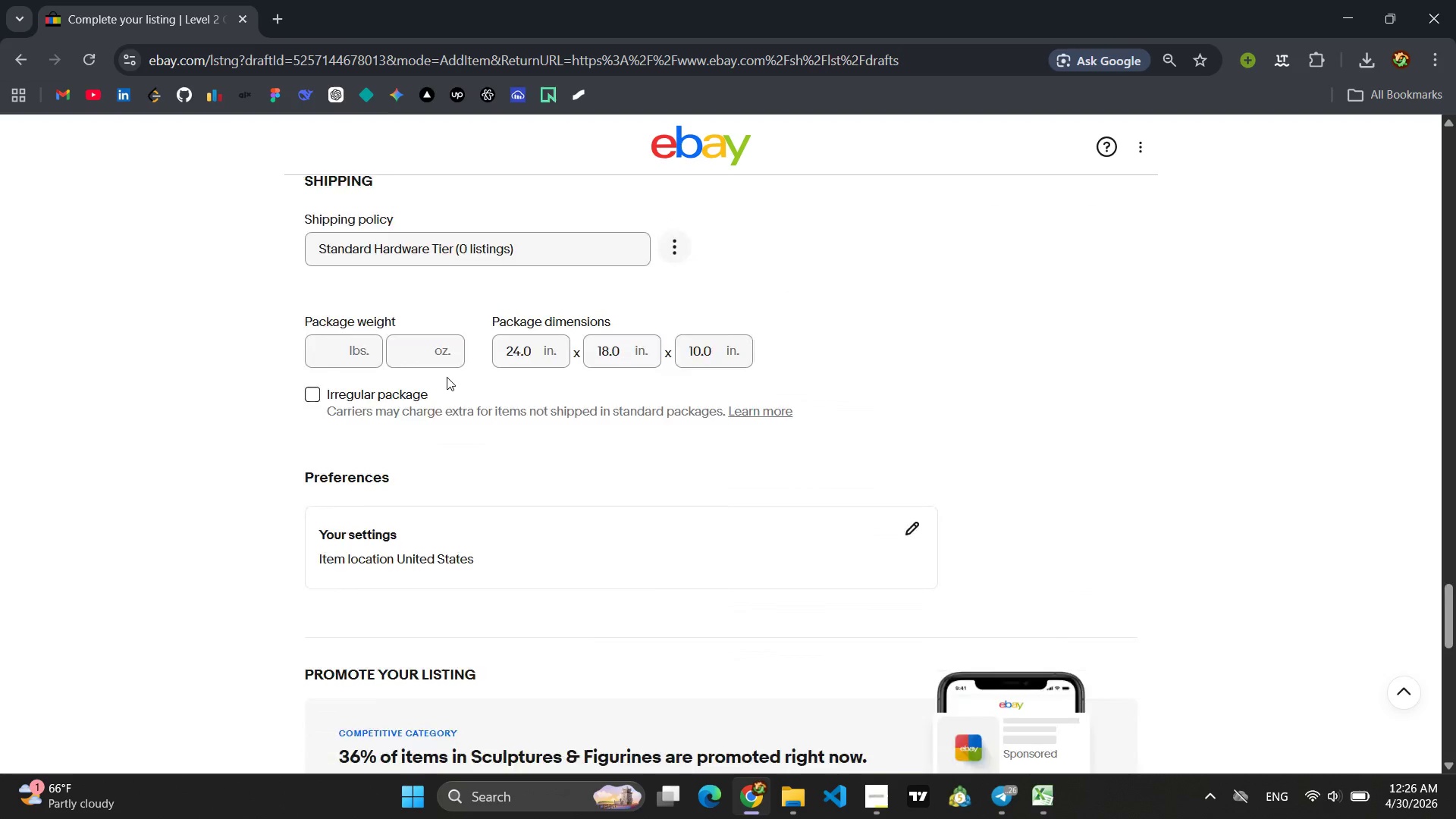 
left_click([724, 432])
 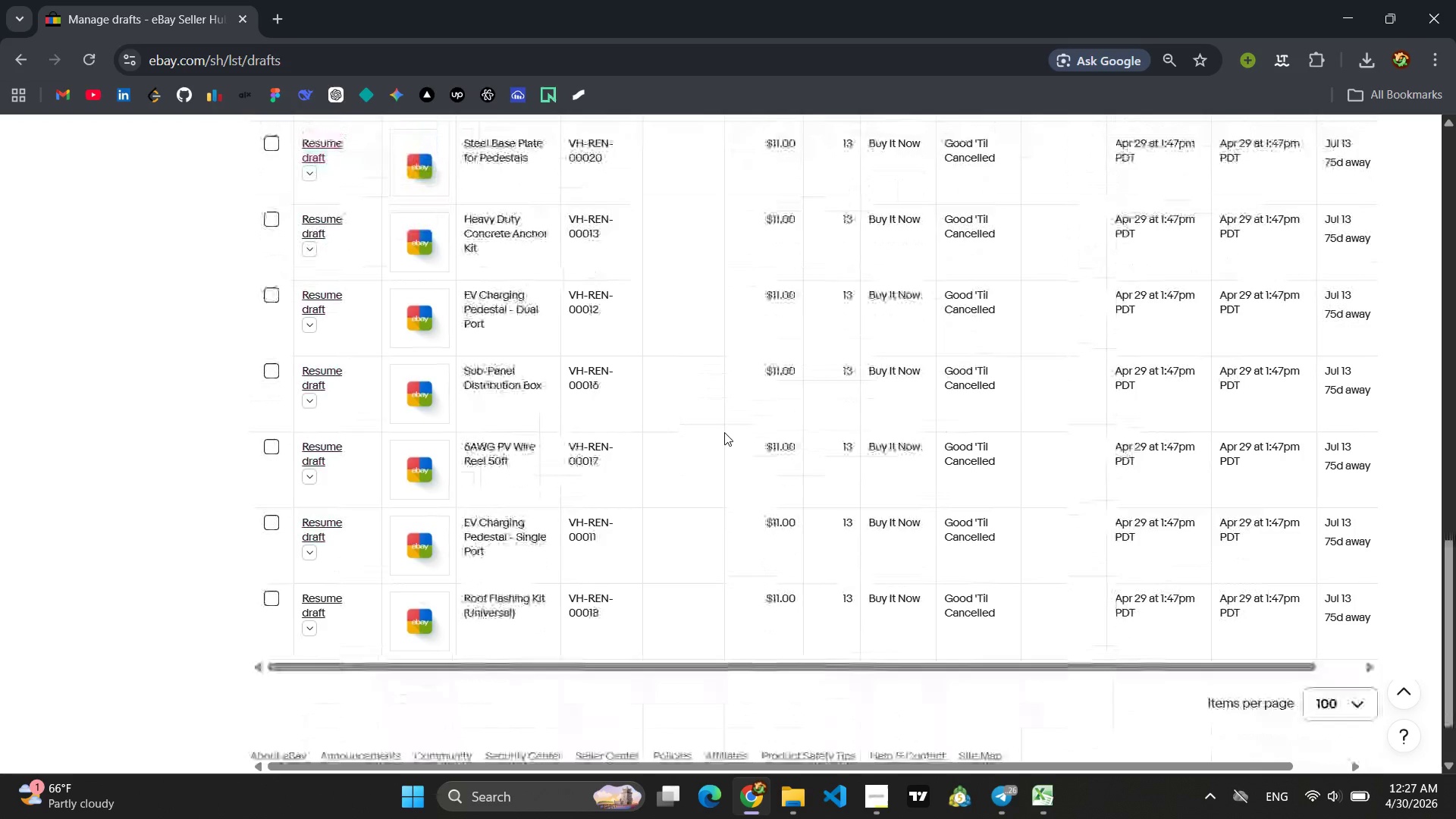 
wait(43.58)
 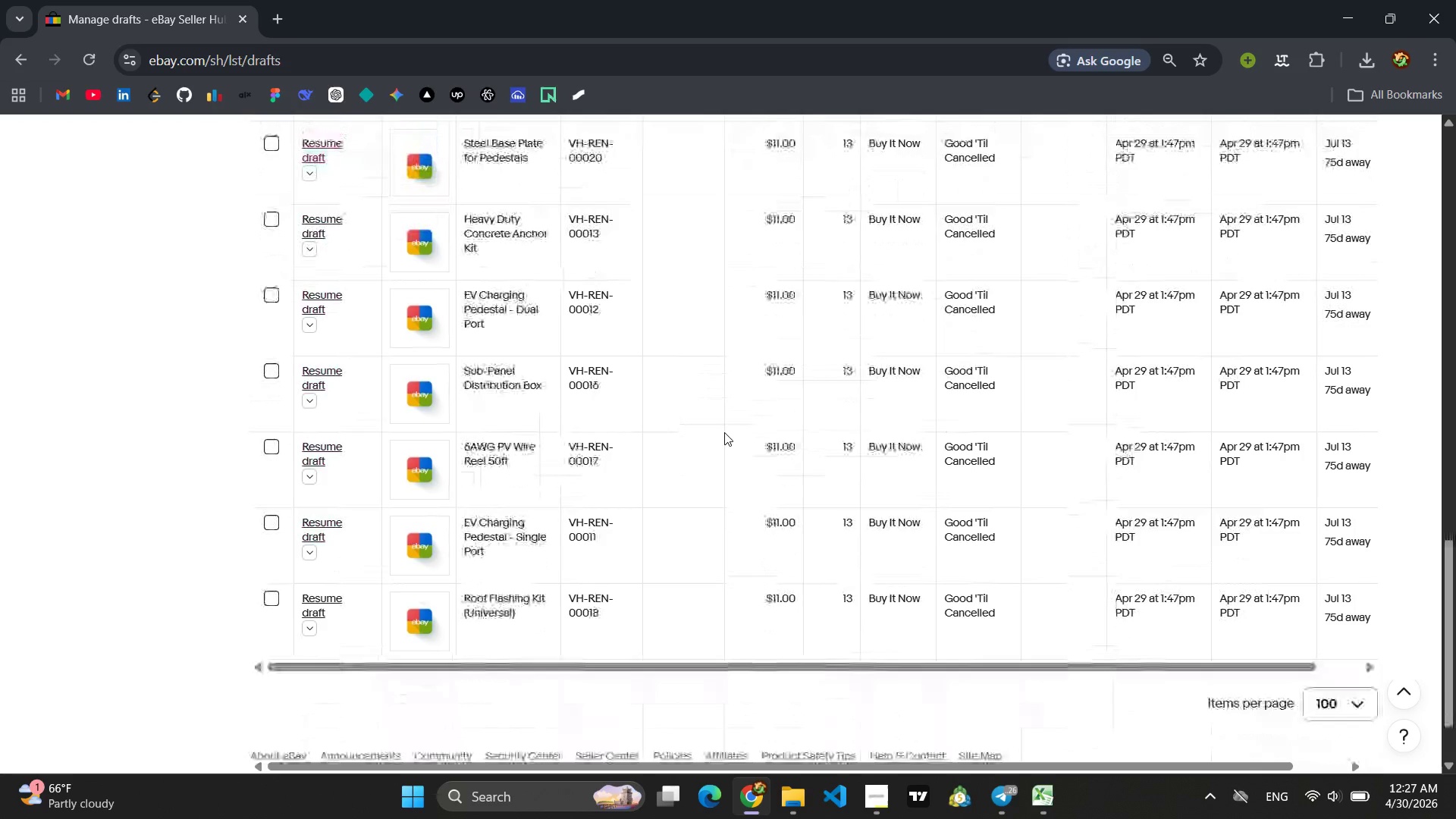 
left_click([330, 372])
 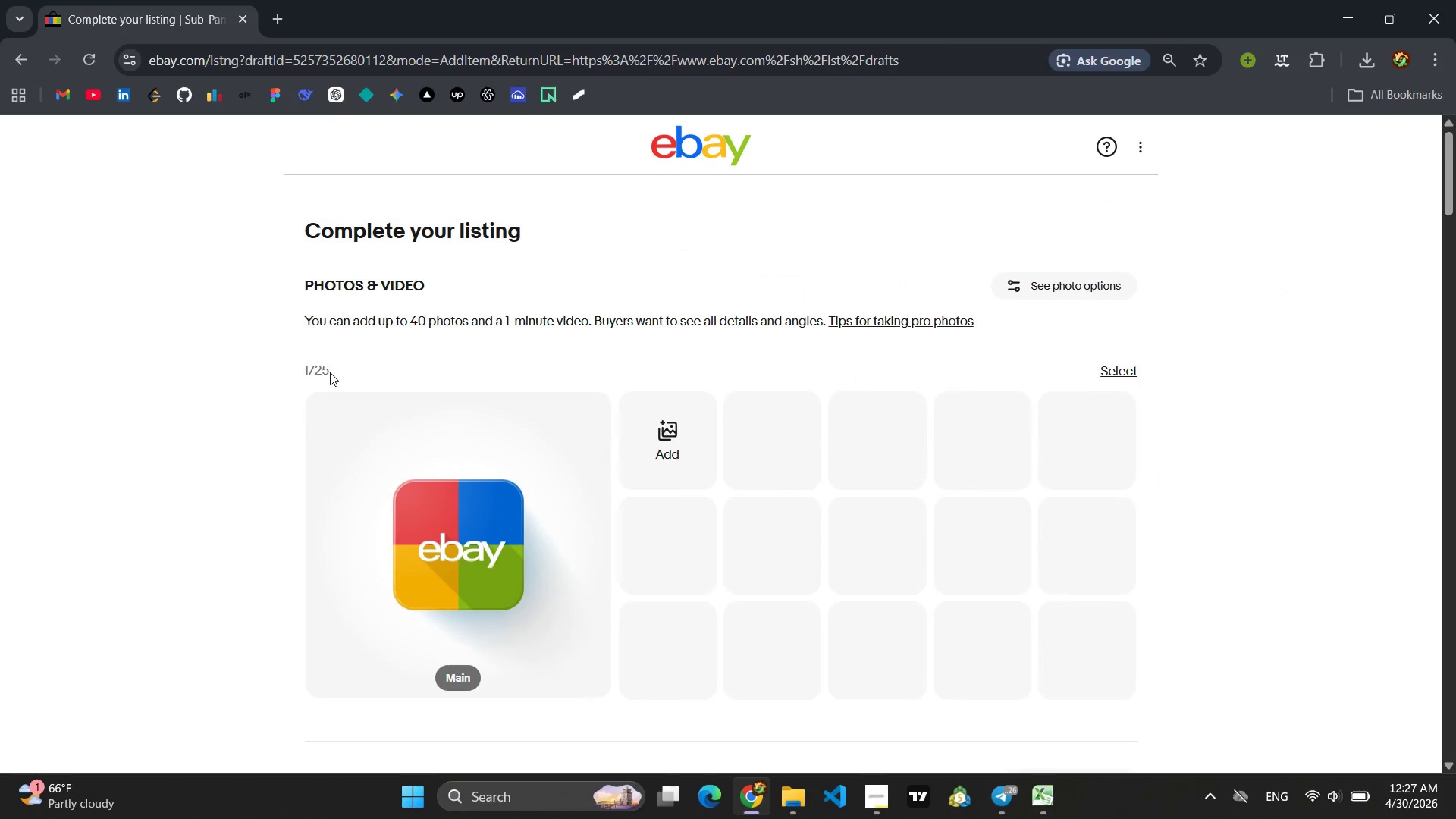 
wait(10.49)
 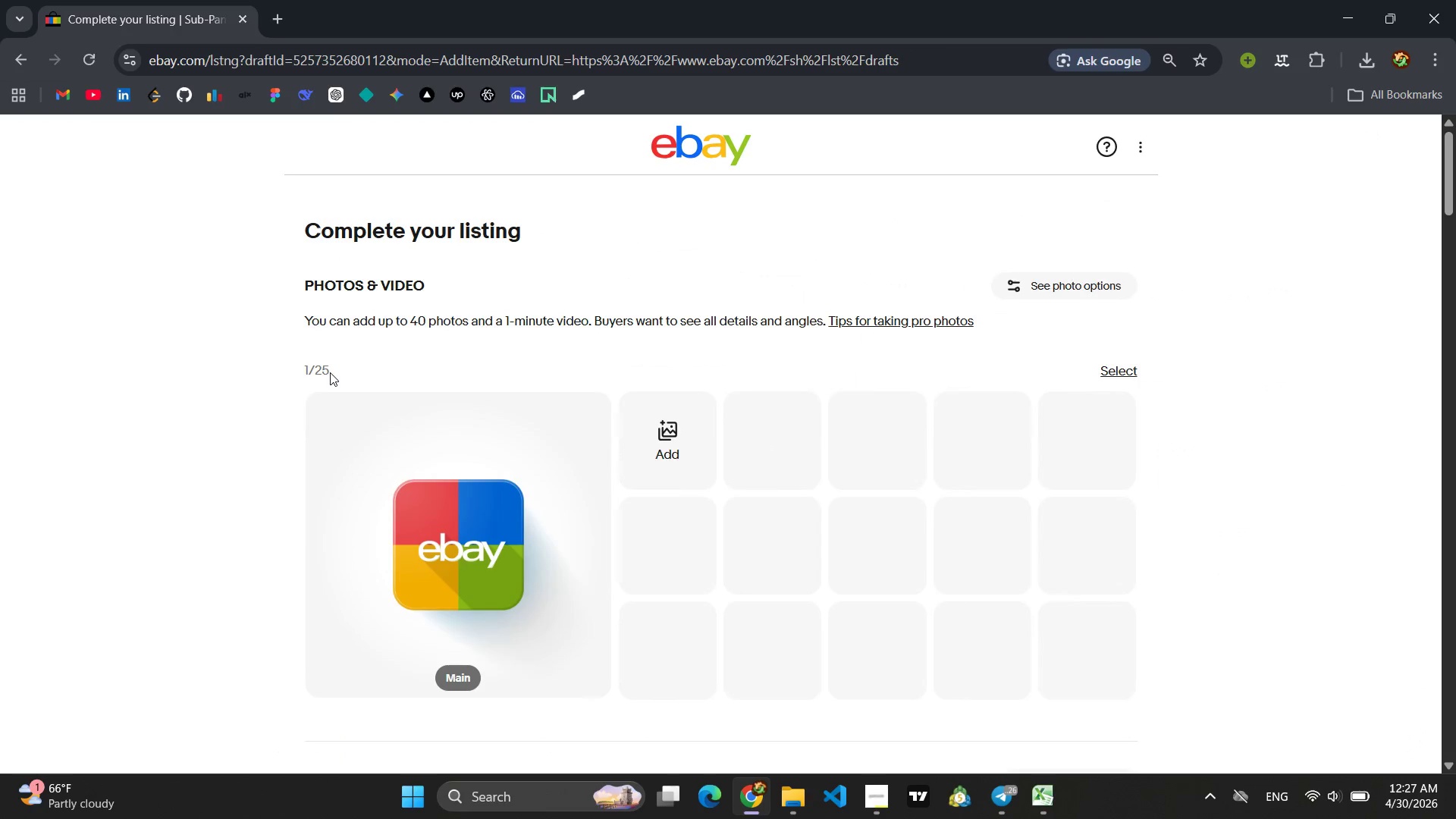 
mouse_move([876, 794])
 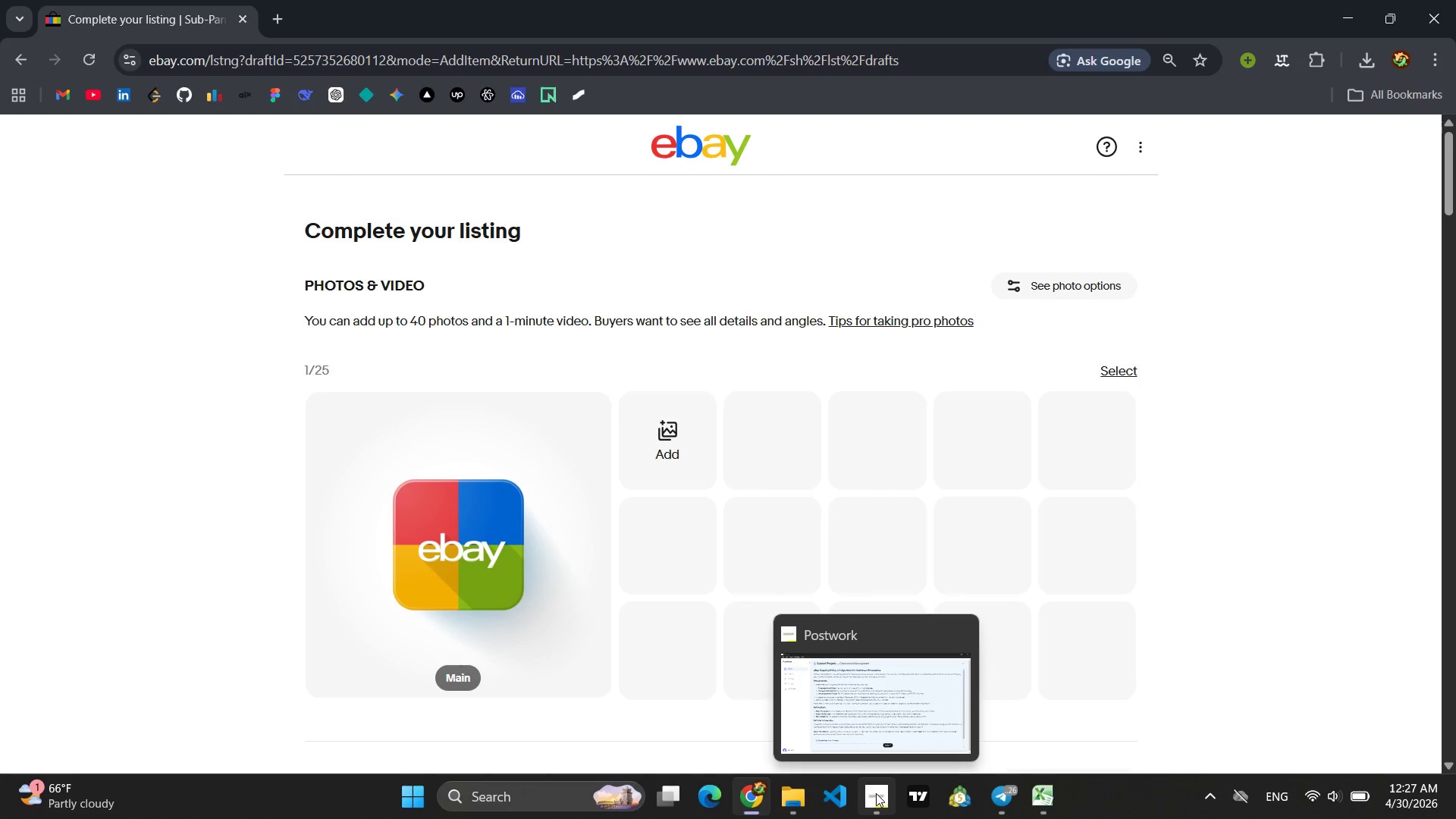 
left_click([876, 793])